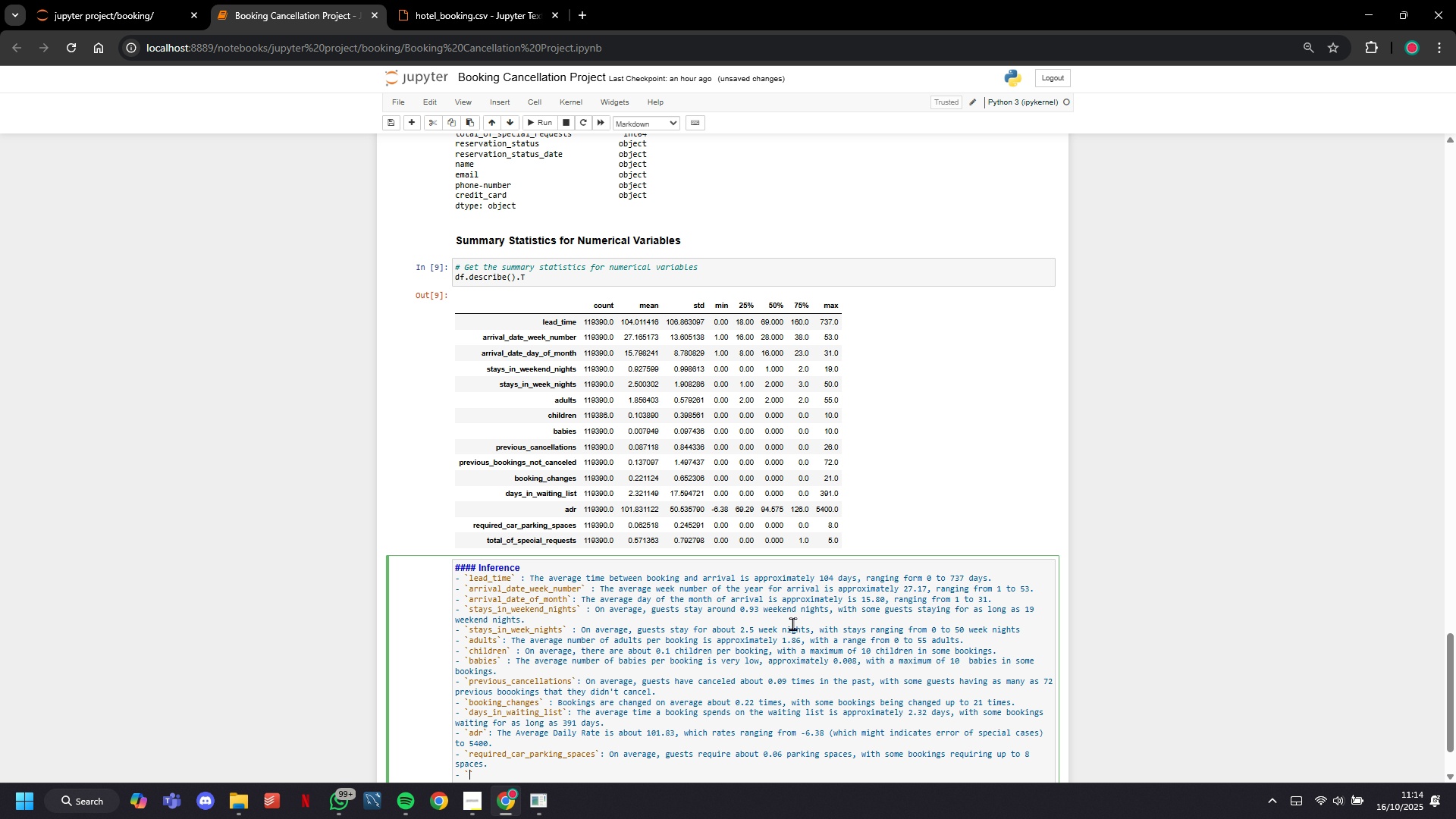 
key(ArrowLeft)
 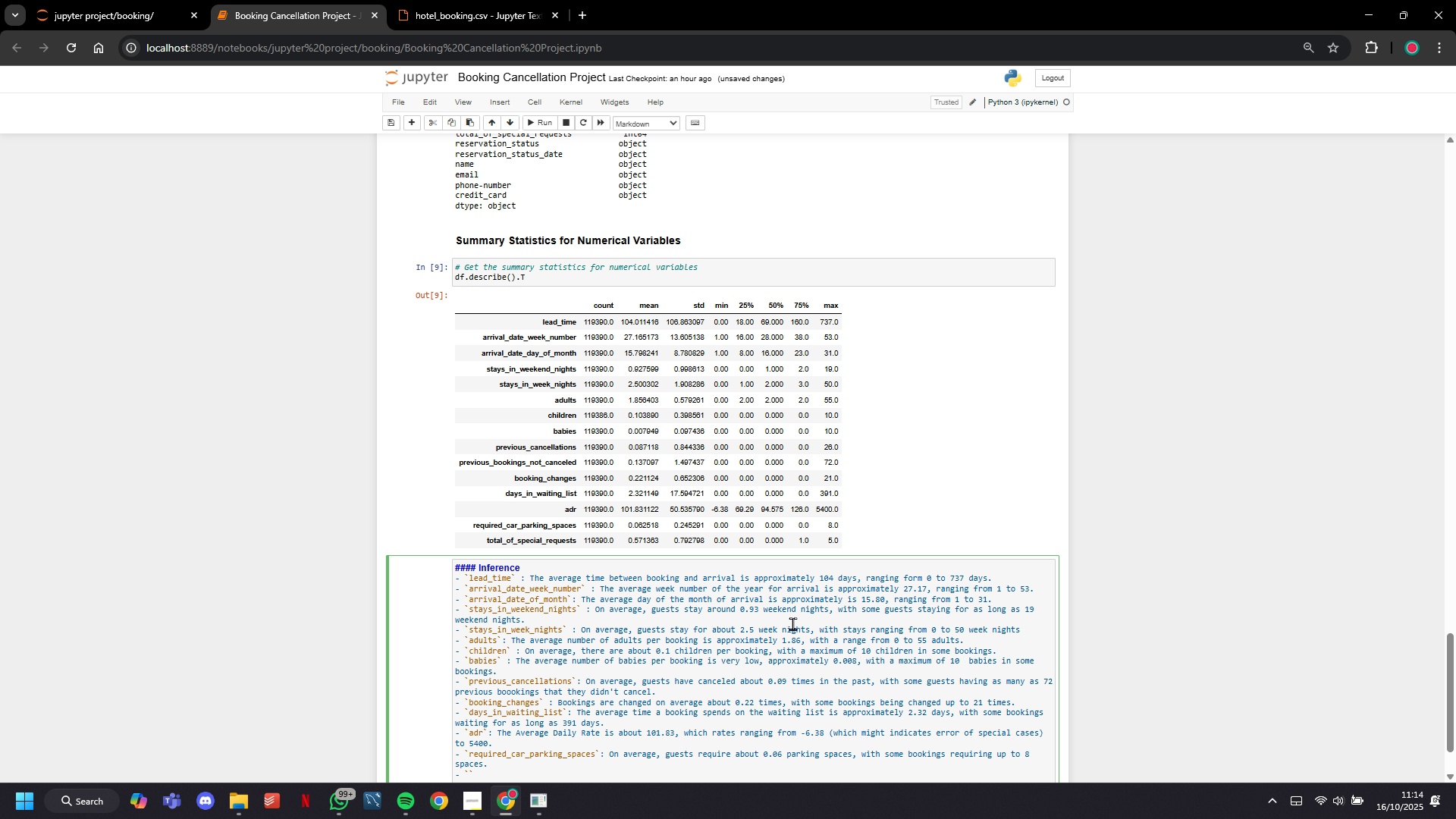 
type(total_of_special_requests)
 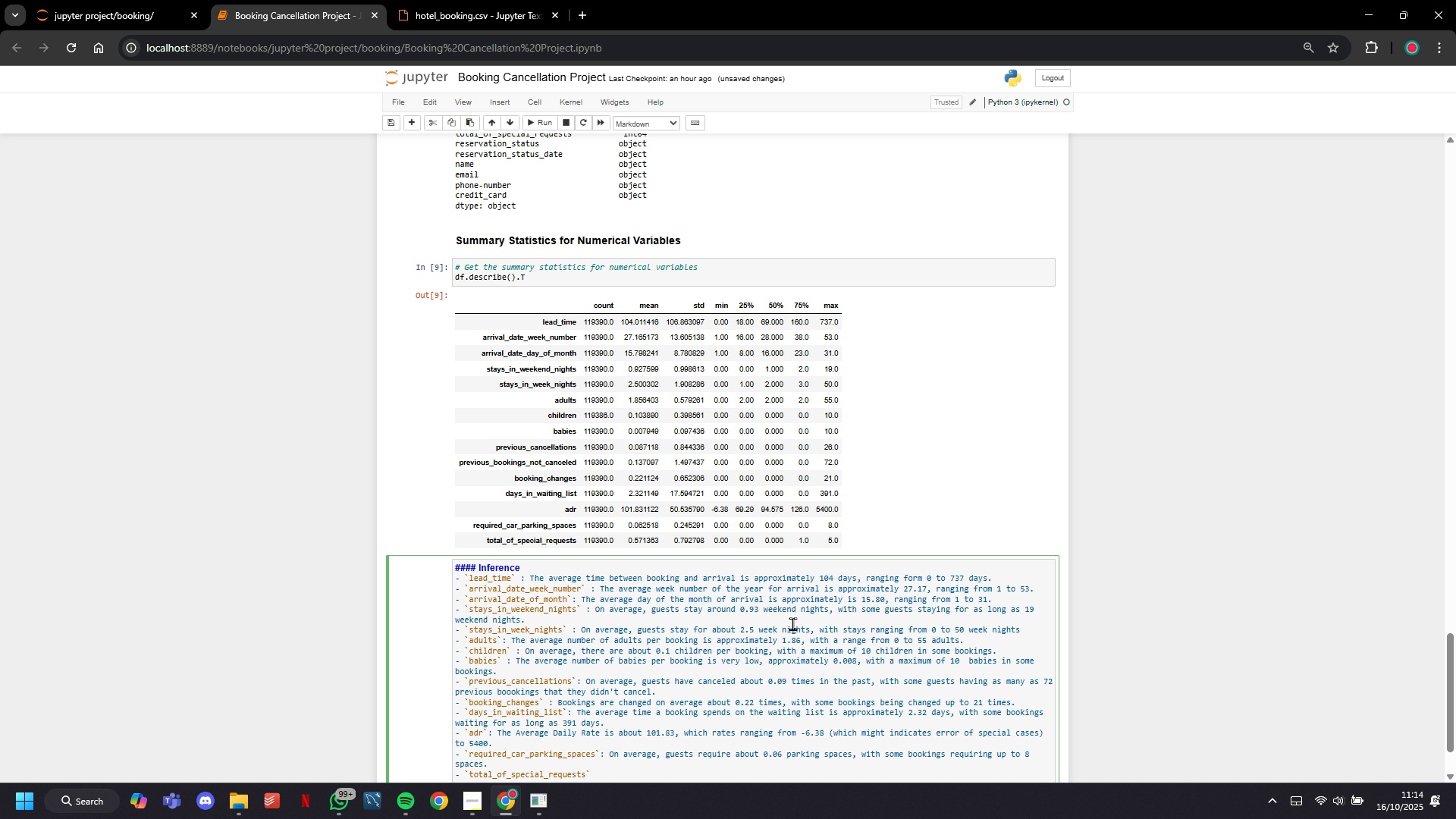 
 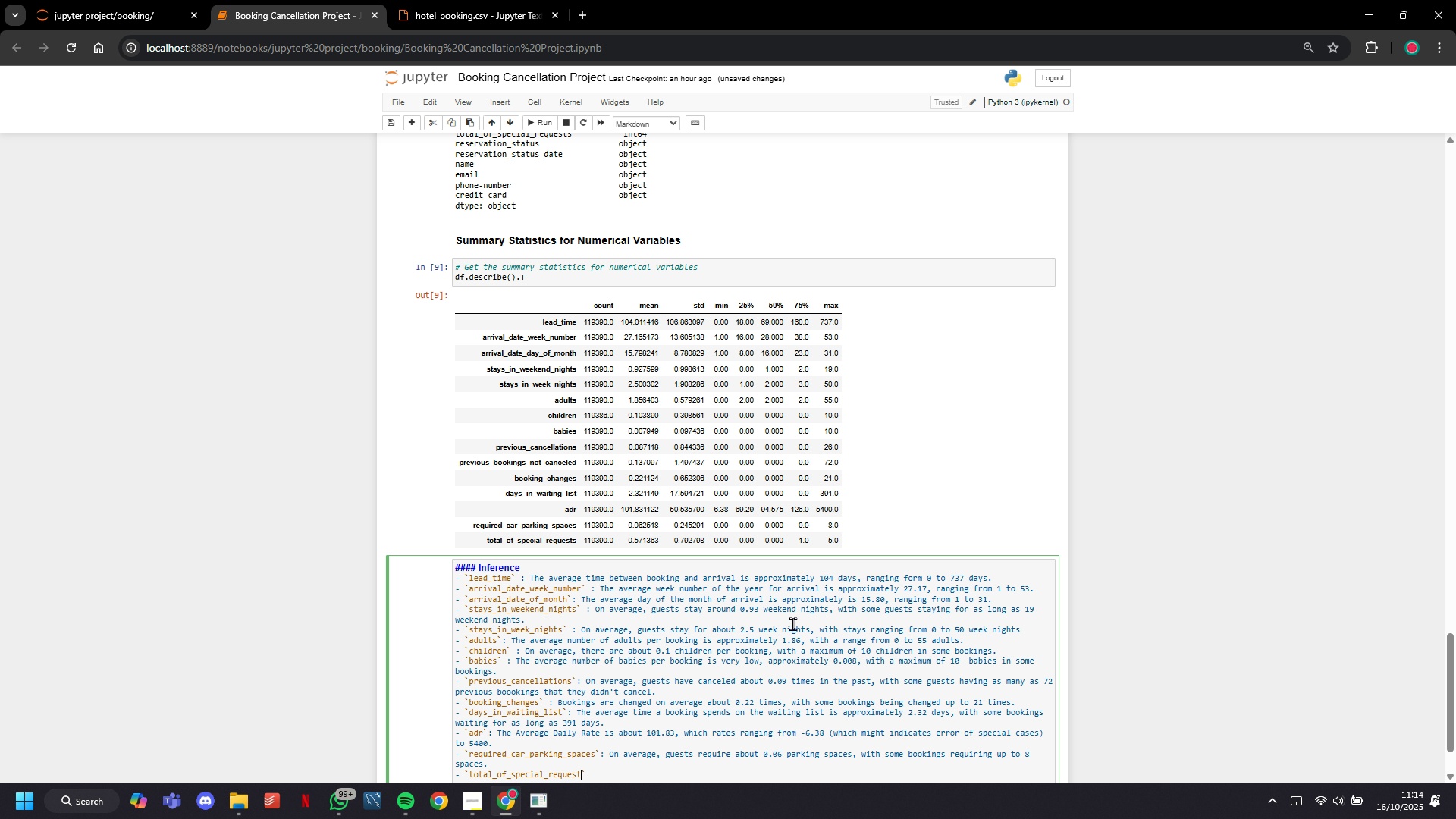 
key(ArrowRight)
 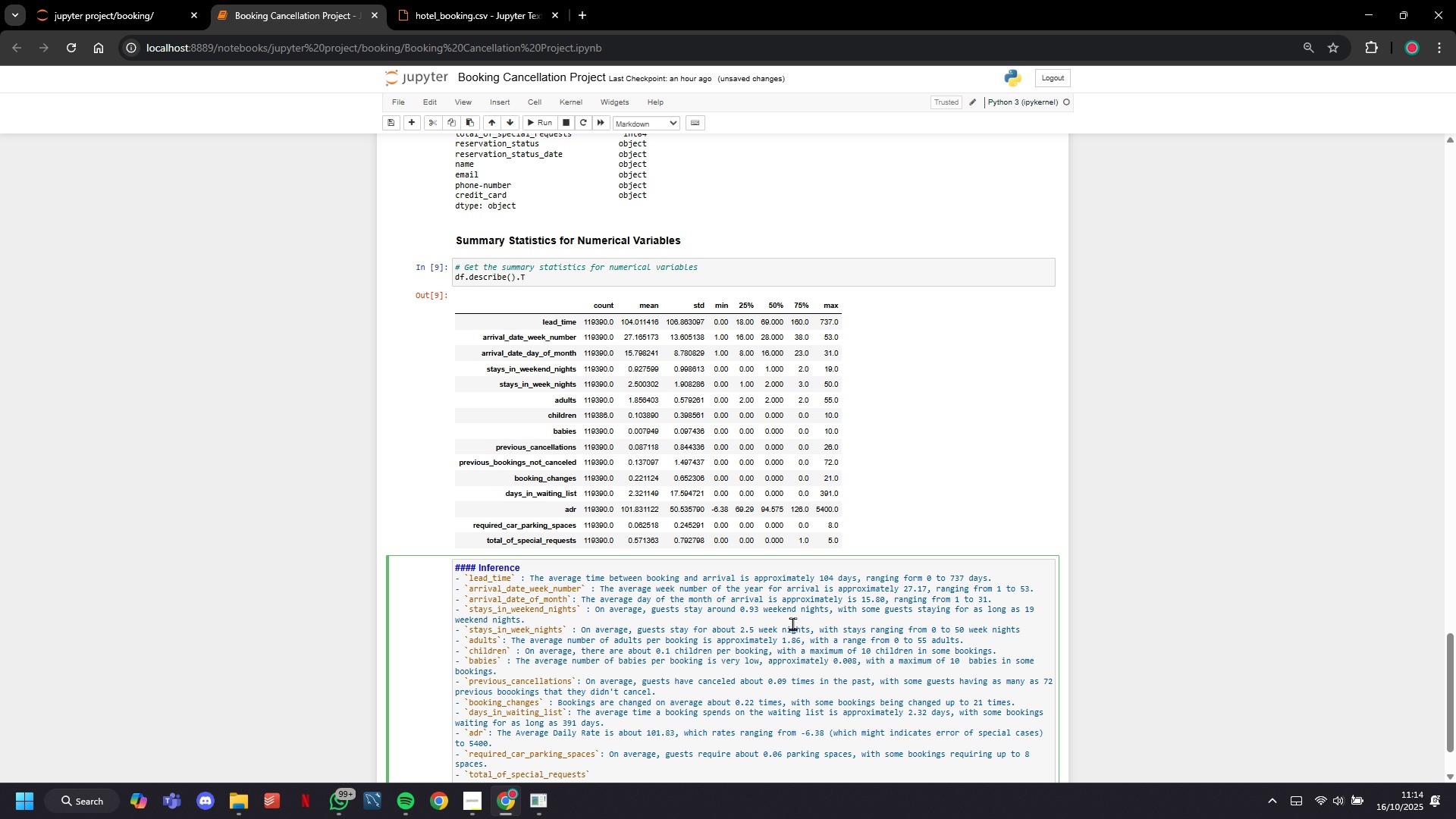 
type(: On average, )
 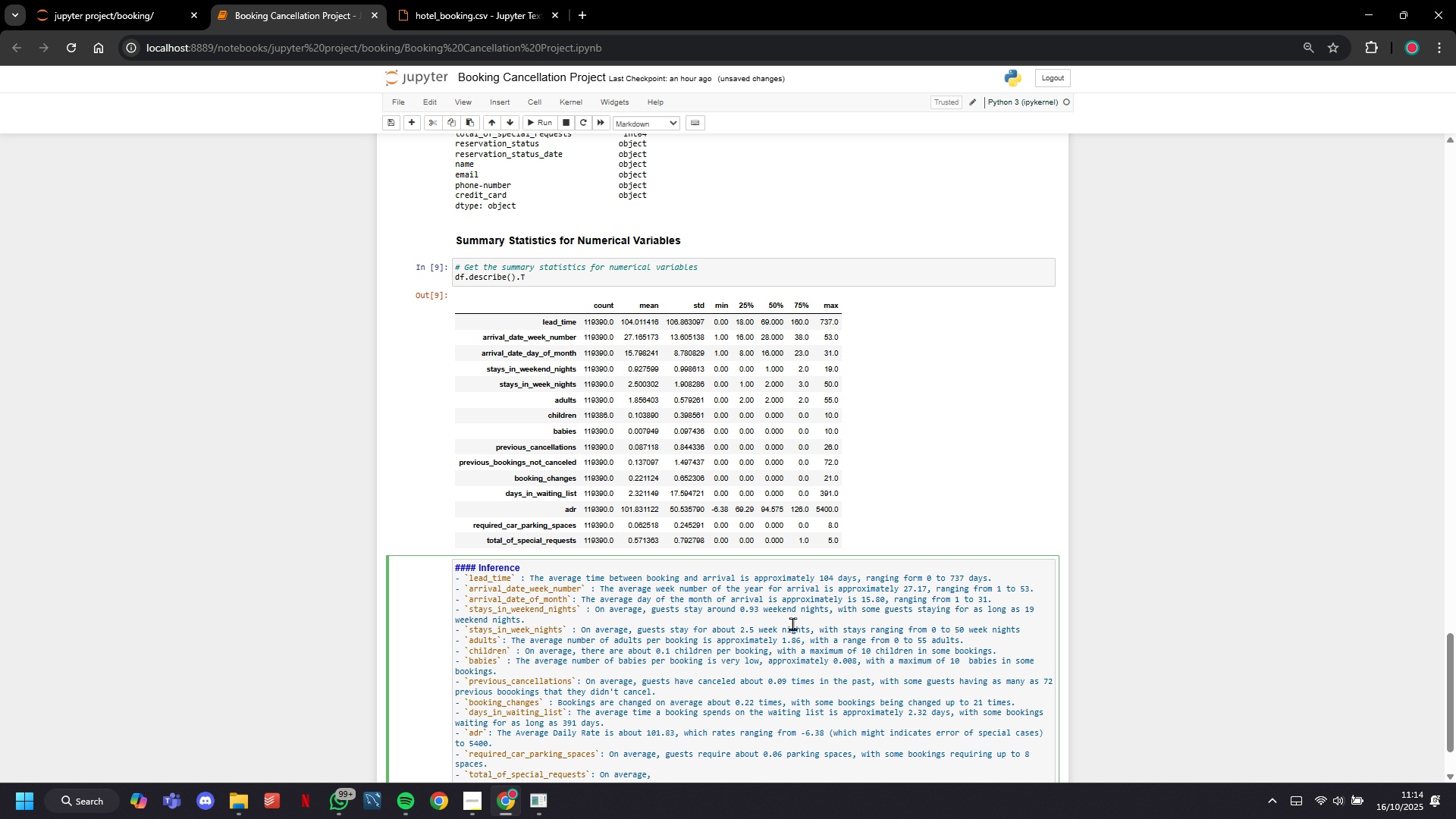 
type(guests make about 0.57 special )
 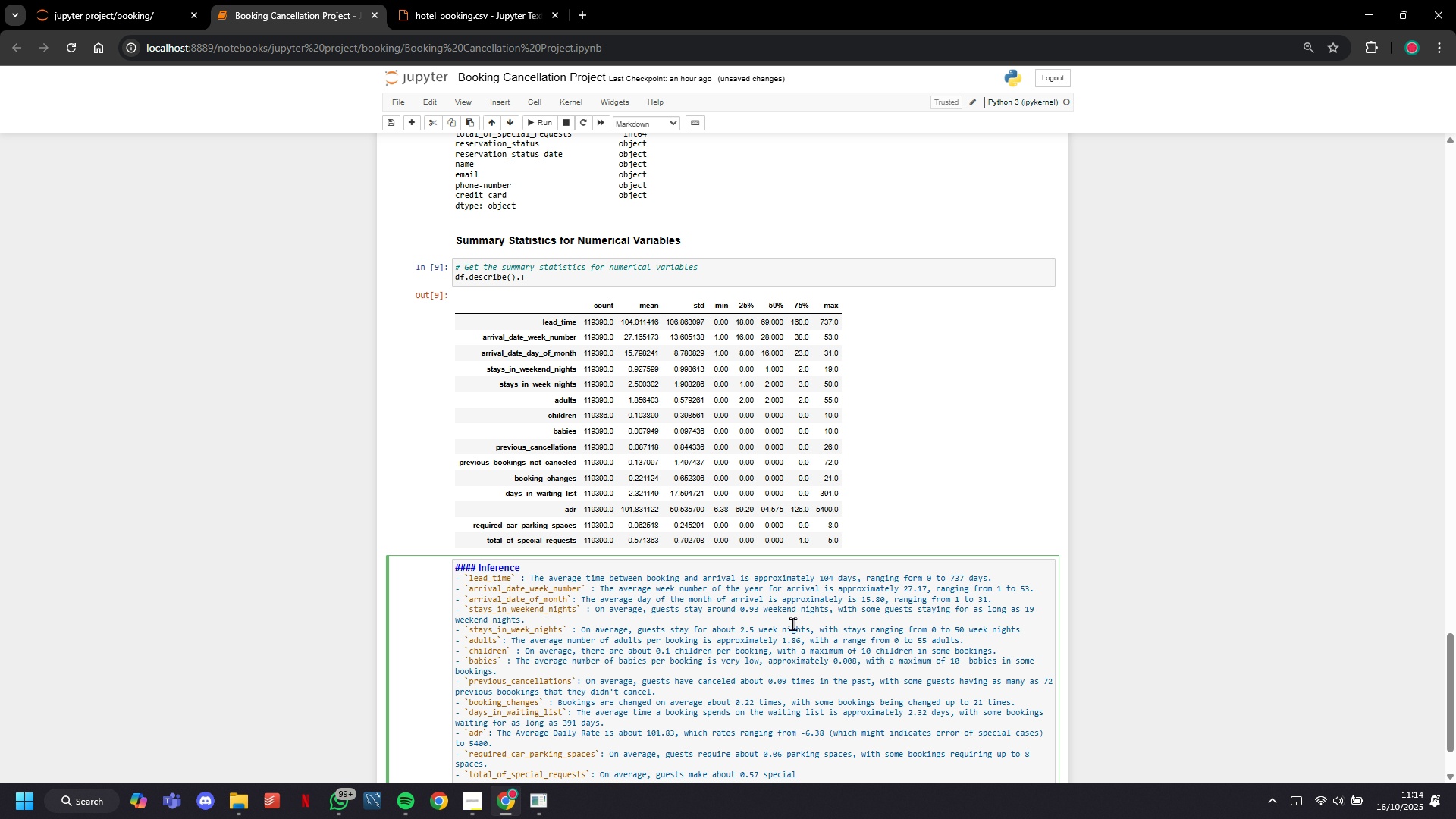 
type(requests, with some making up to 5 requests.)
 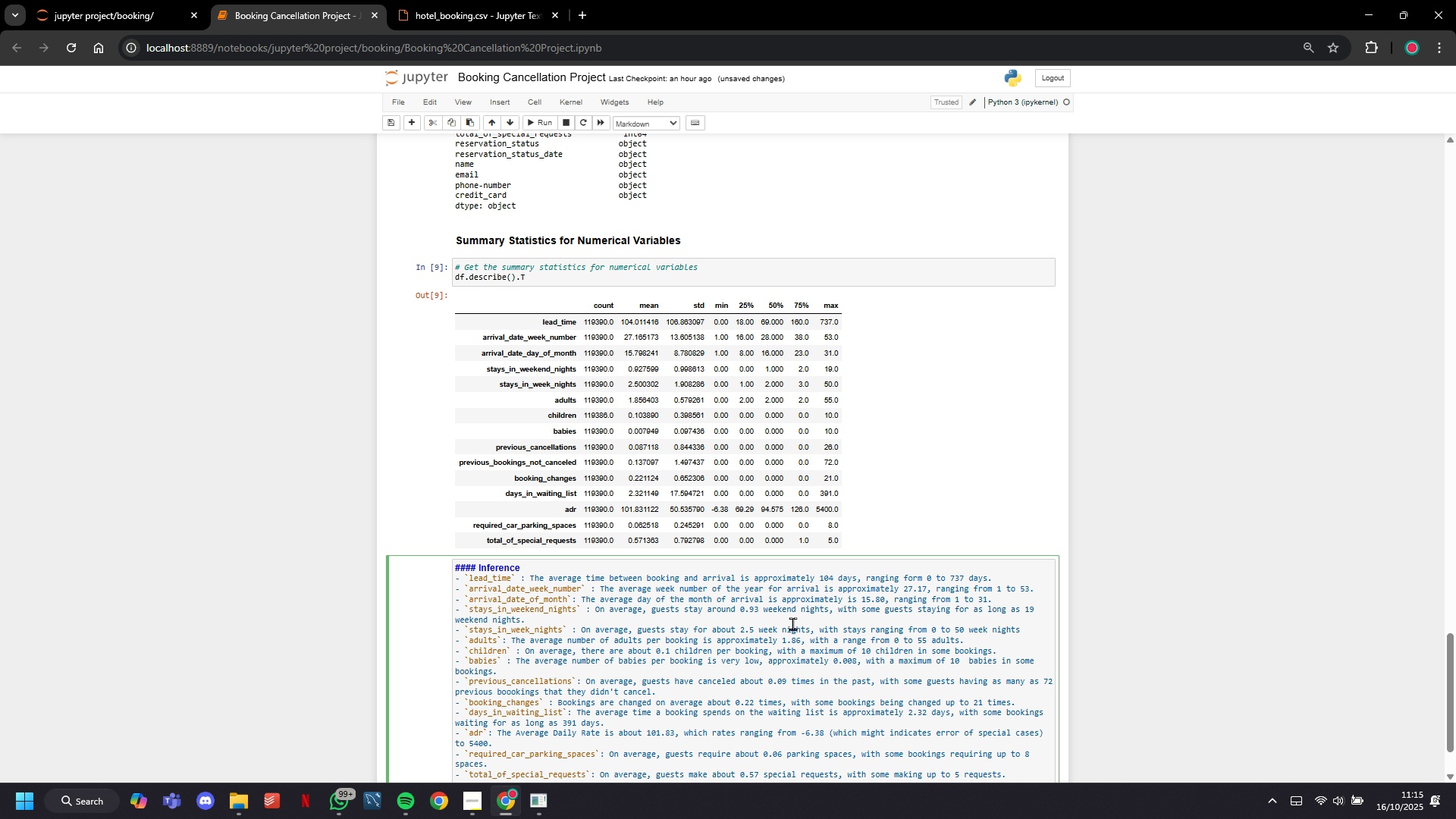 
wait(18.09)
 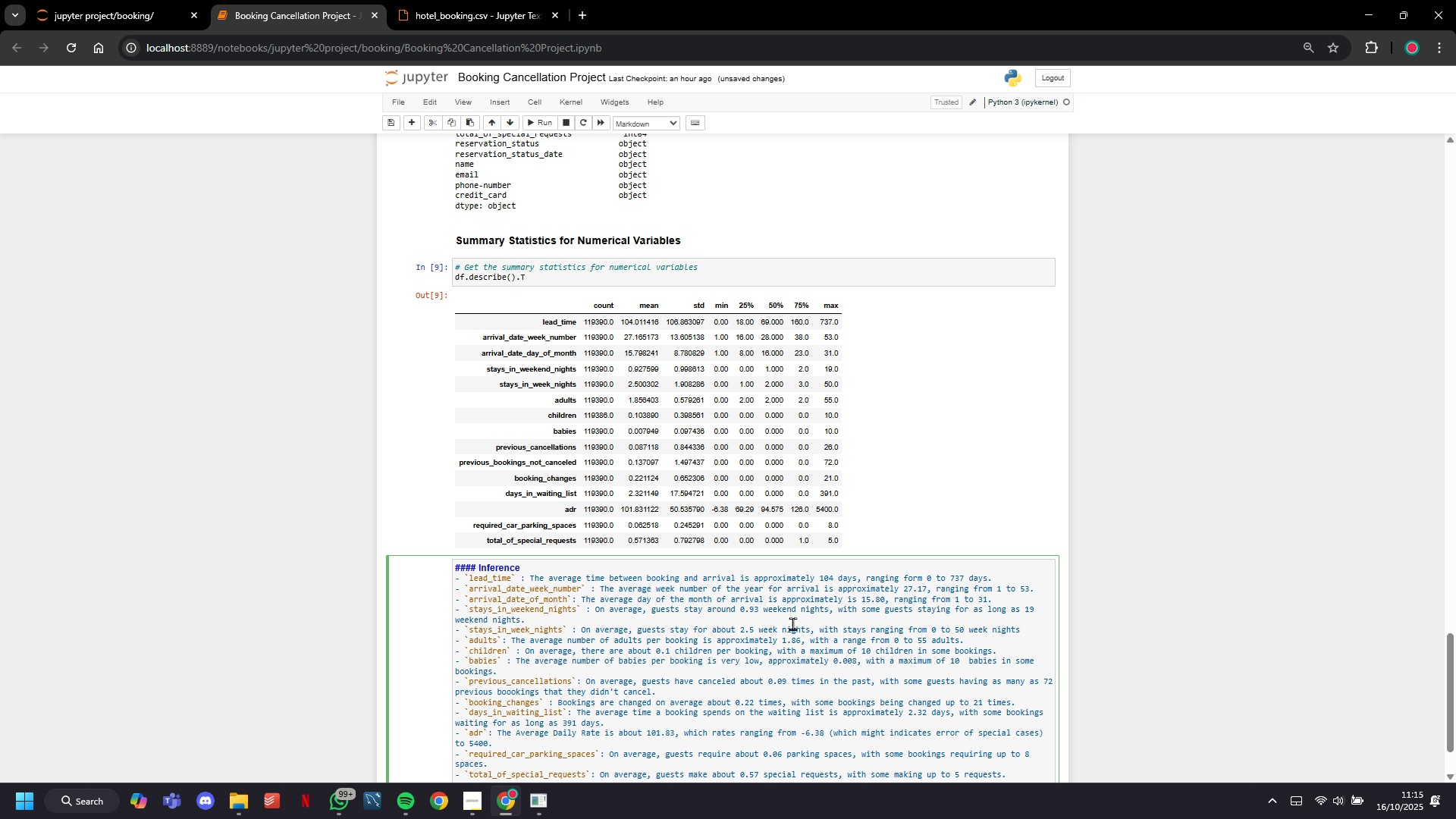 
scroll: coordinate [783, 559], scroll_direction: down, amount: 5.0
 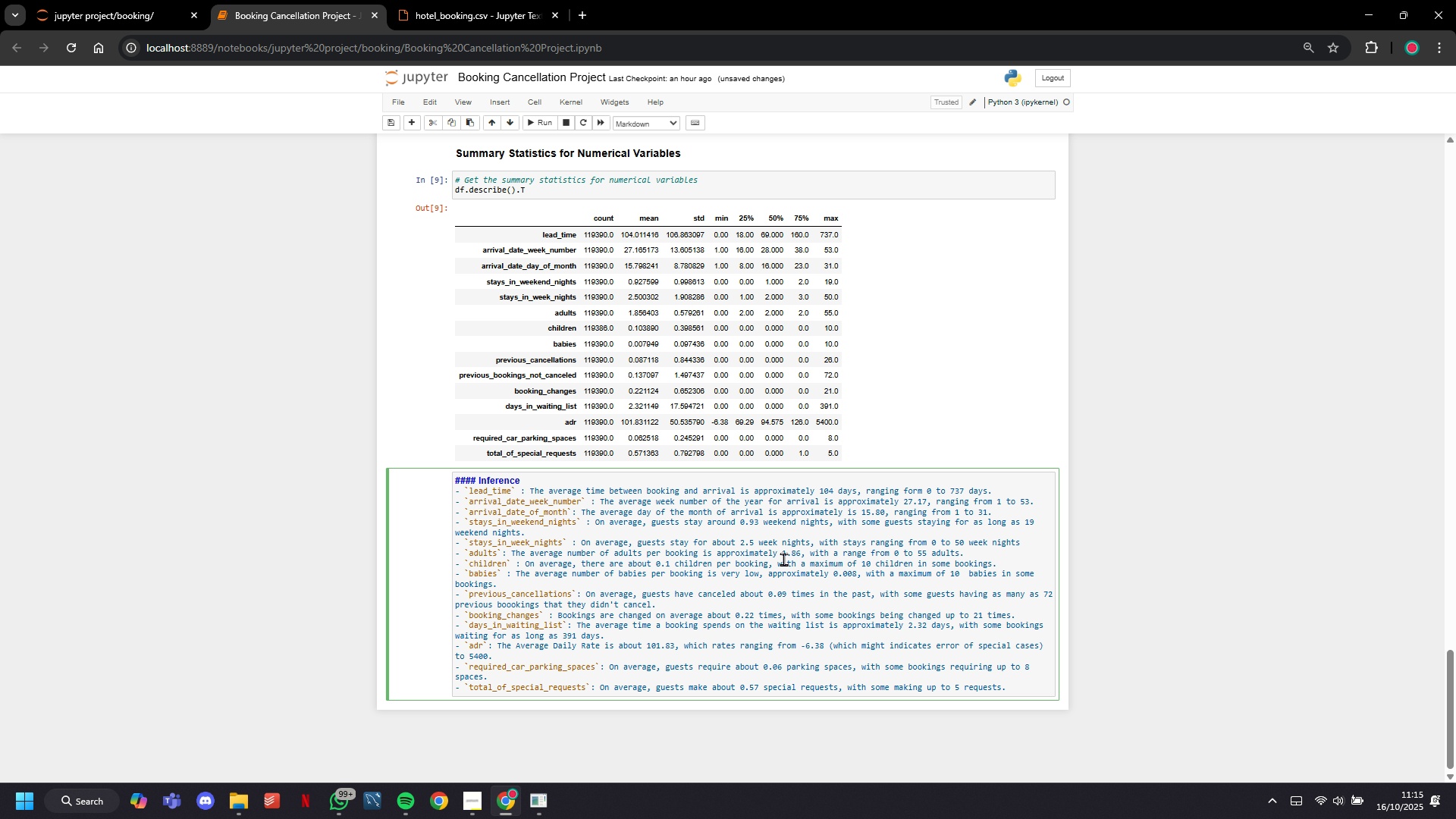 
key(Enter)
 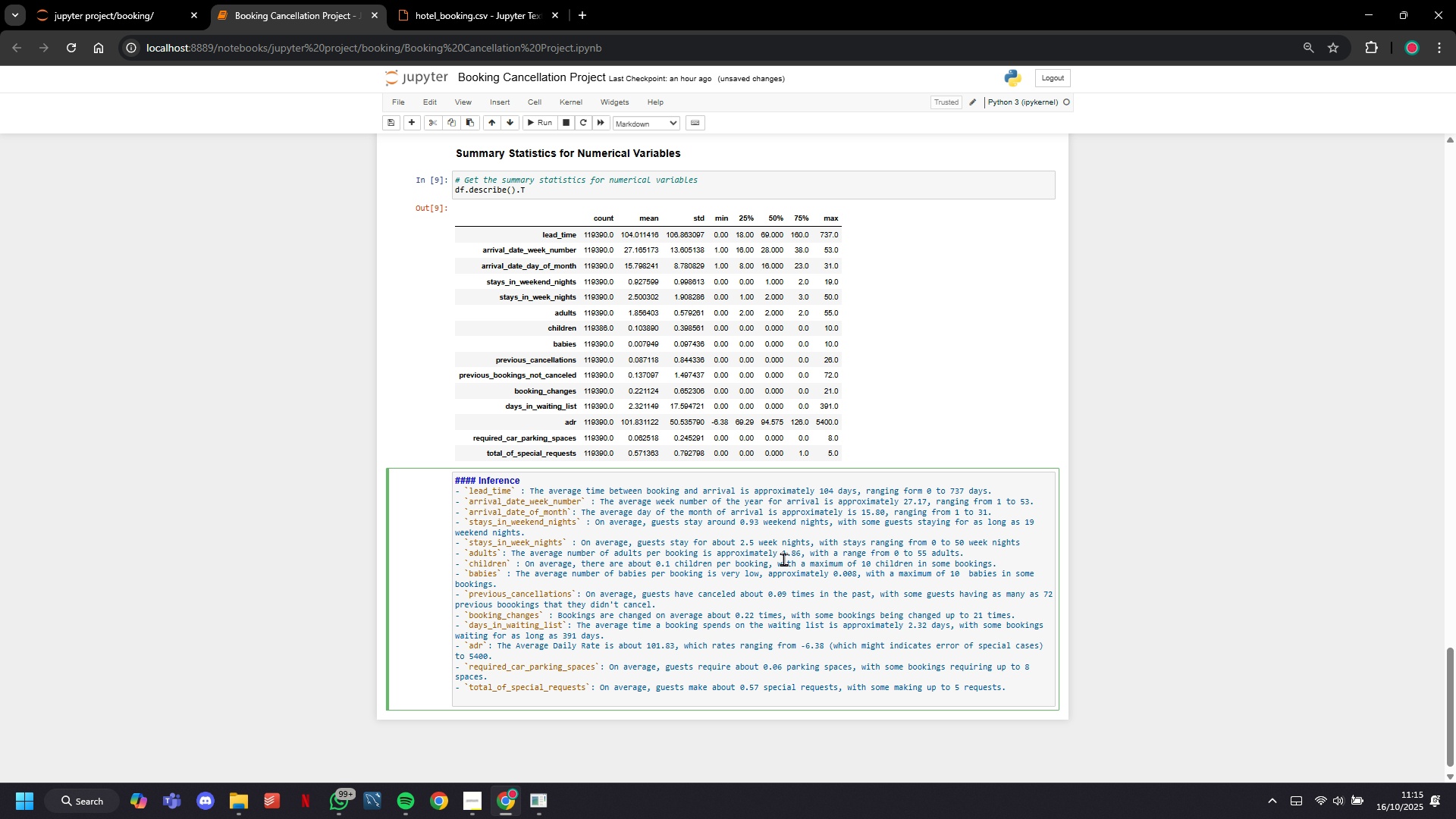 
key(Backspace)
 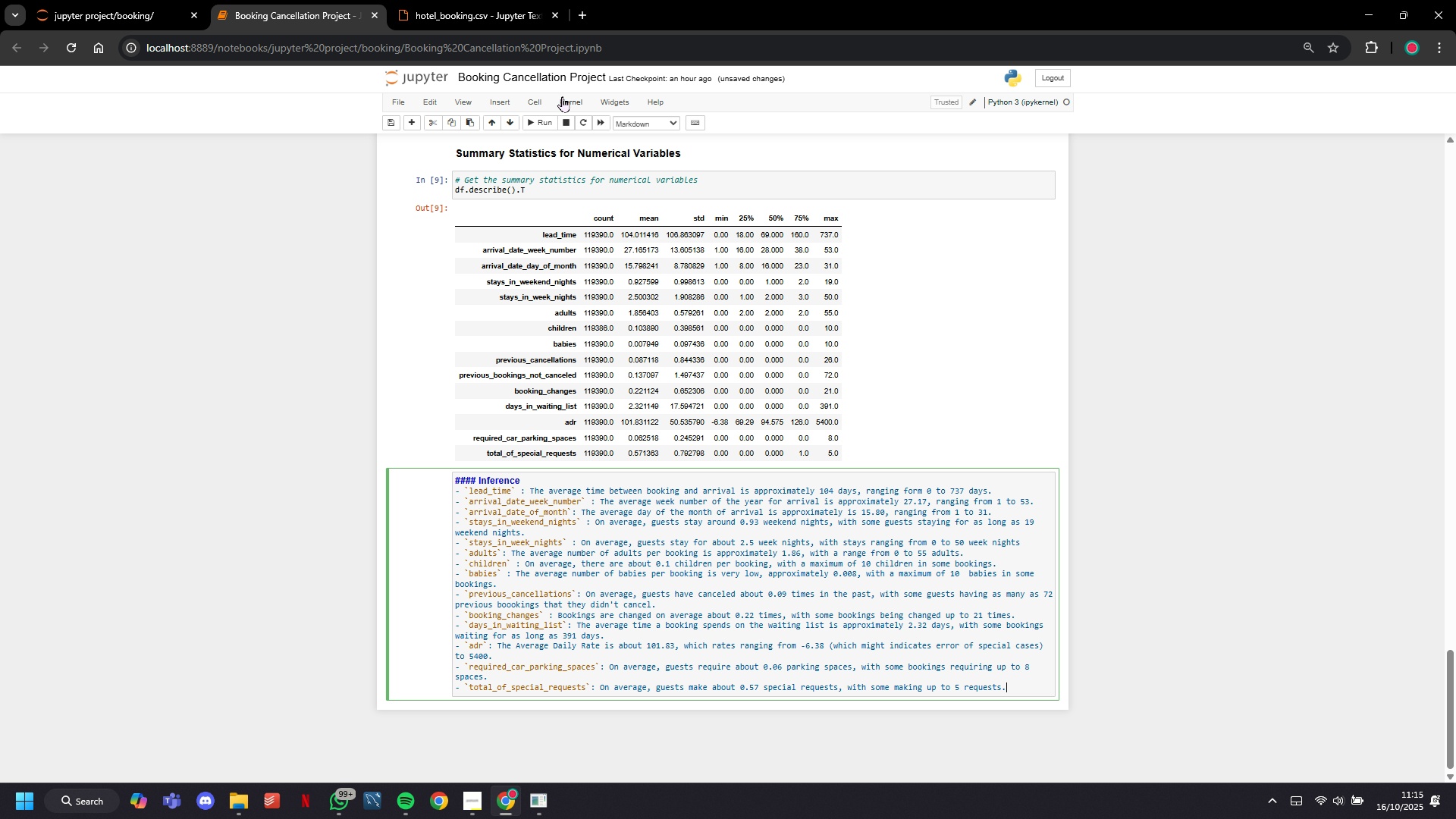 
left_click([548, 118])
 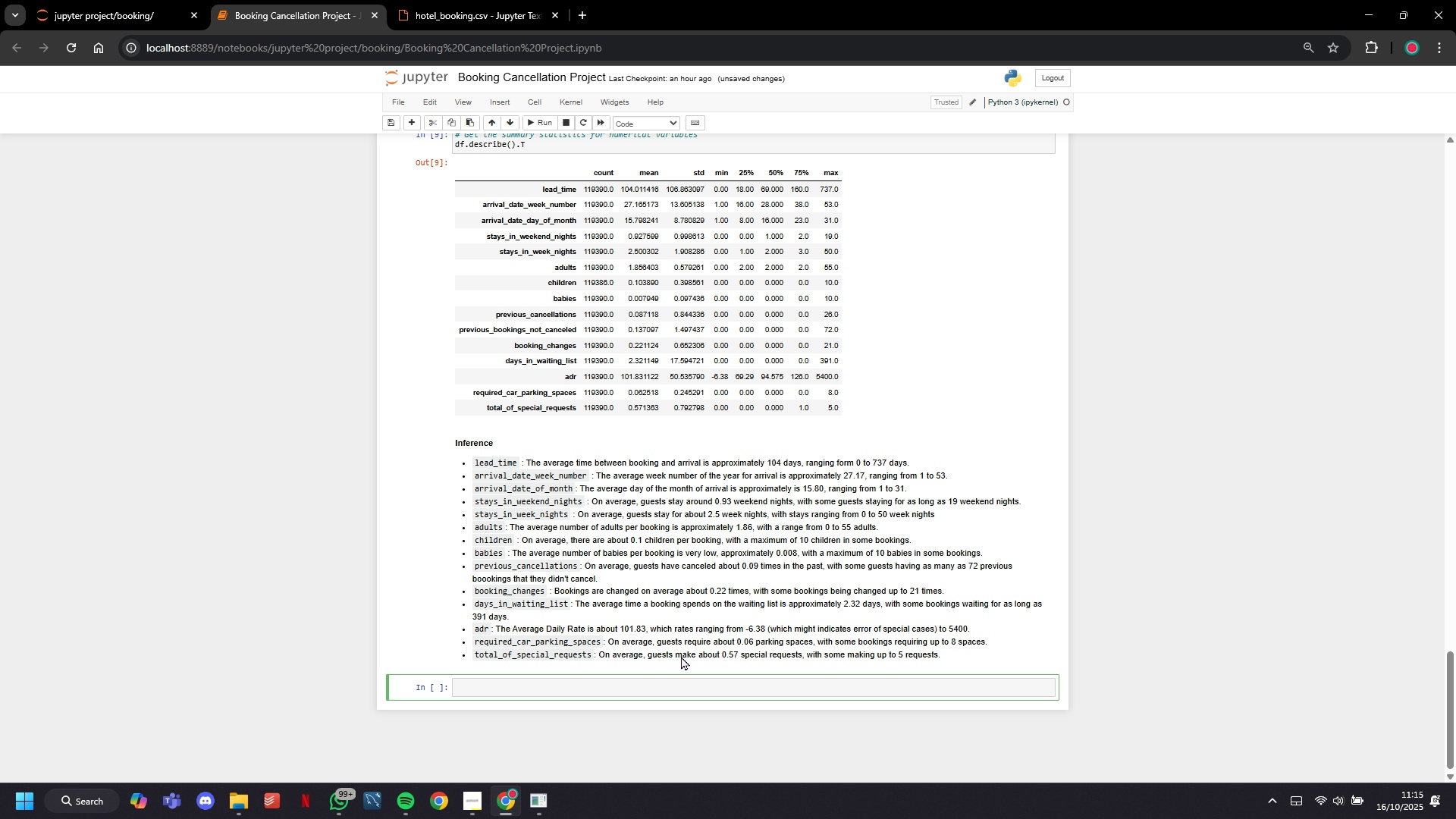 
scroll: coordinate [670, 569], scroll_direction: down, amount: 5.0
 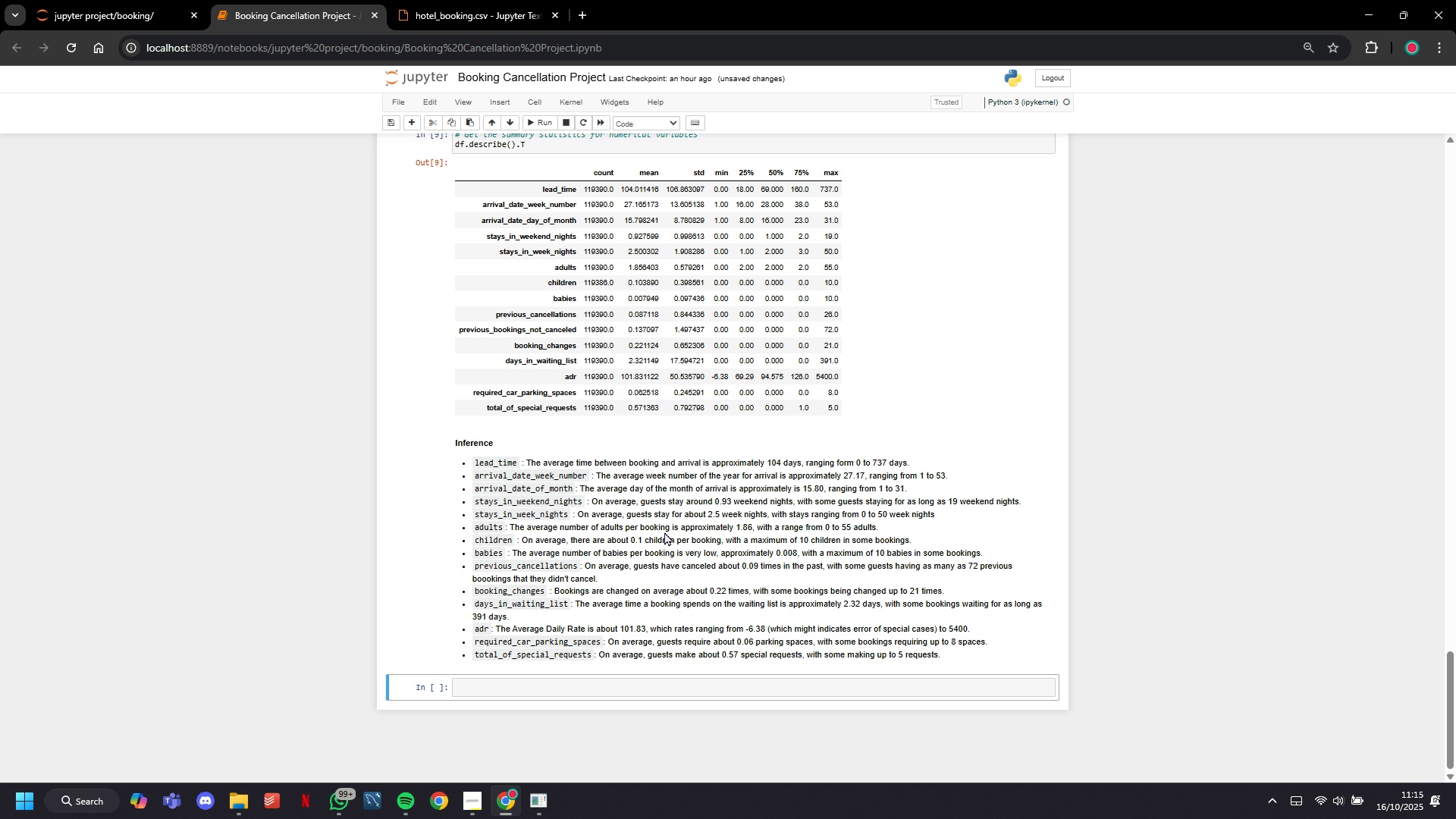 
left_click([664, 532])
 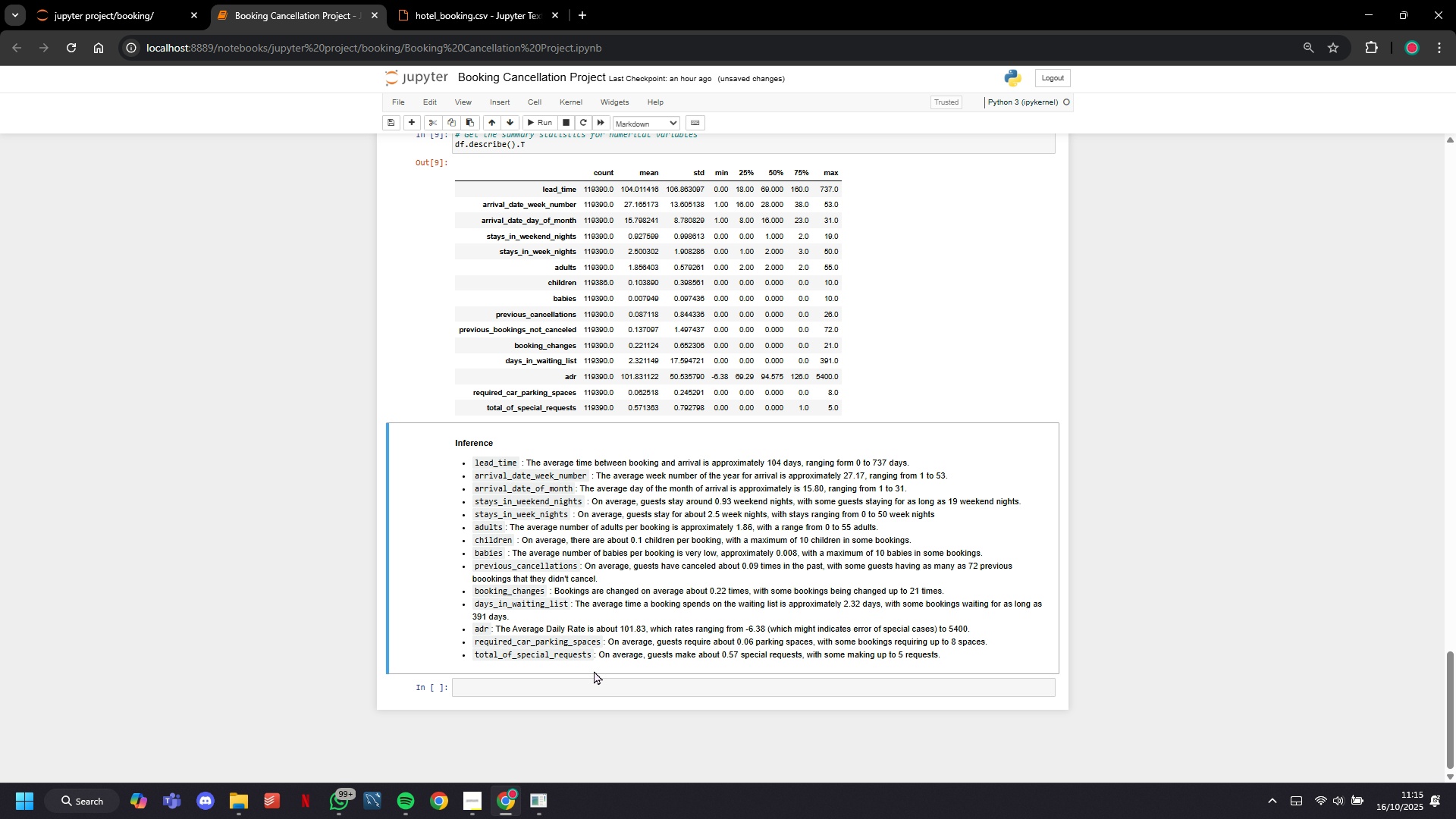 
left_click([601, 694])
 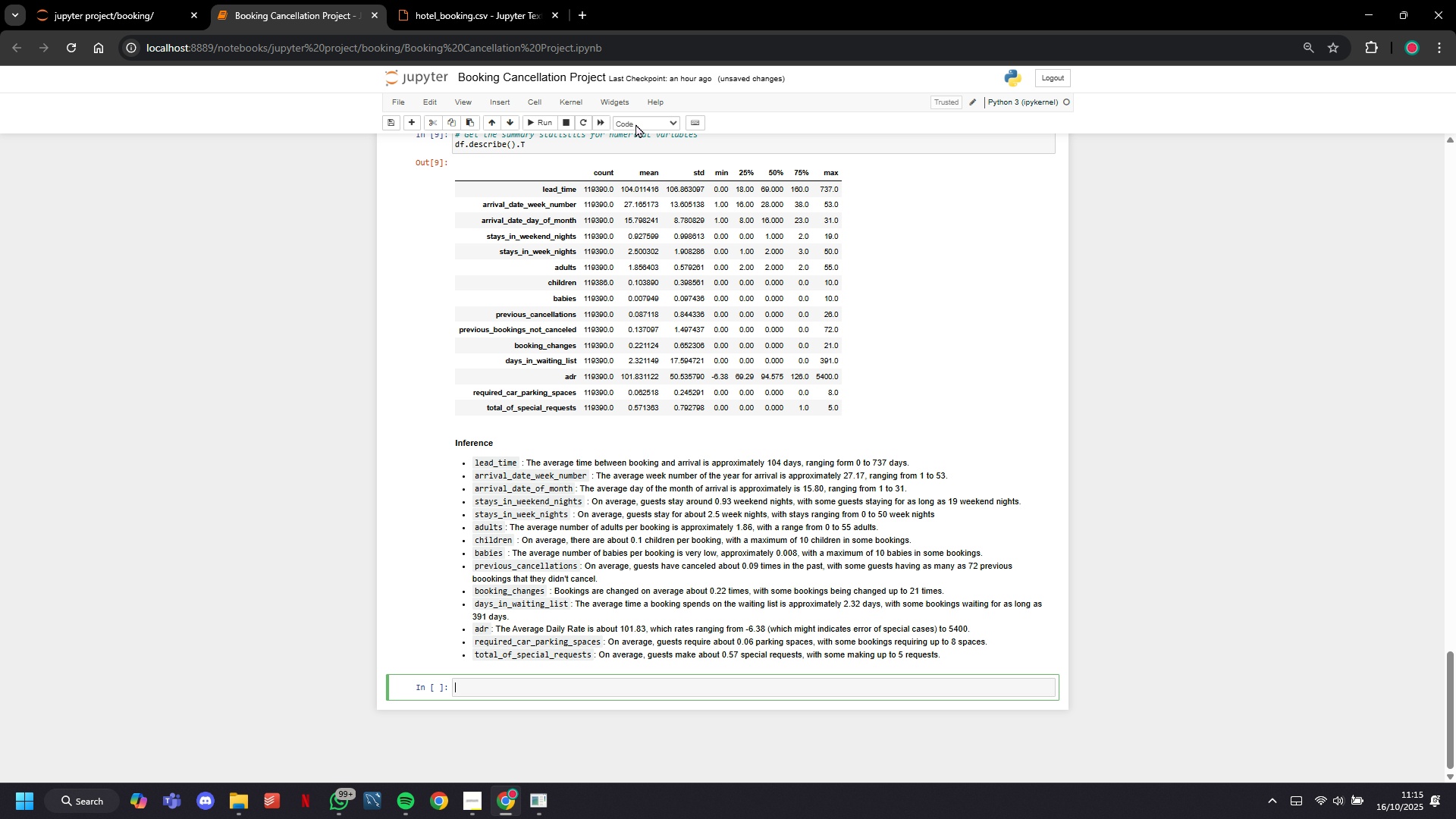 
left_click([636, 124])
 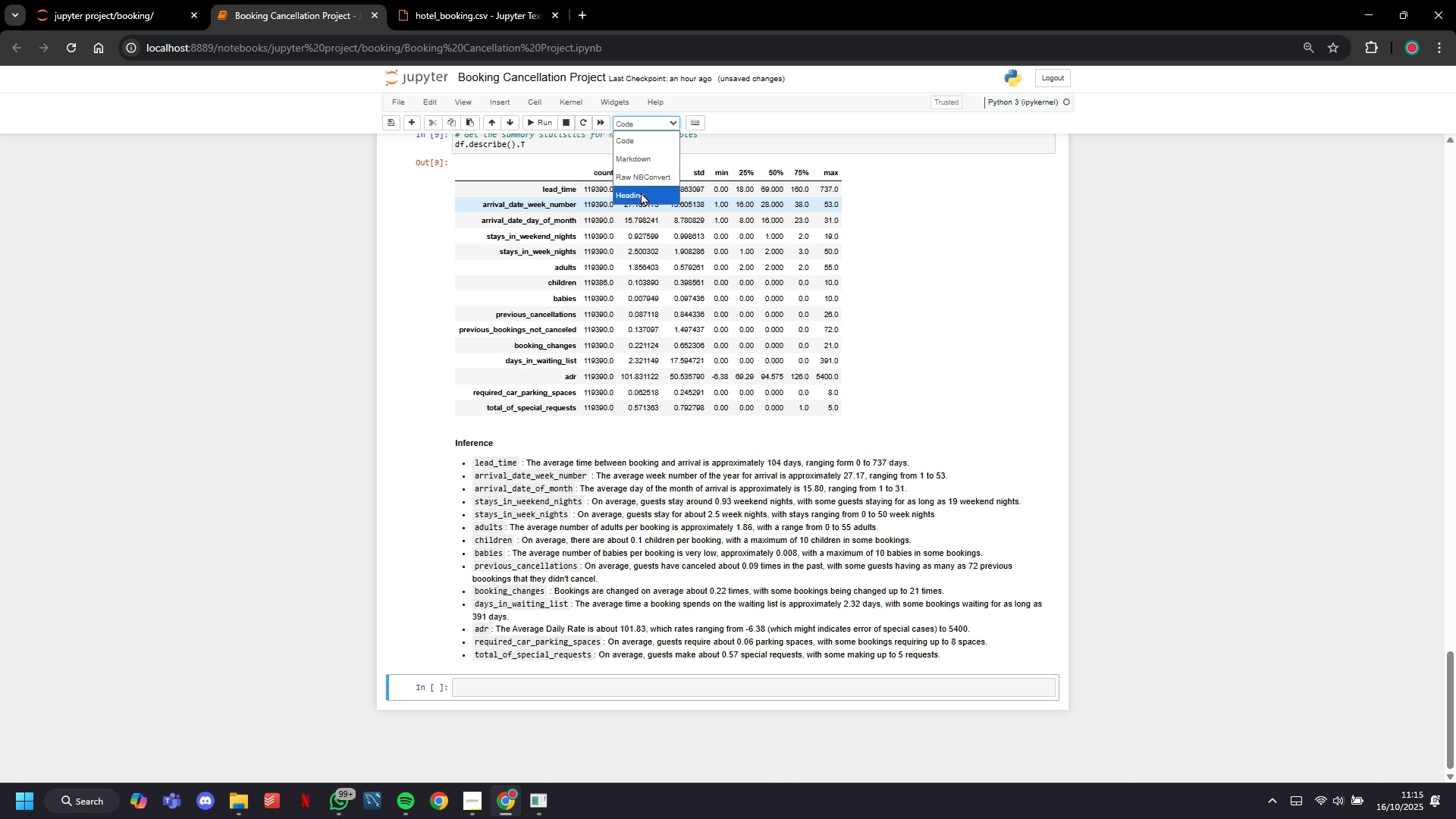 
left_click([642, 194])
 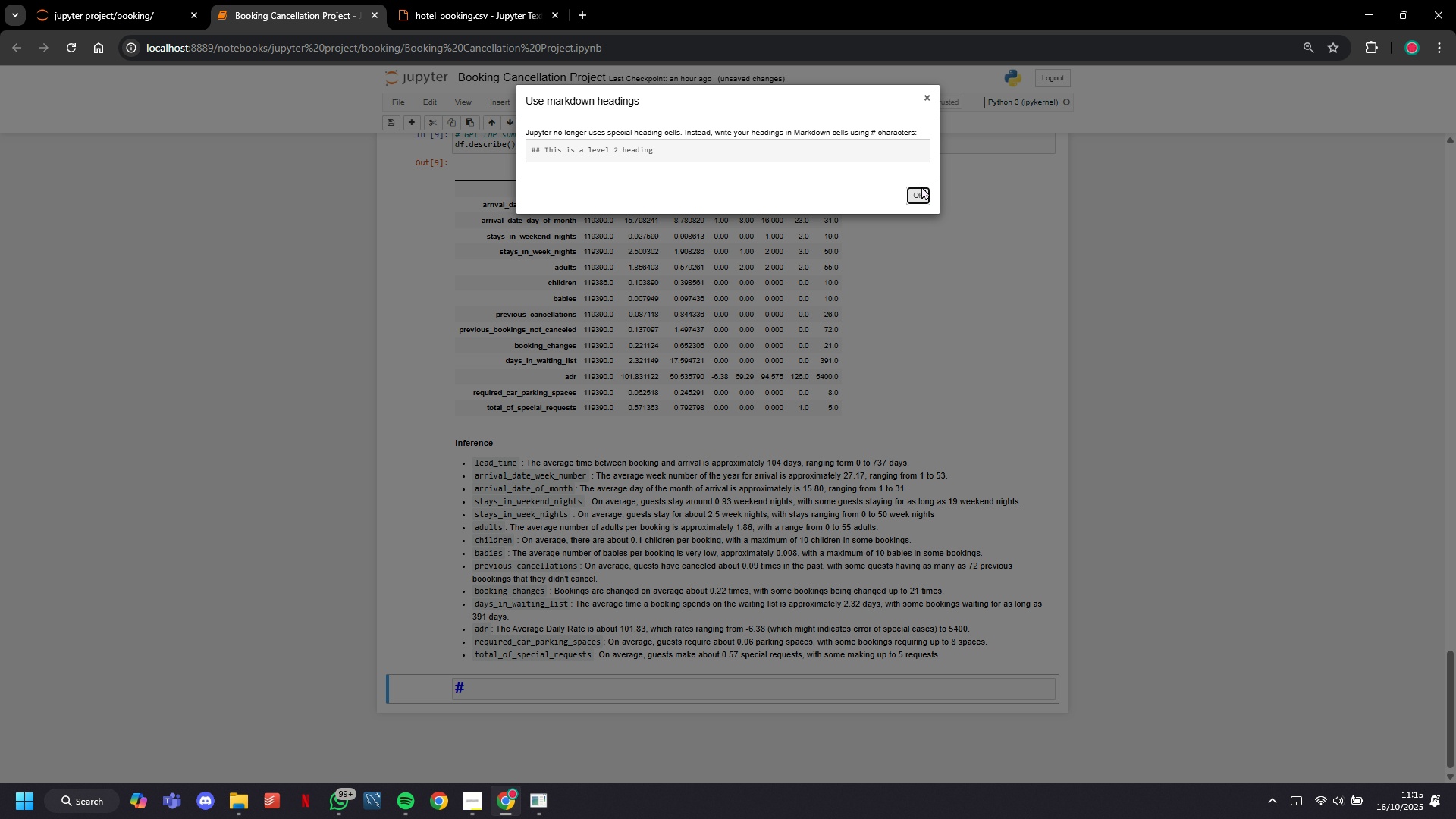 
left_click([912, 195])
 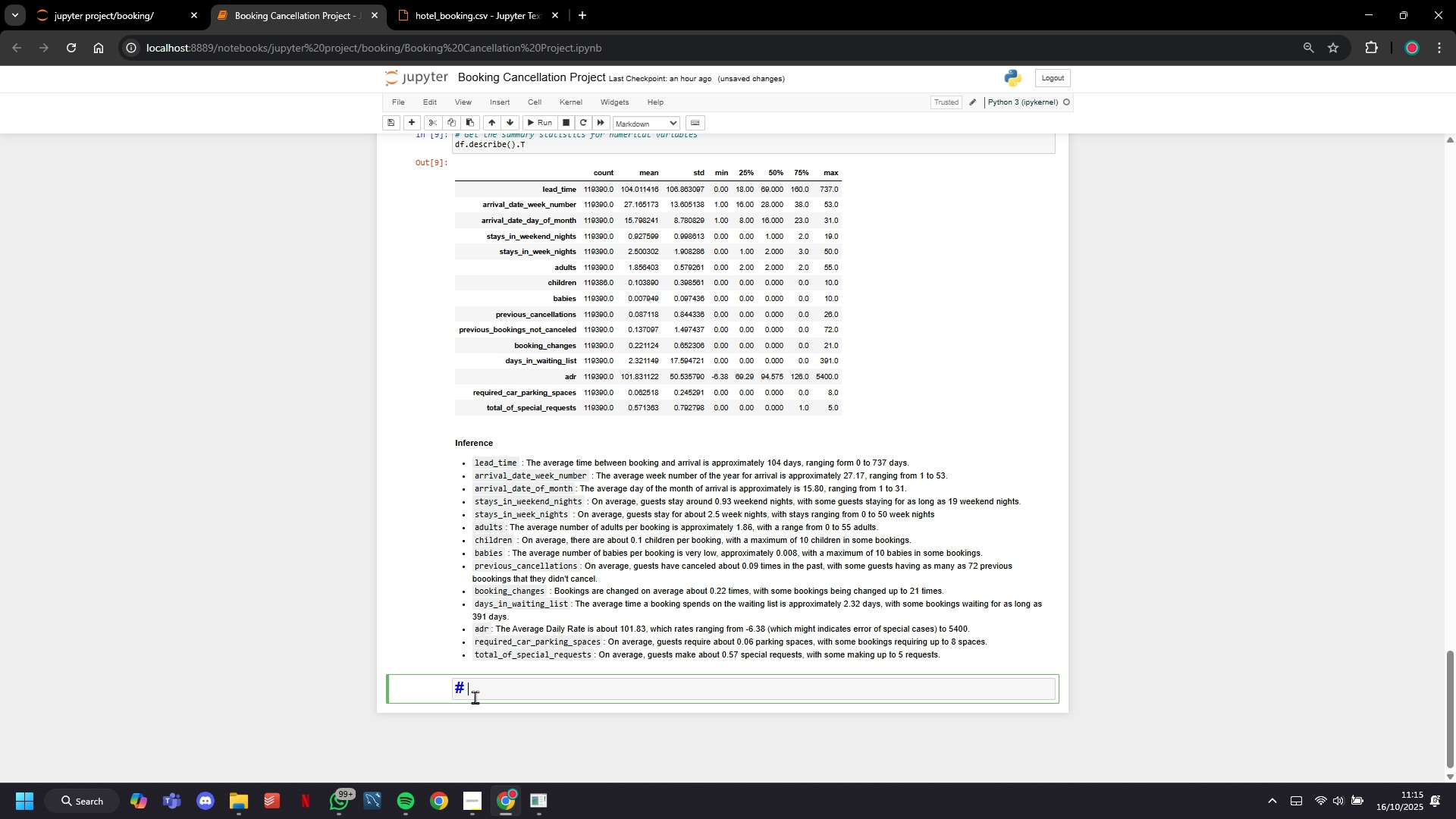 
key(ArrowLeft)
 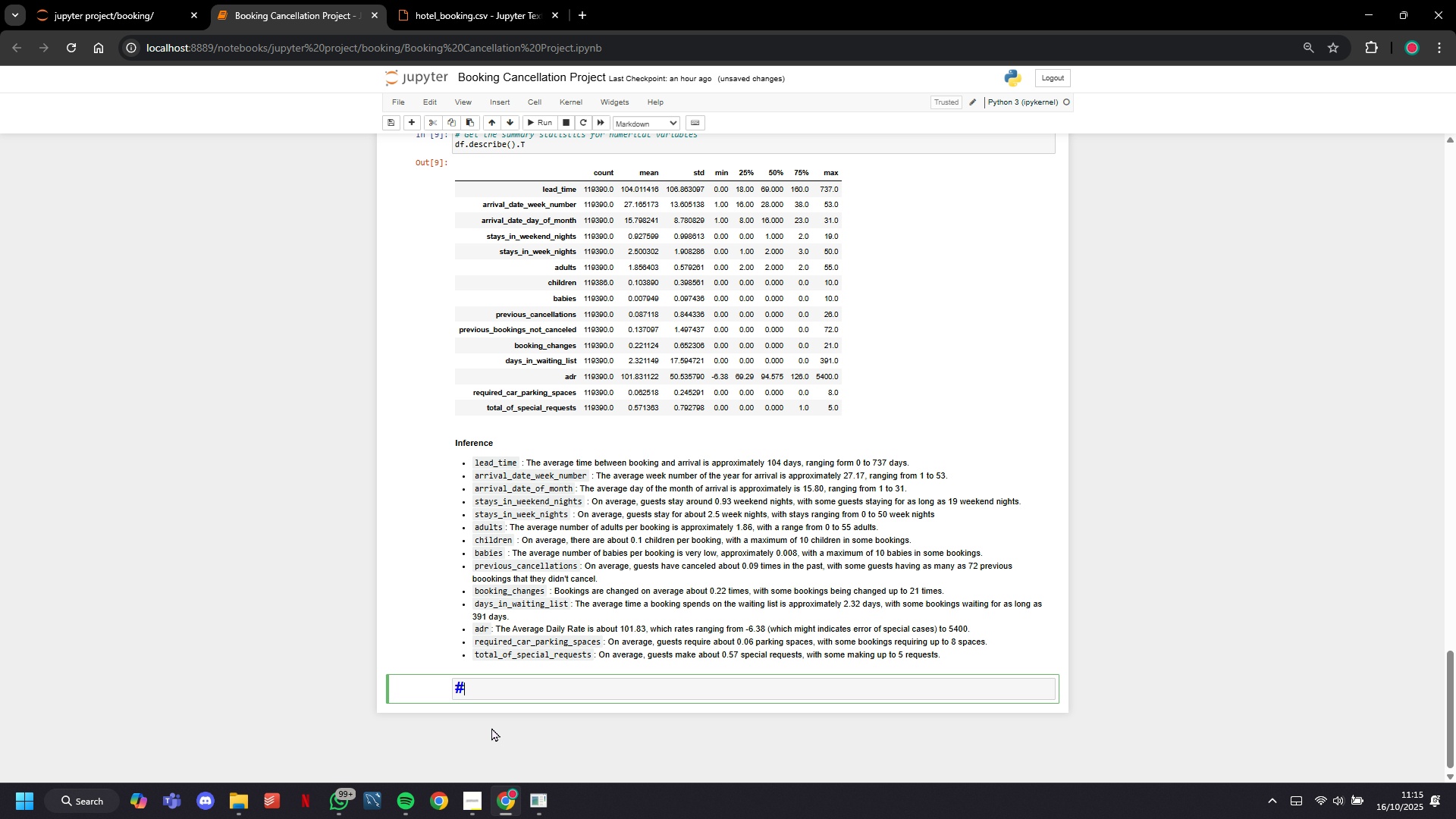 
type(### )
 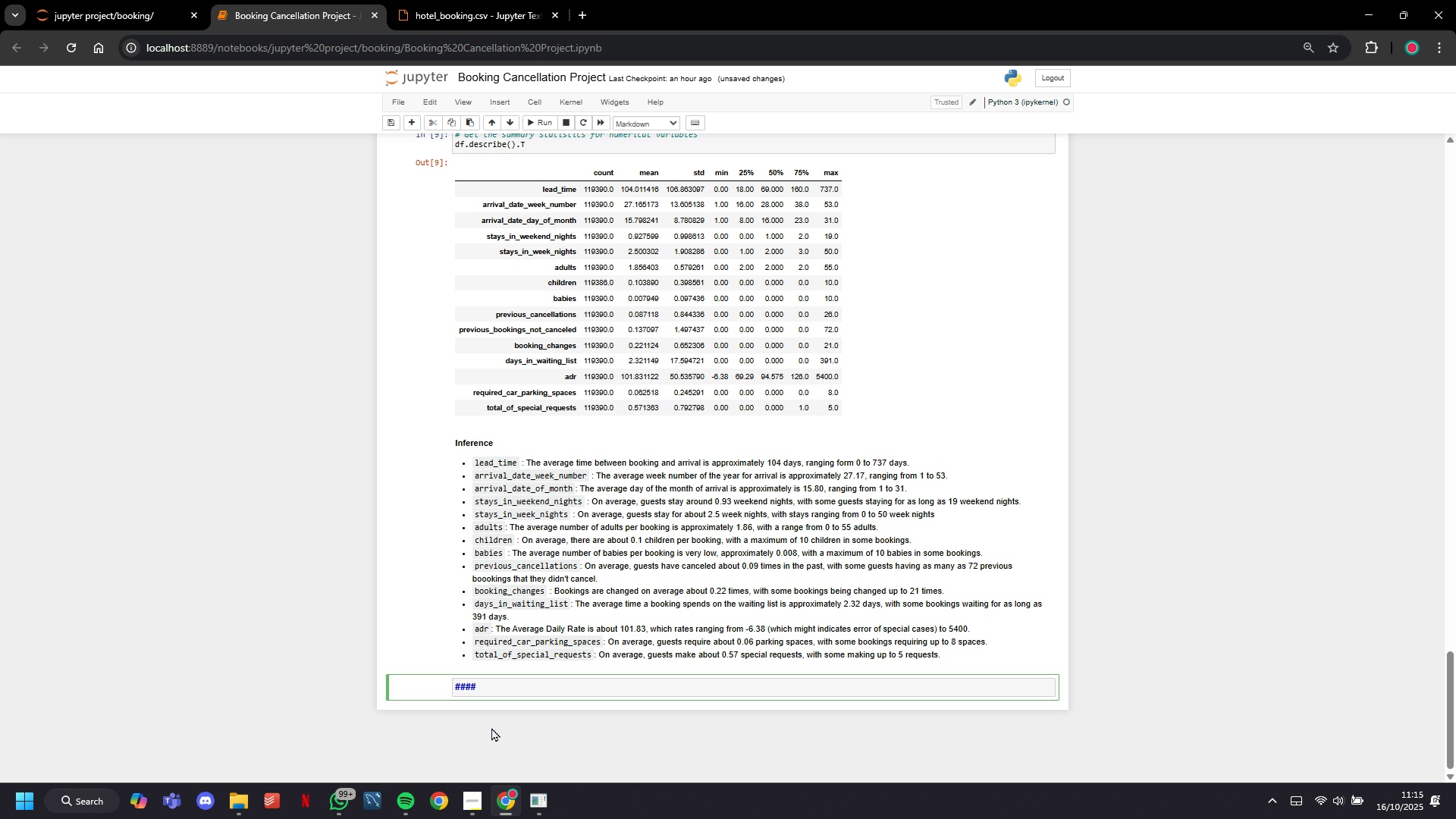 
wait(20.49)
 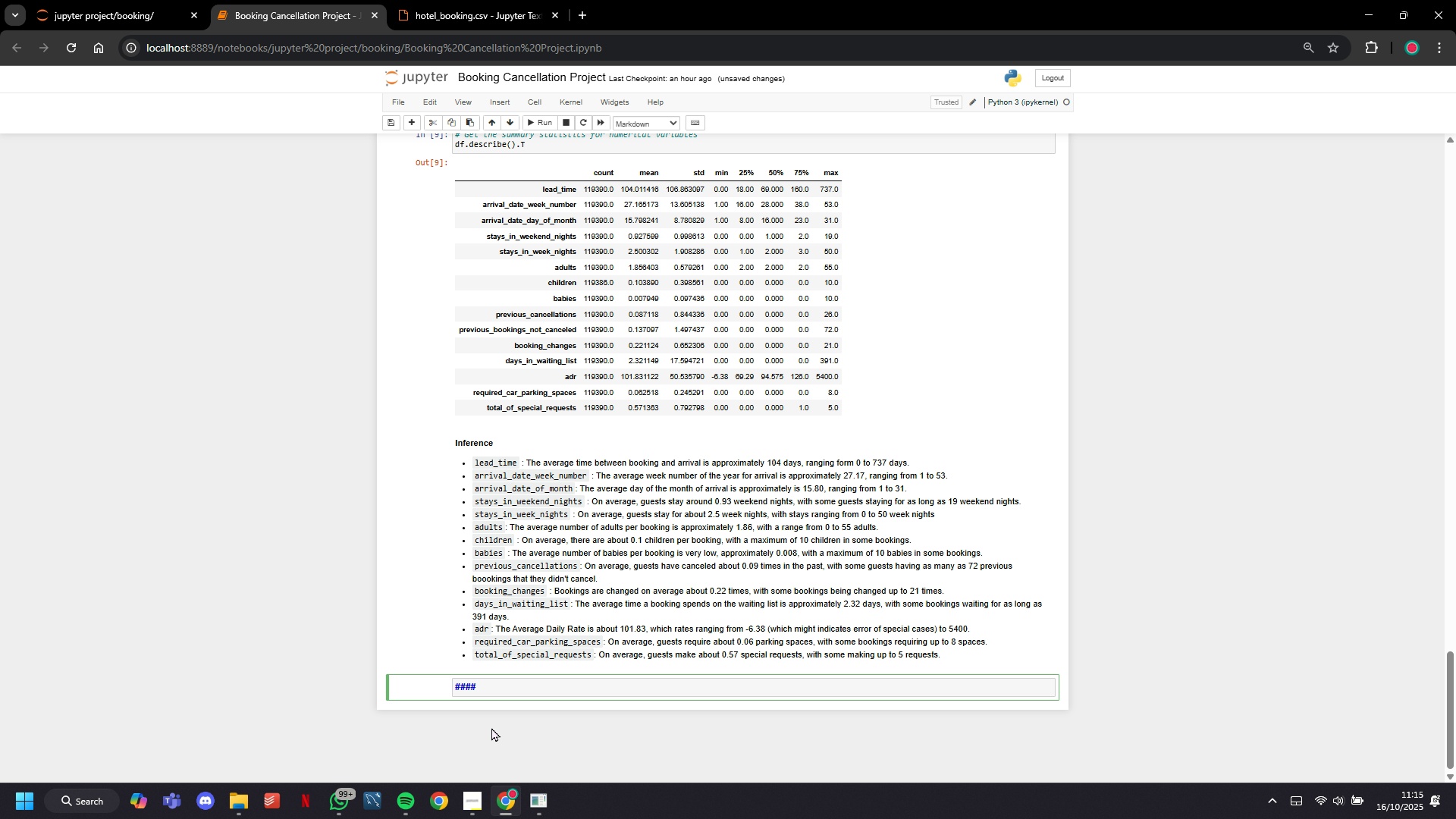 
type(Nosi)
key(Backspace)
key(Backspace)
type(isy Data Features:)
 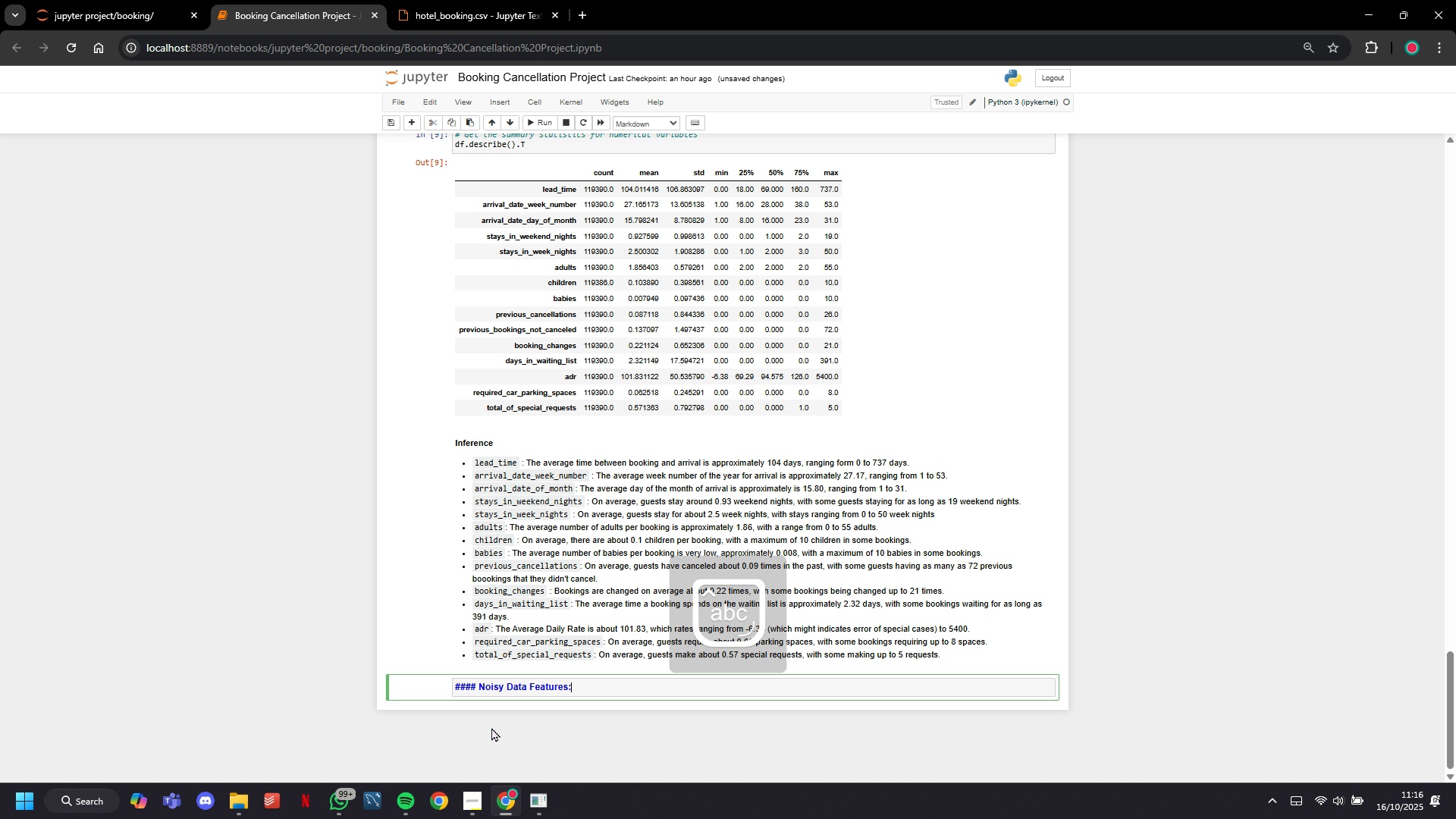 
key(Enter)
 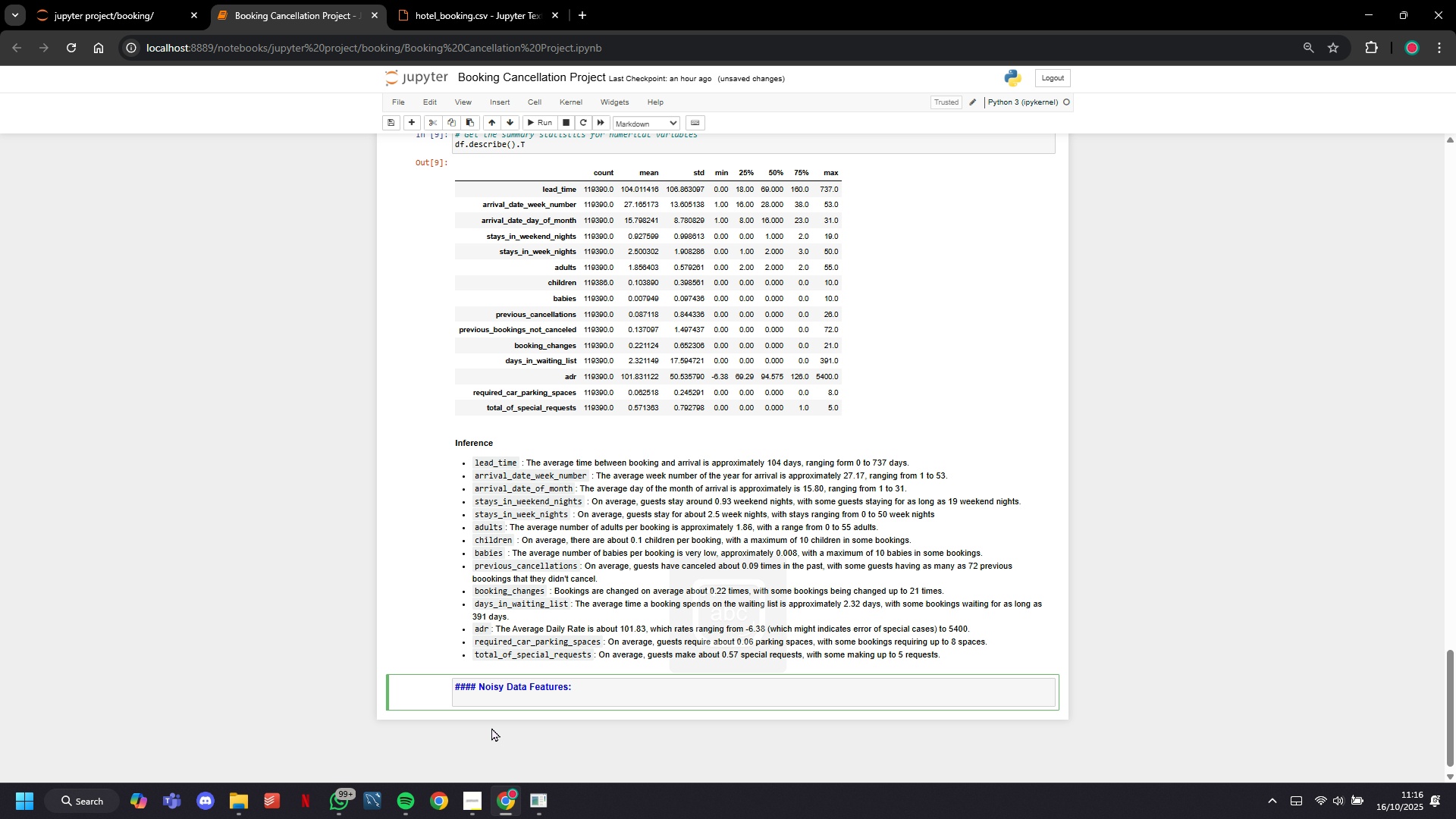 
scroll: coordinate [521, 602], scroll_direction: down, amount: 6.0
 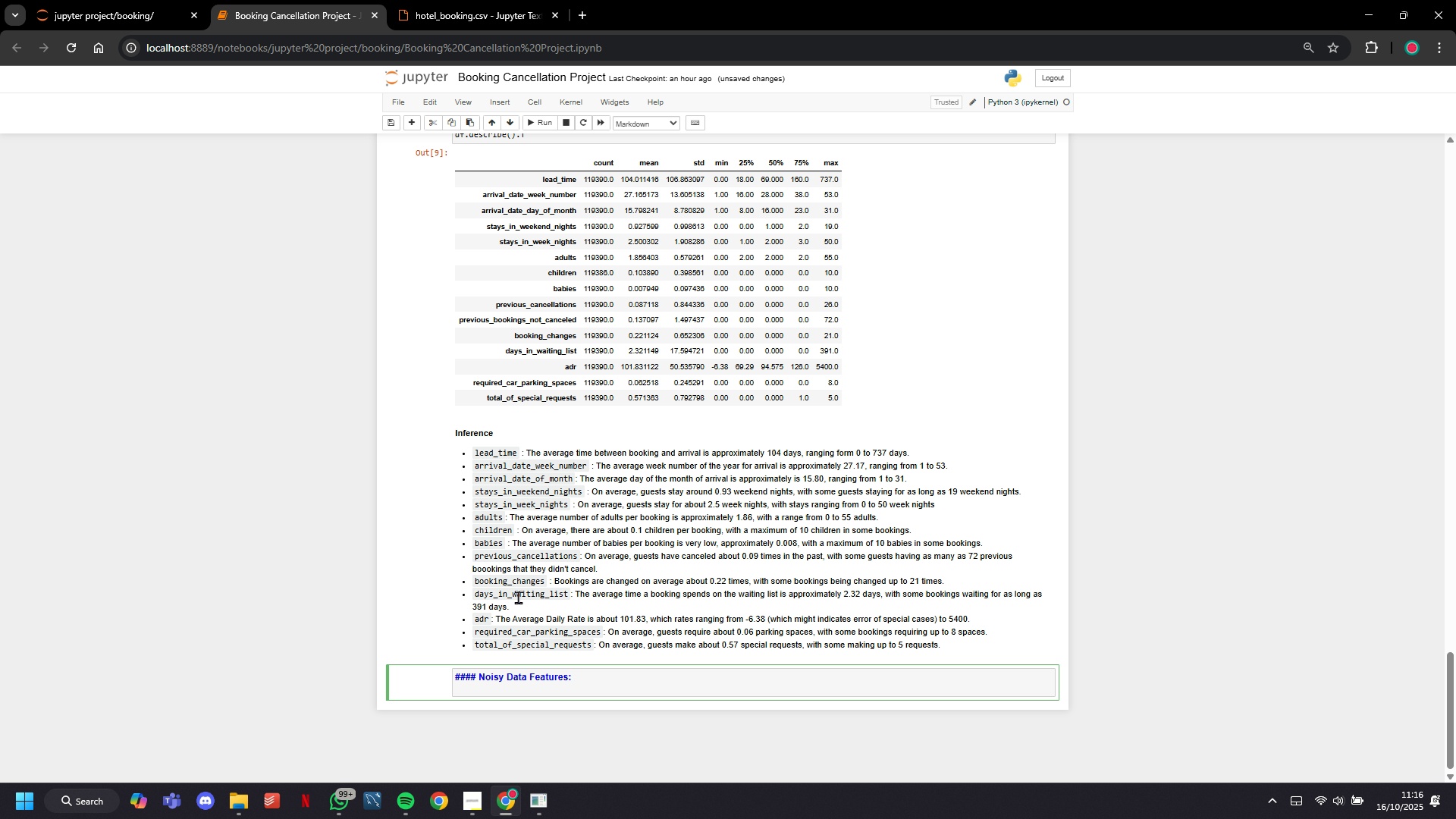 
wait(30.28)
 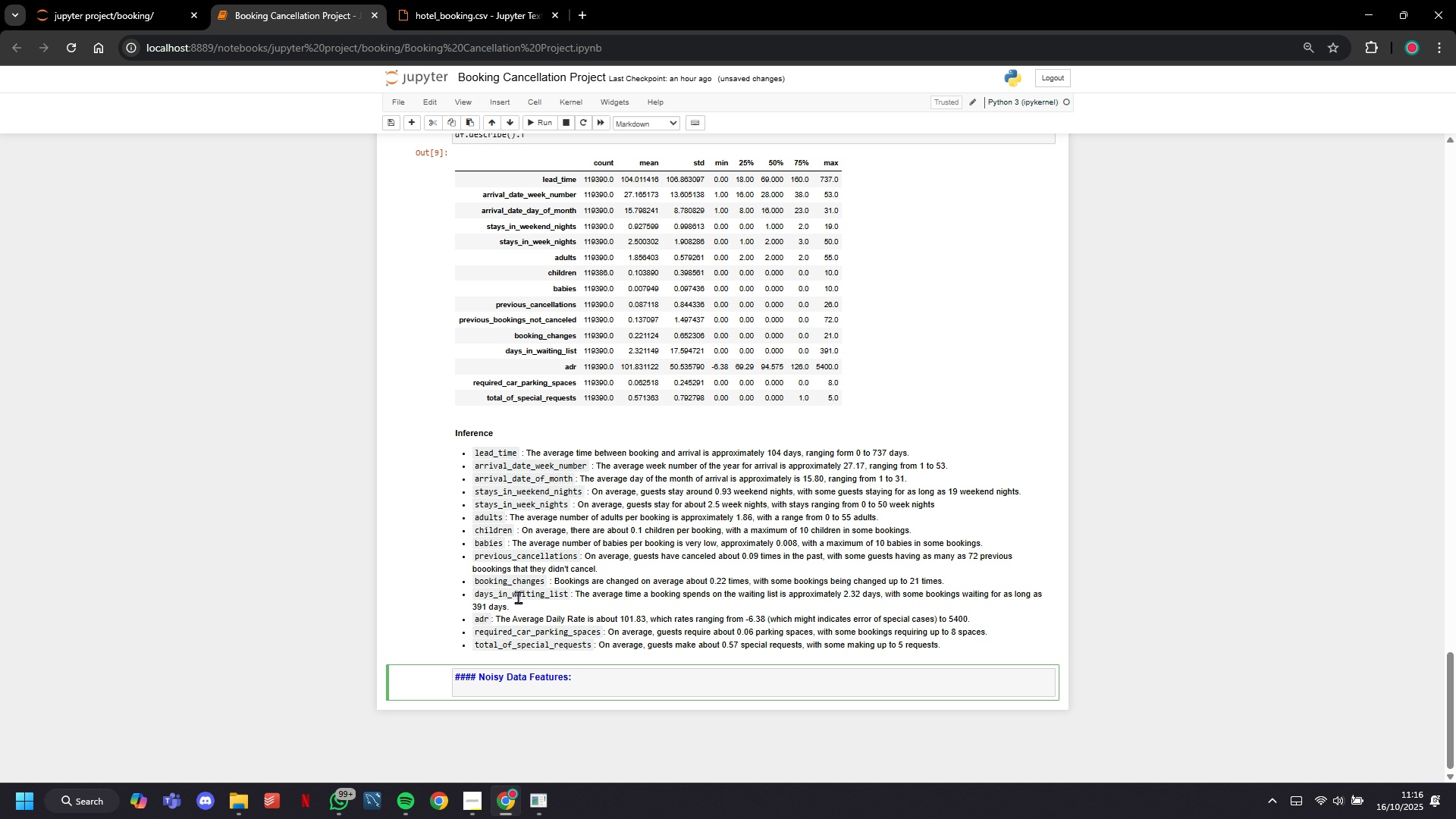 
type(Based on the description )
key(Backspace)
type(s and the inferences provided a)
key(Backspace)
type(earlier, the following features seem to contain nos)
key(Backspace)
type(isy data:)
 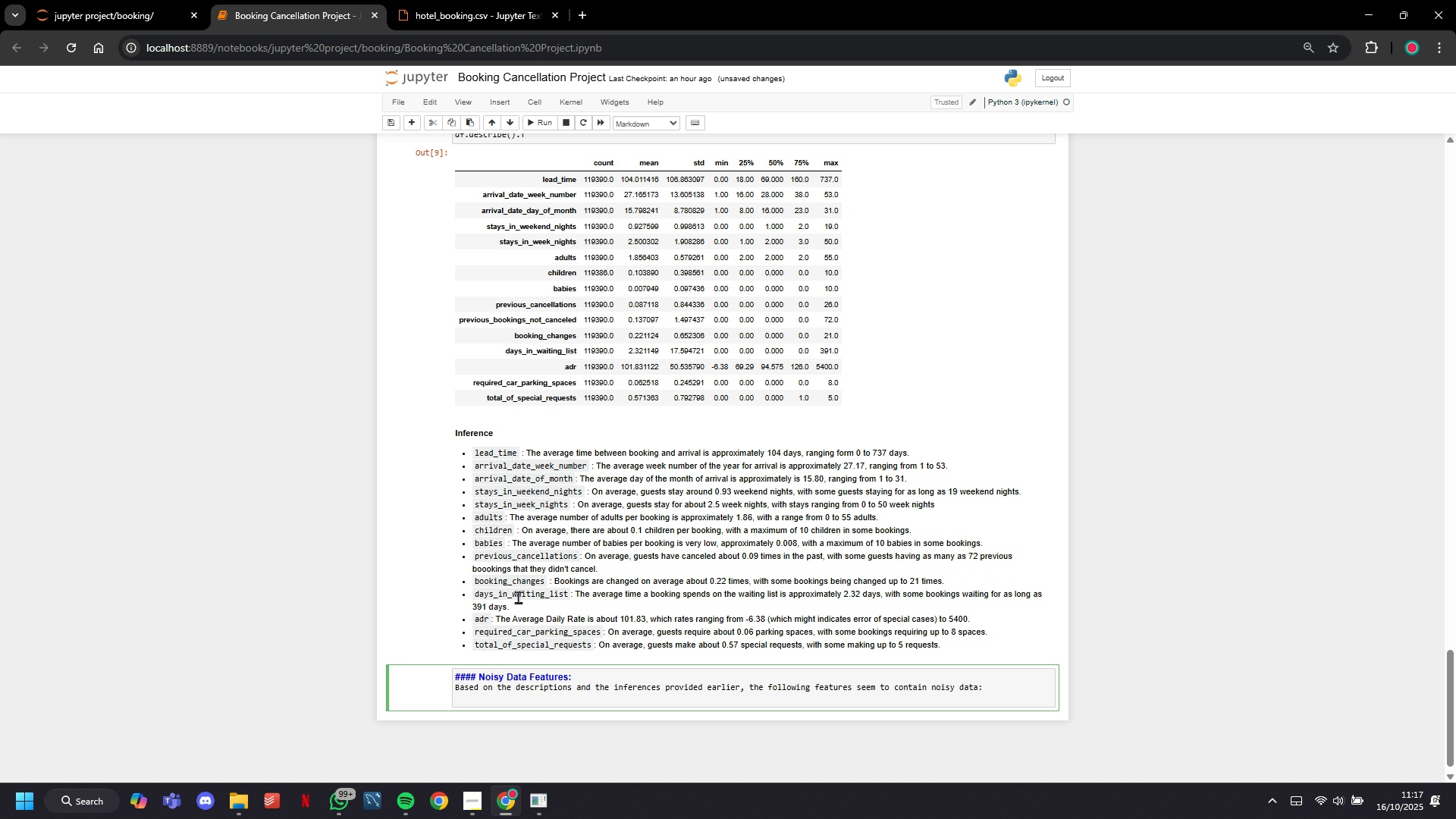 
 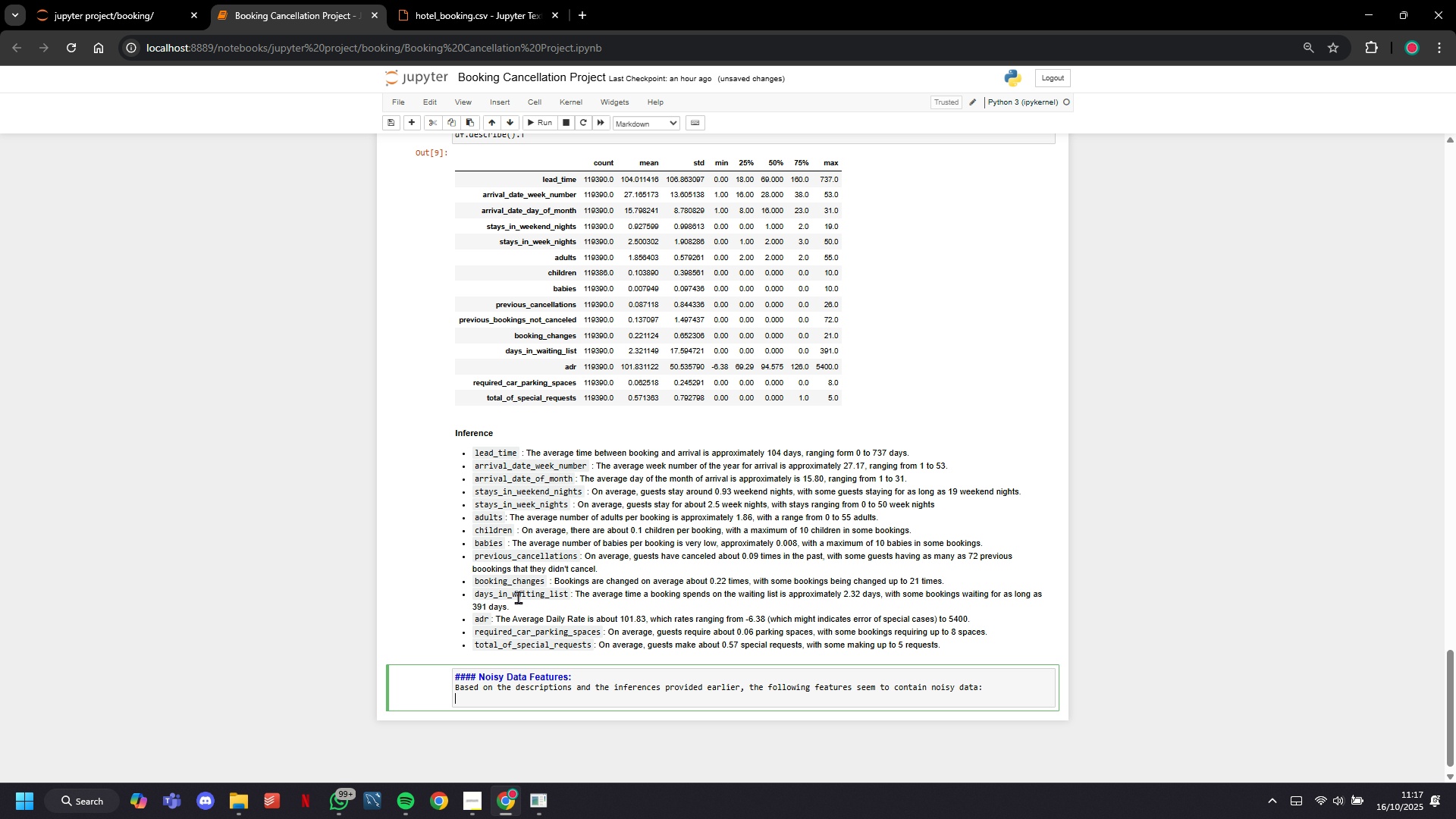 
key(Enter)
 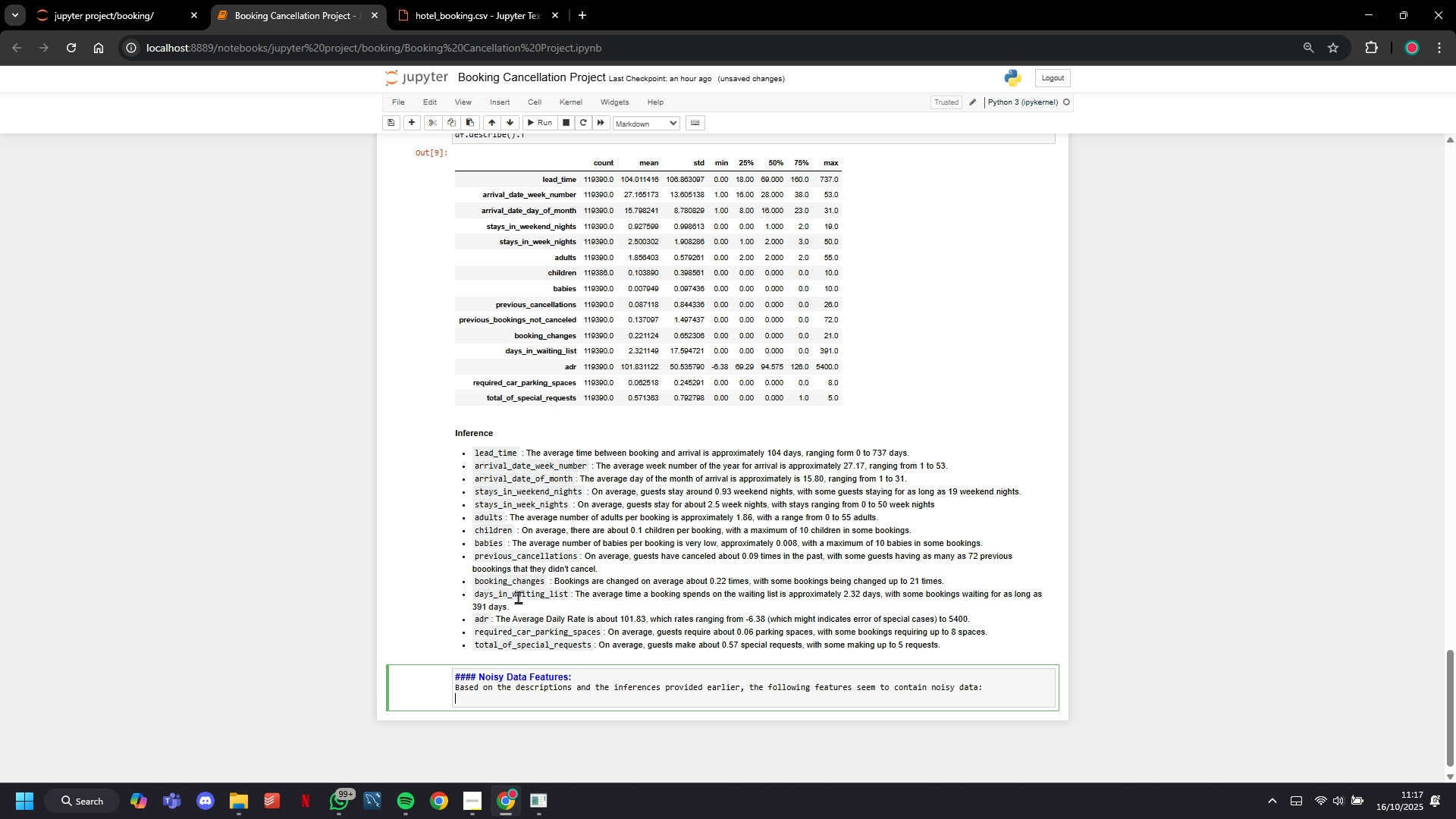 
wait(28.18)
 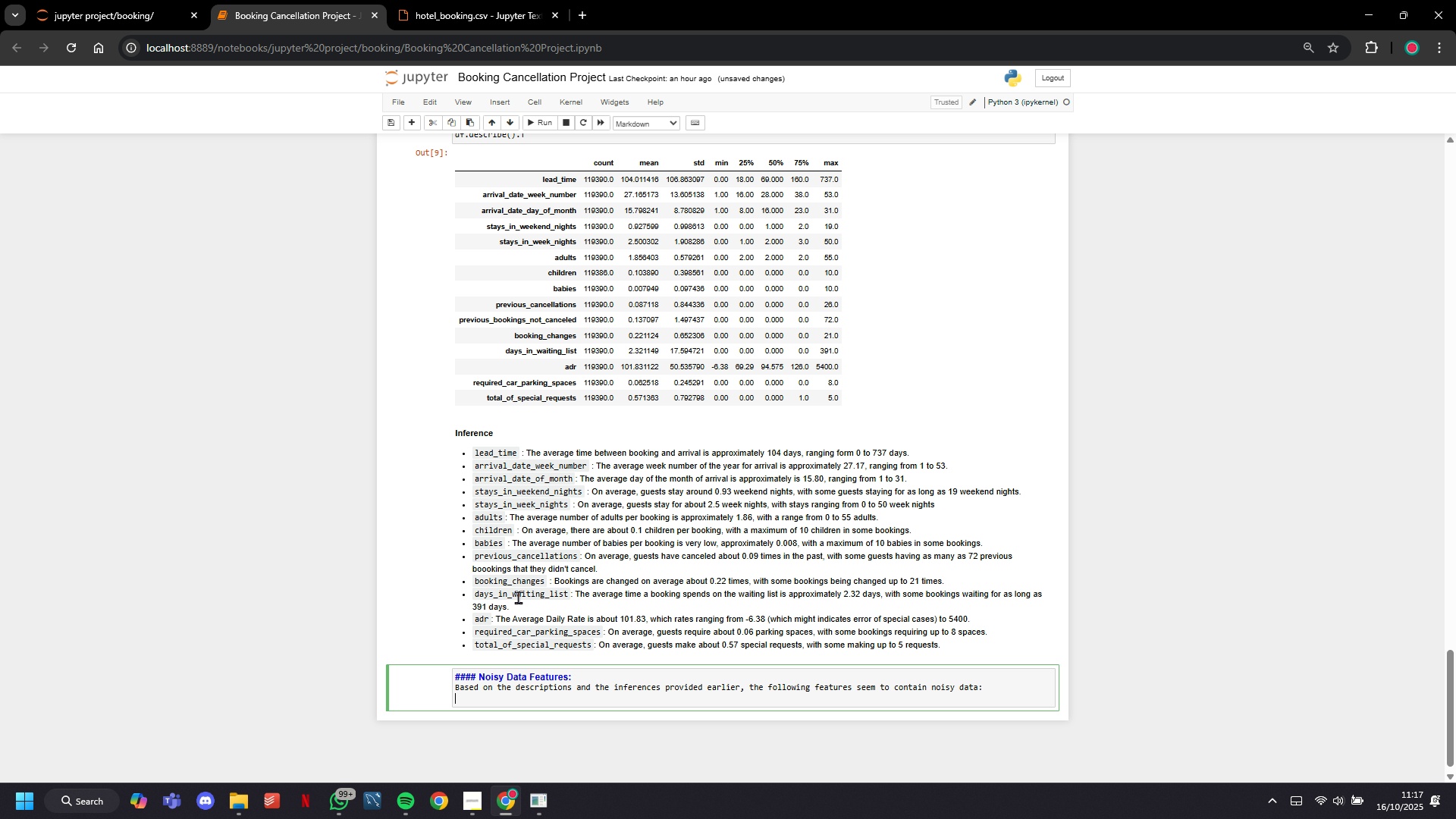 
key(1)
 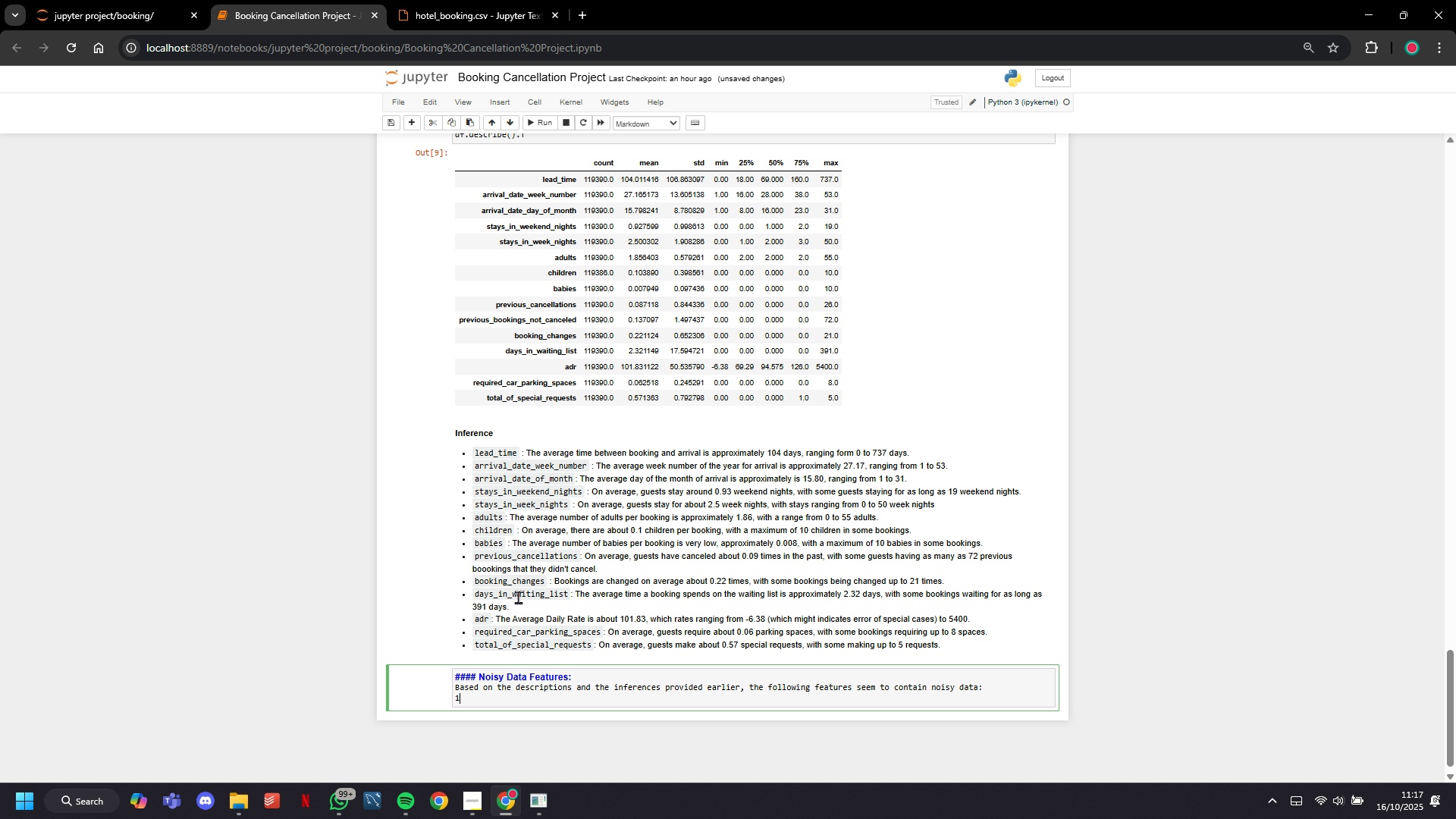 
key(Period)
 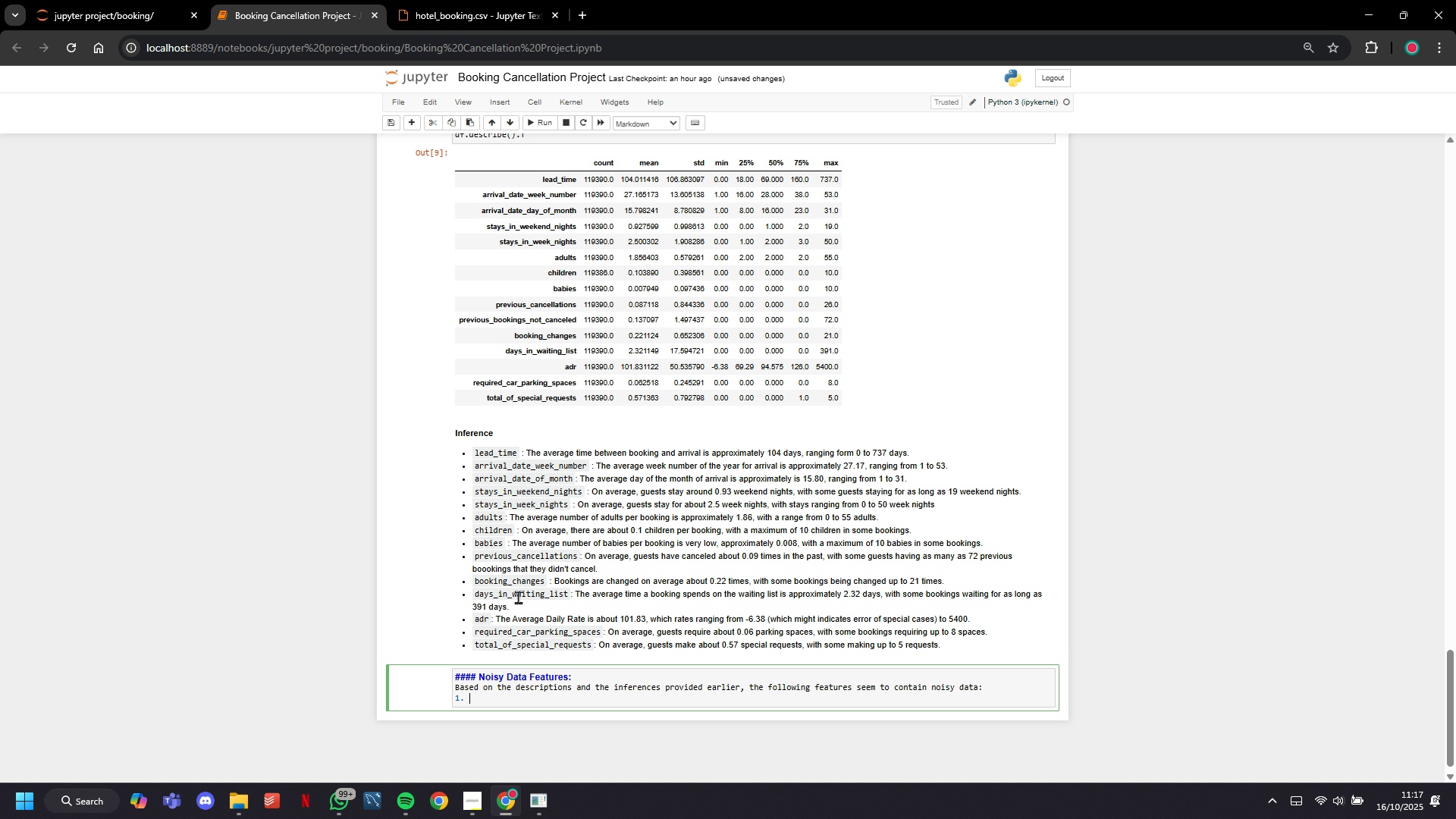 
key(Space)
 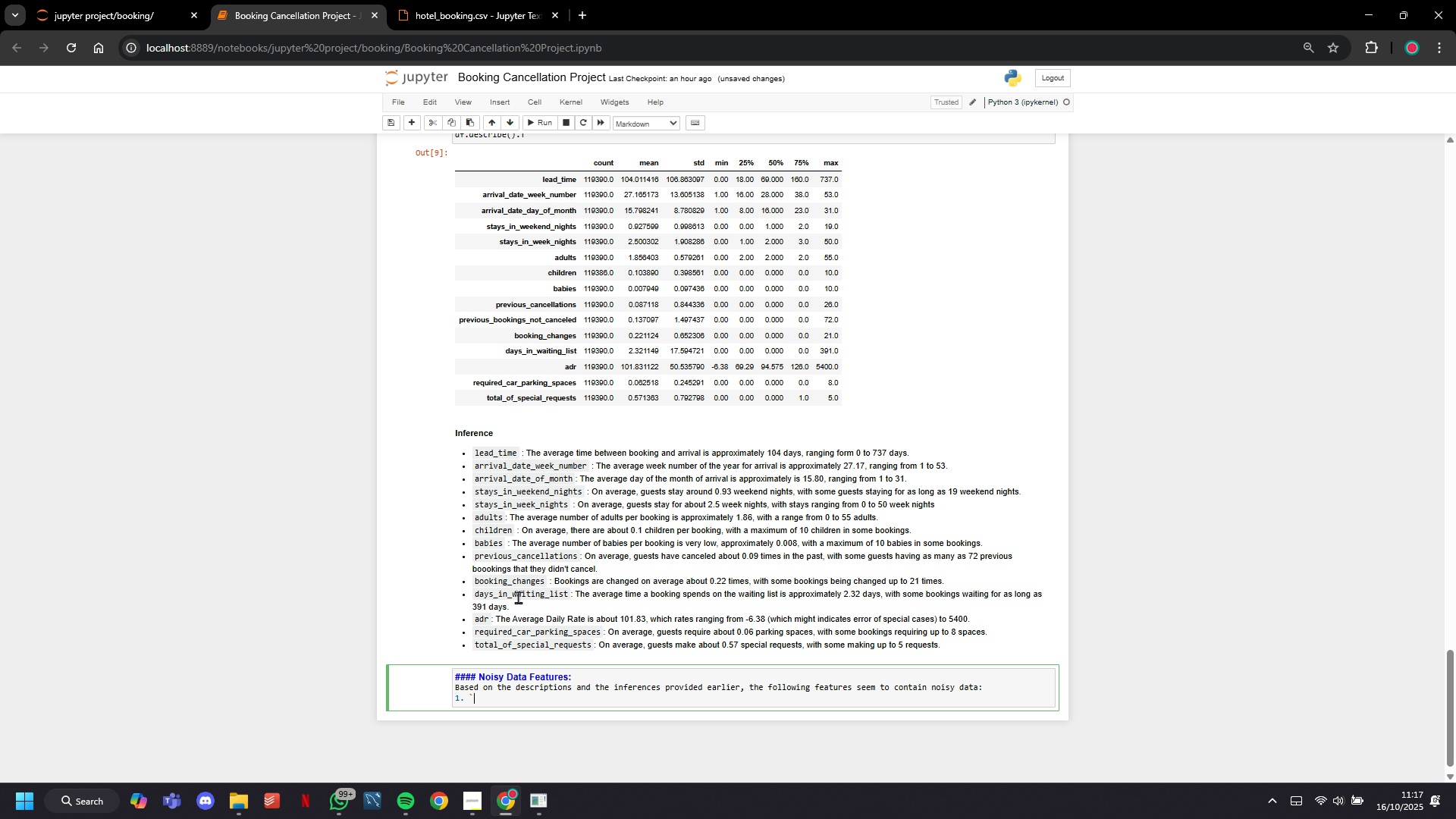 
key(Backquote)
 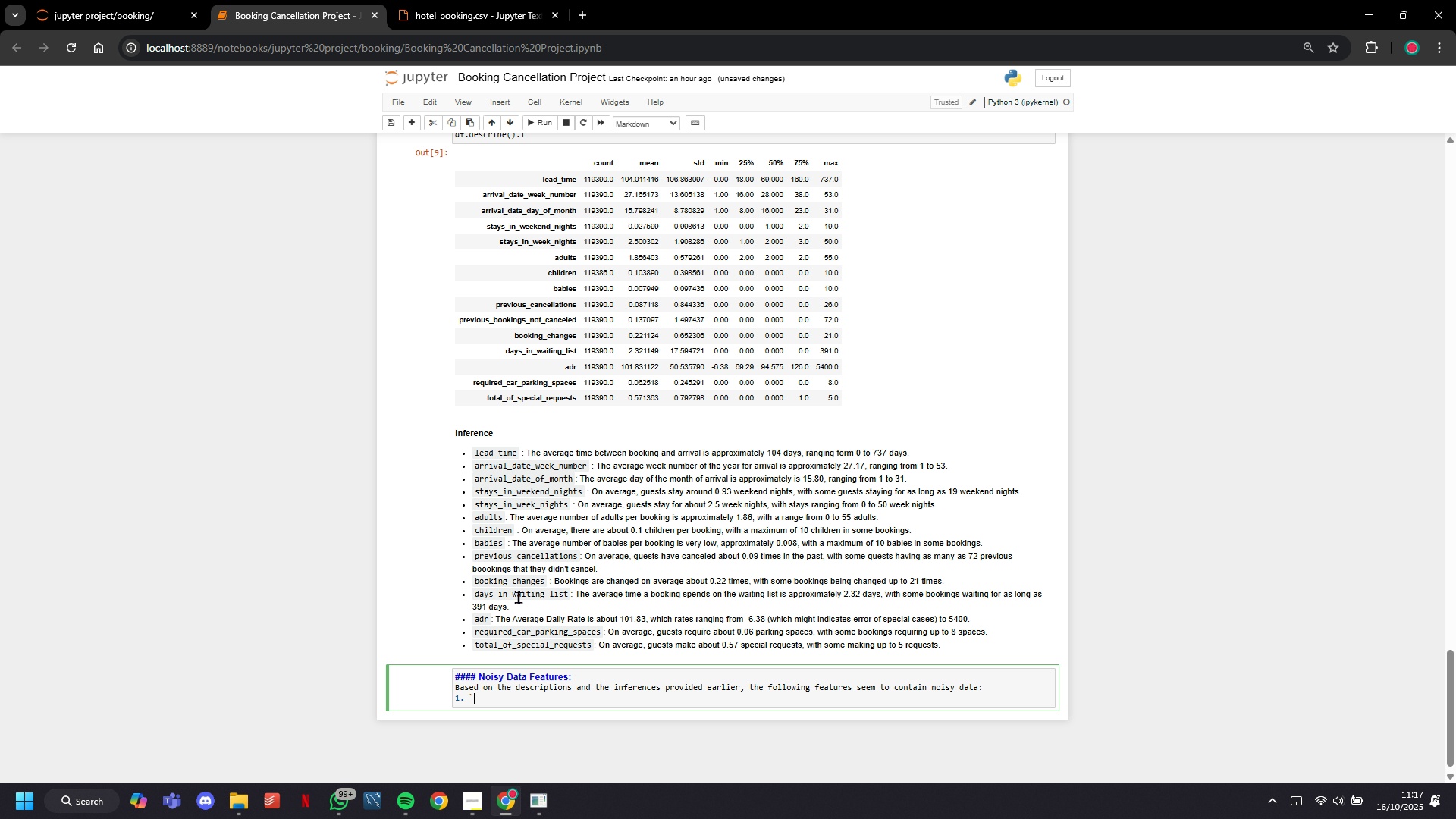 
key(Backquote)
 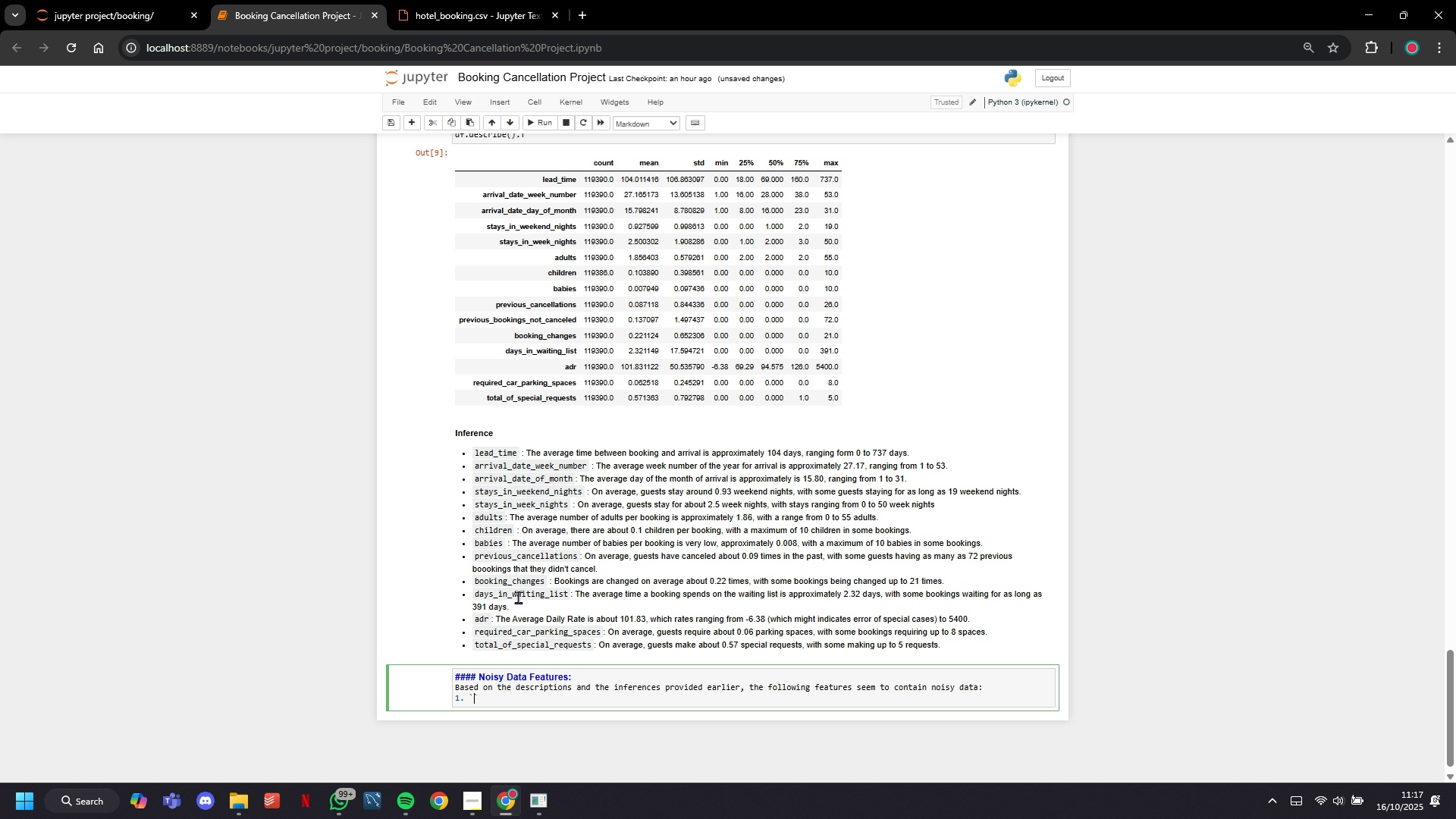 
key(ArrowLeft)
 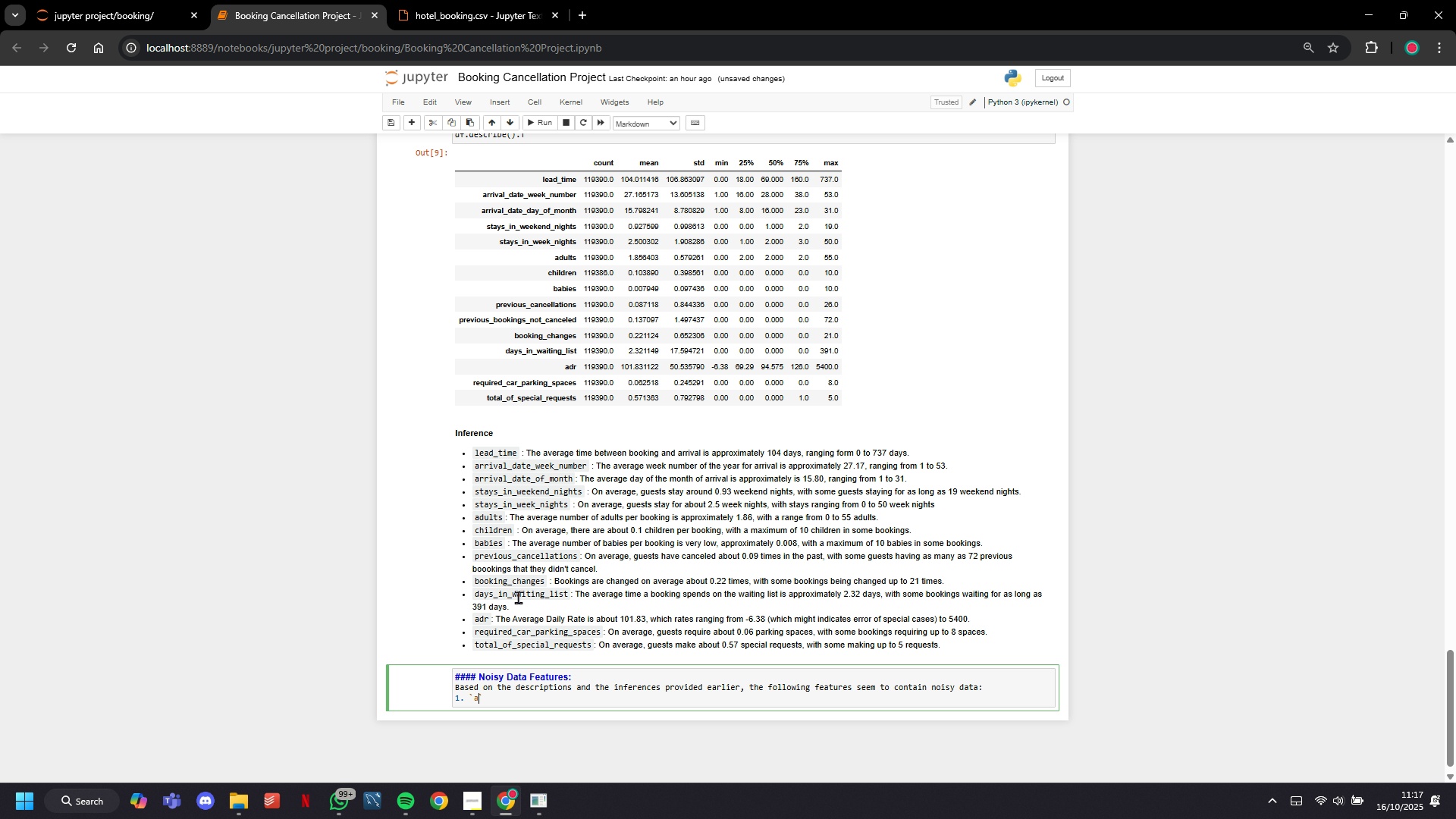 
type(adr)
 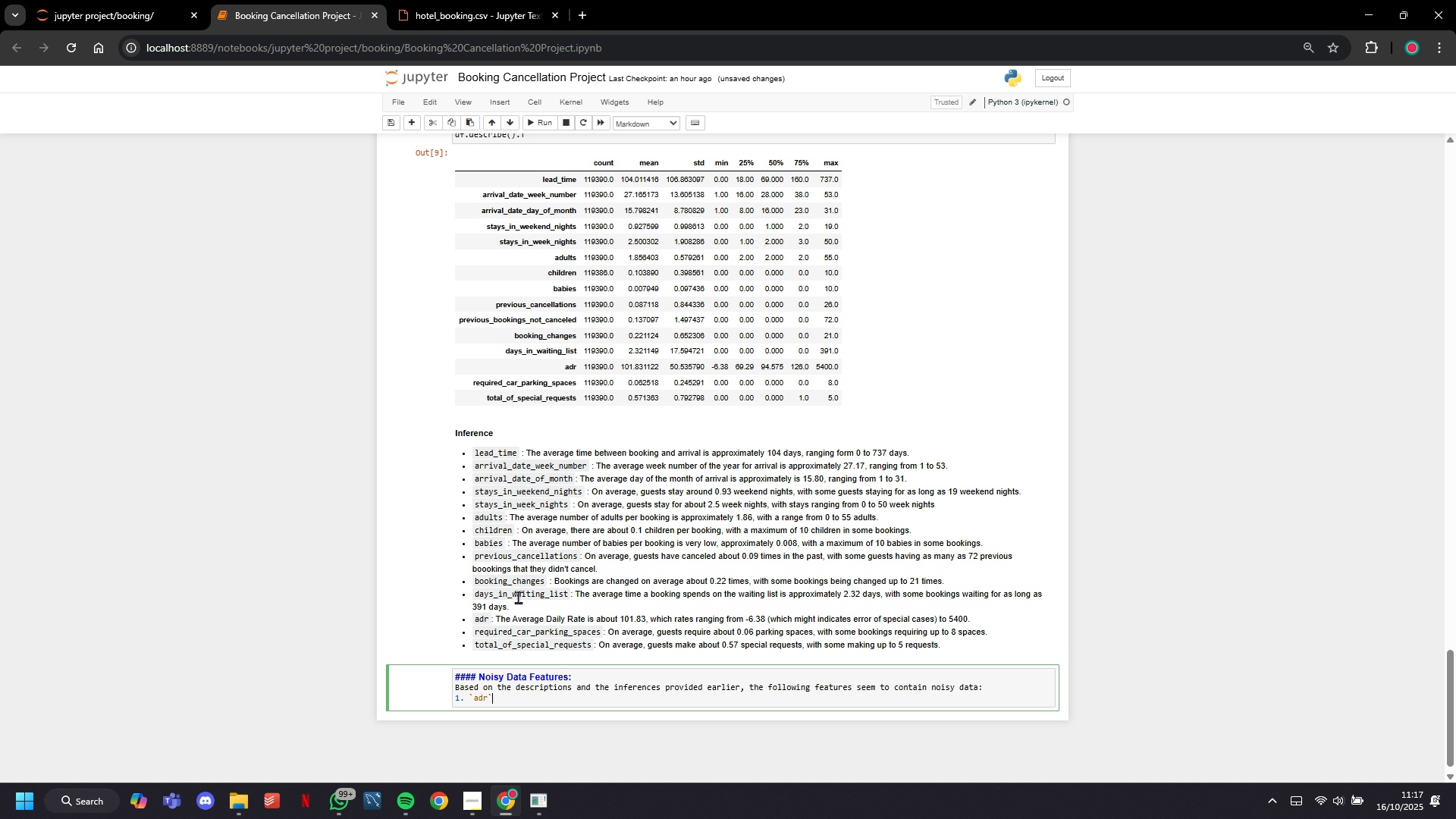 
key(ArrowRight)
 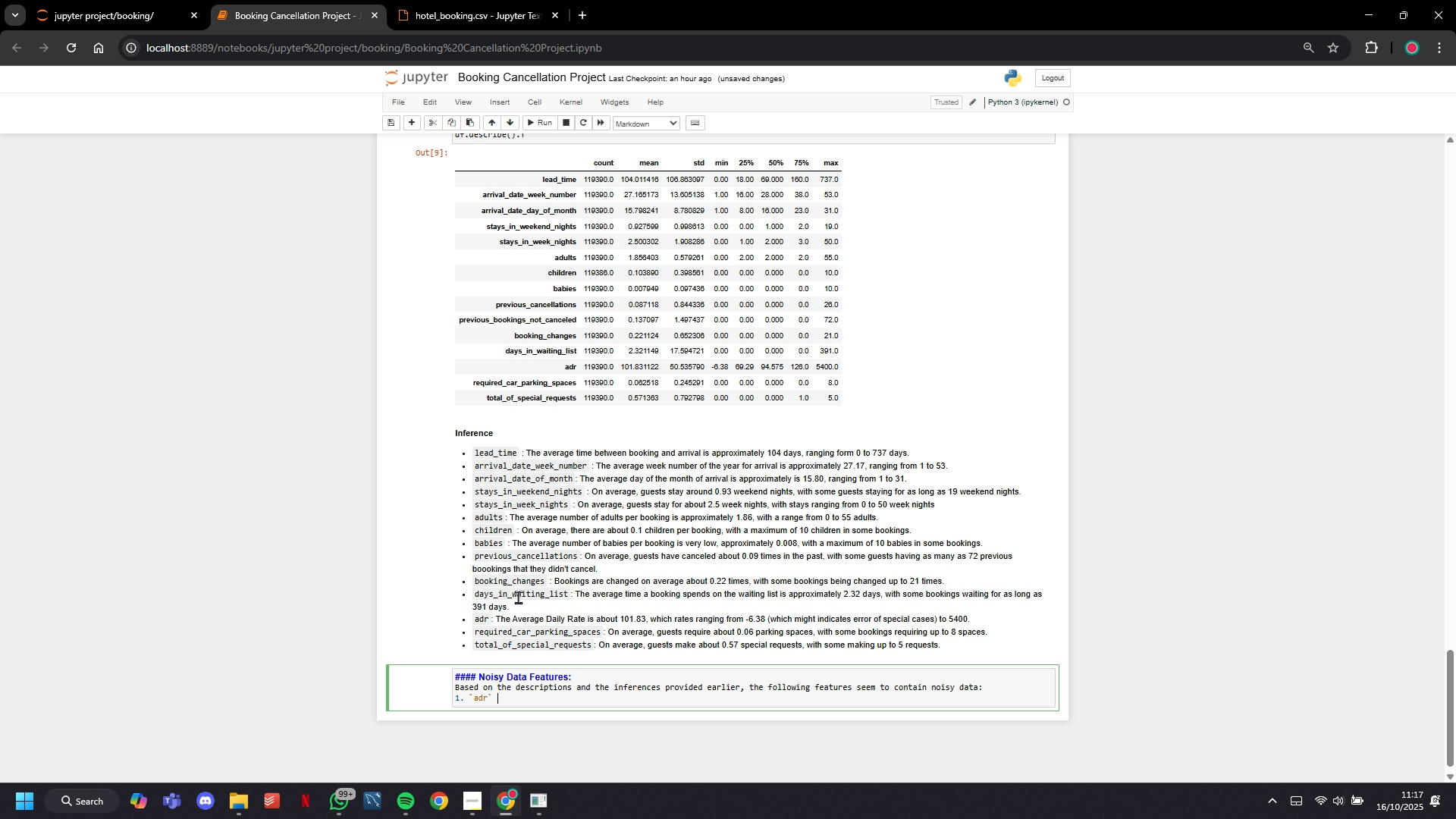 
type( : The Average Daily Rate)
 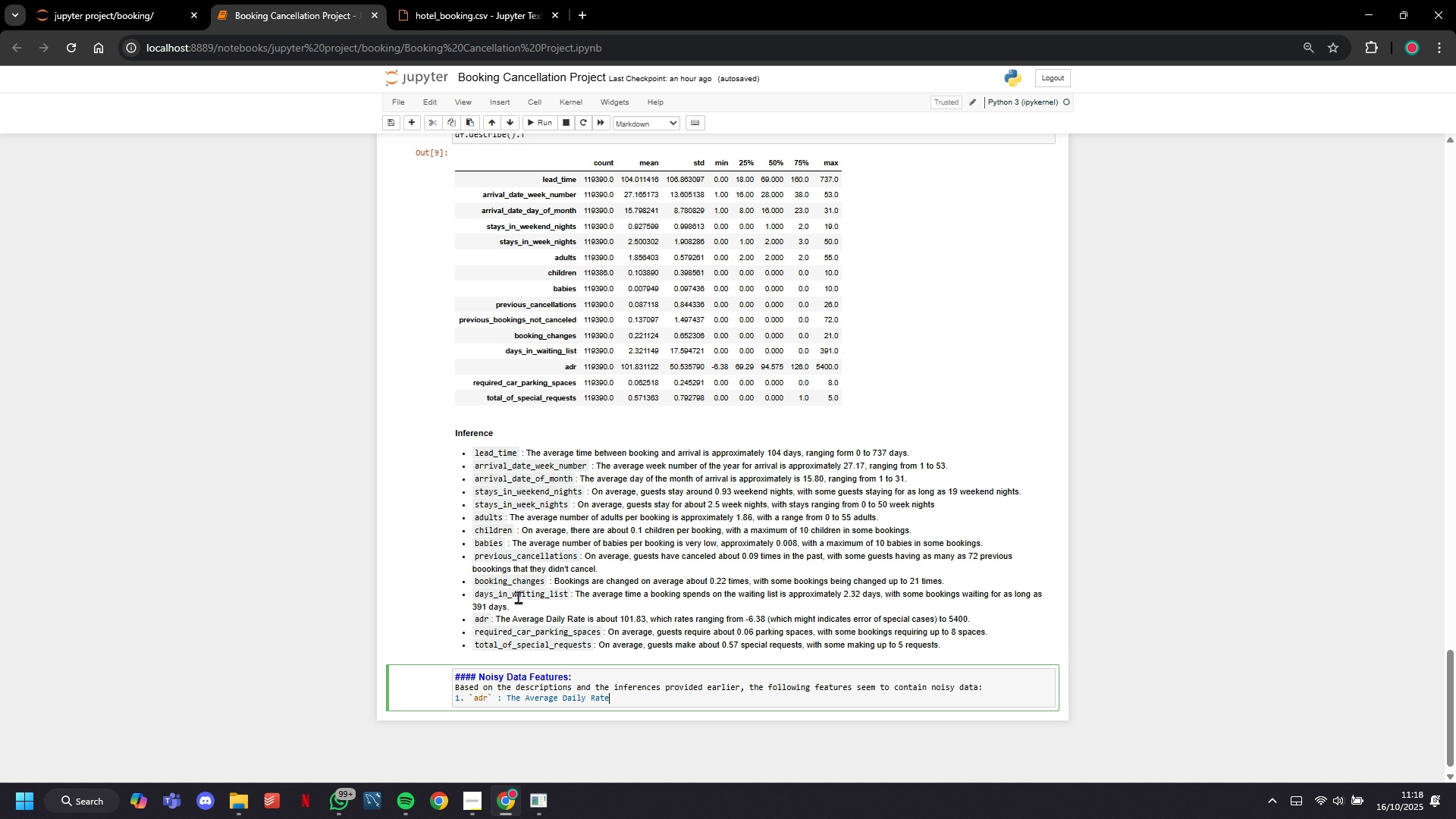 
wait(30.53)
 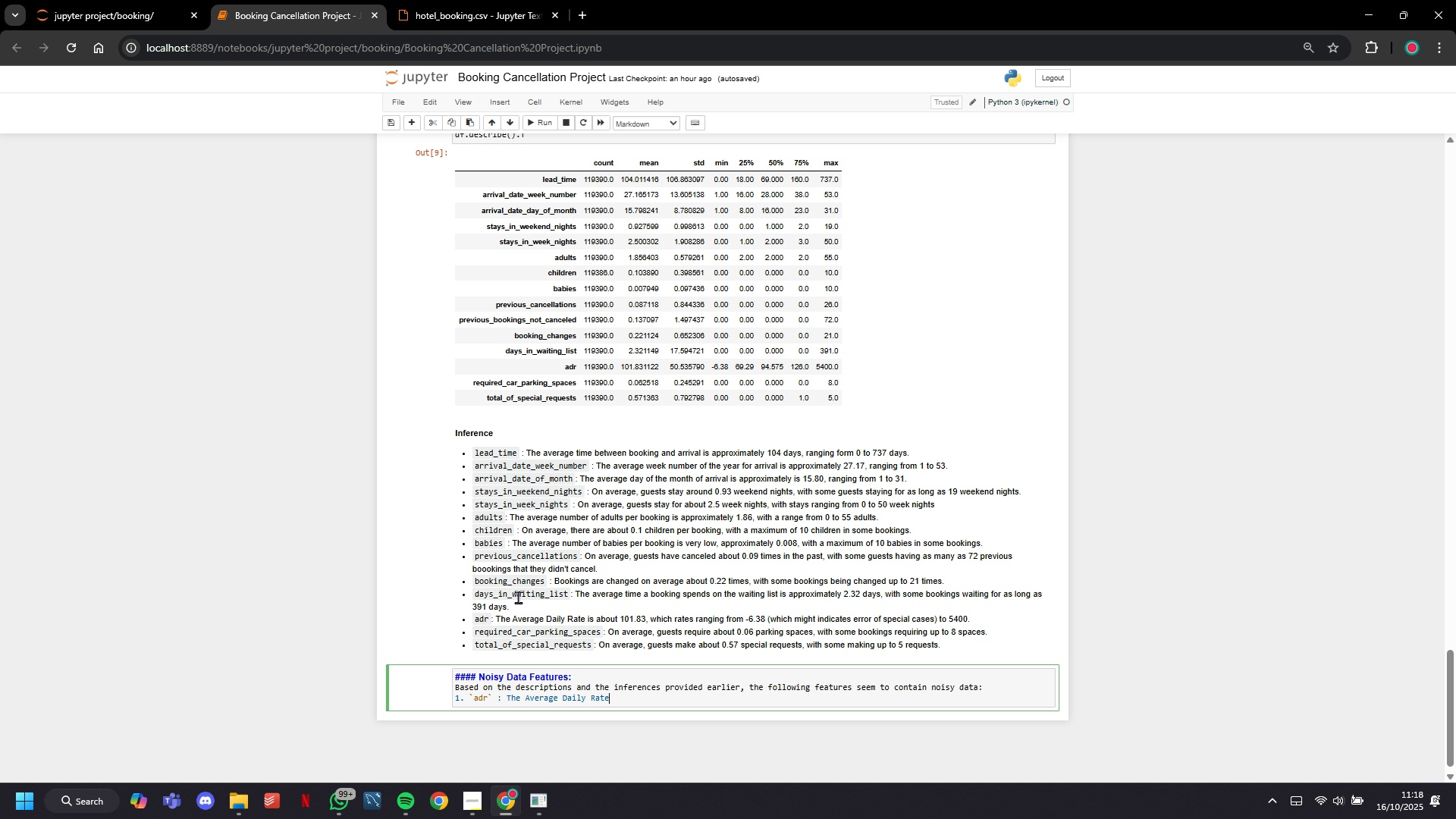 
type( (ADR) represents teh average amount o)
key(Backspace)
type(a guest pays for a room per day)
 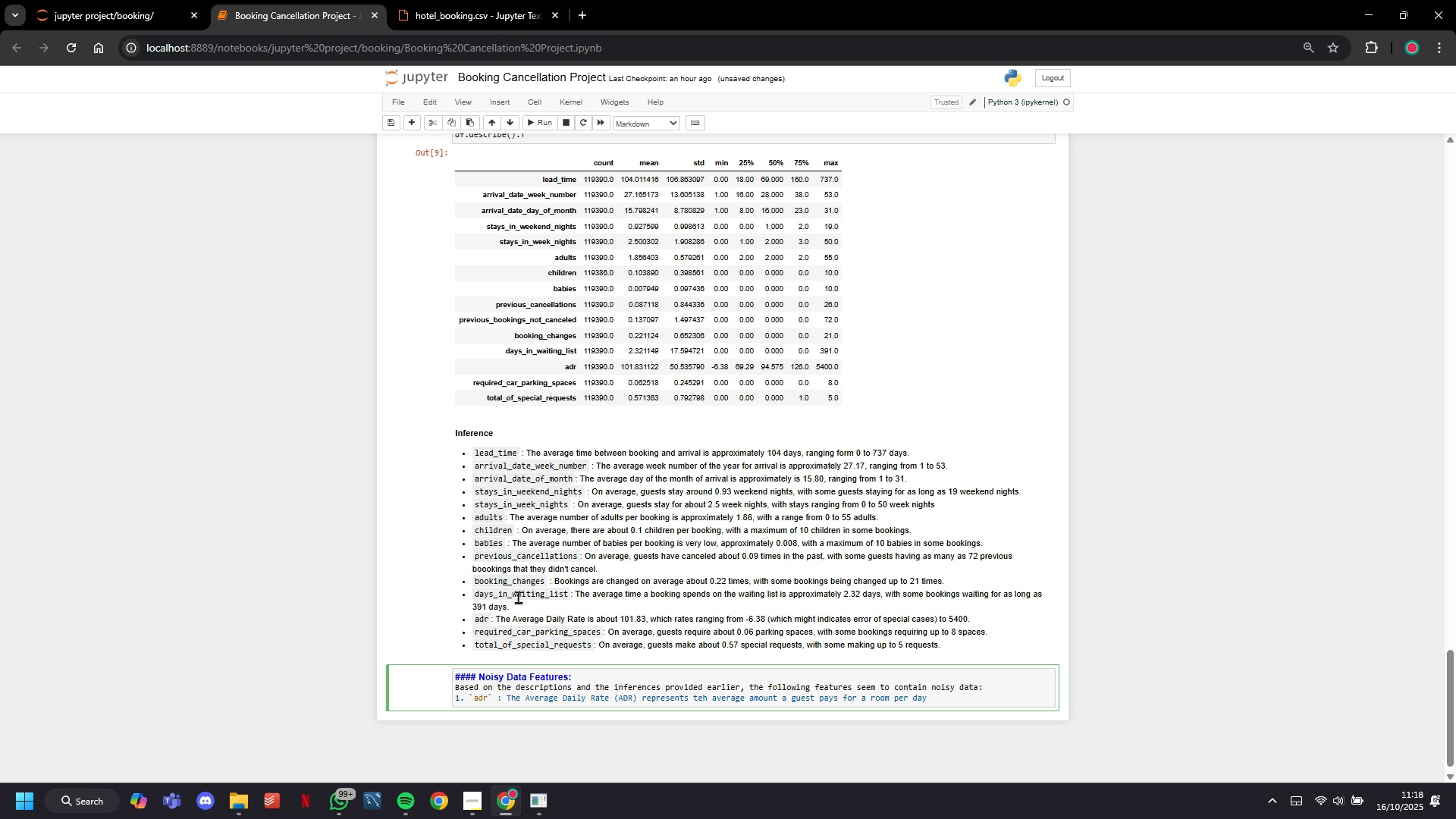 
type(. In this dataset, ADR has a minimum value of -6.38 )
key(Backspace)
type(. A negative rate doesn't make sn)
key(Backspace)
type(ense, indicating potential )
 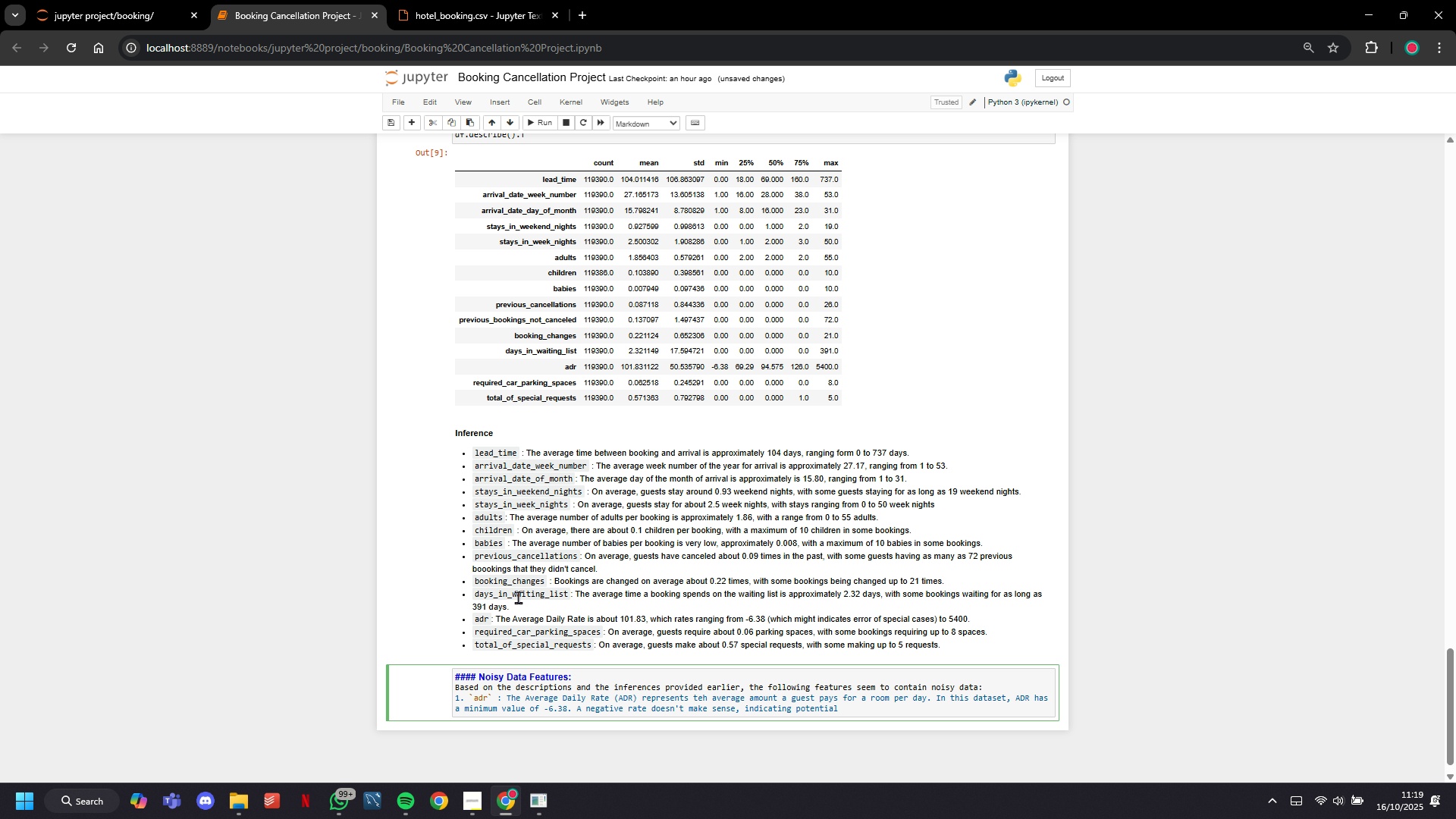 
type(errors )
 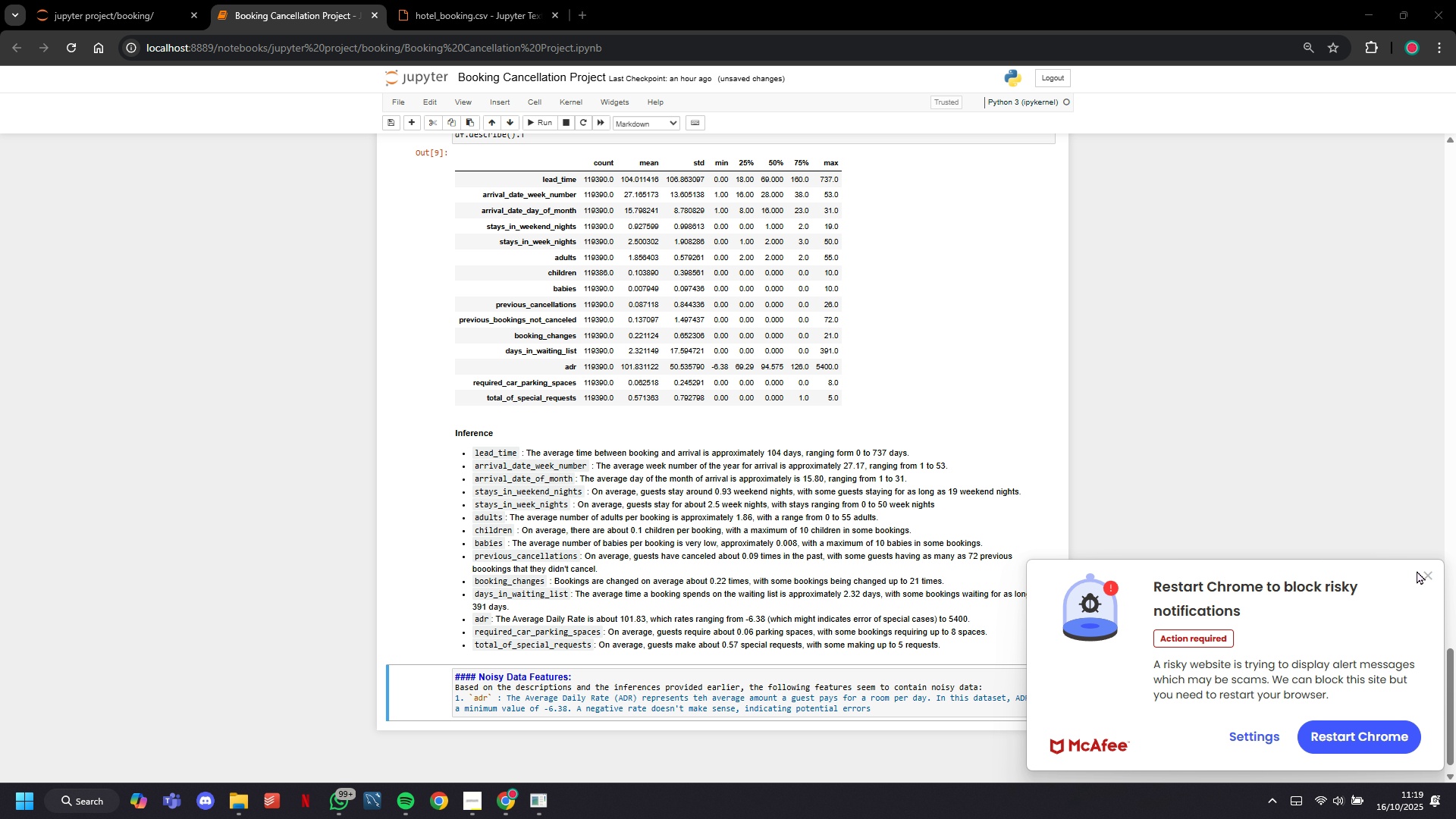 
wait(6.59)
 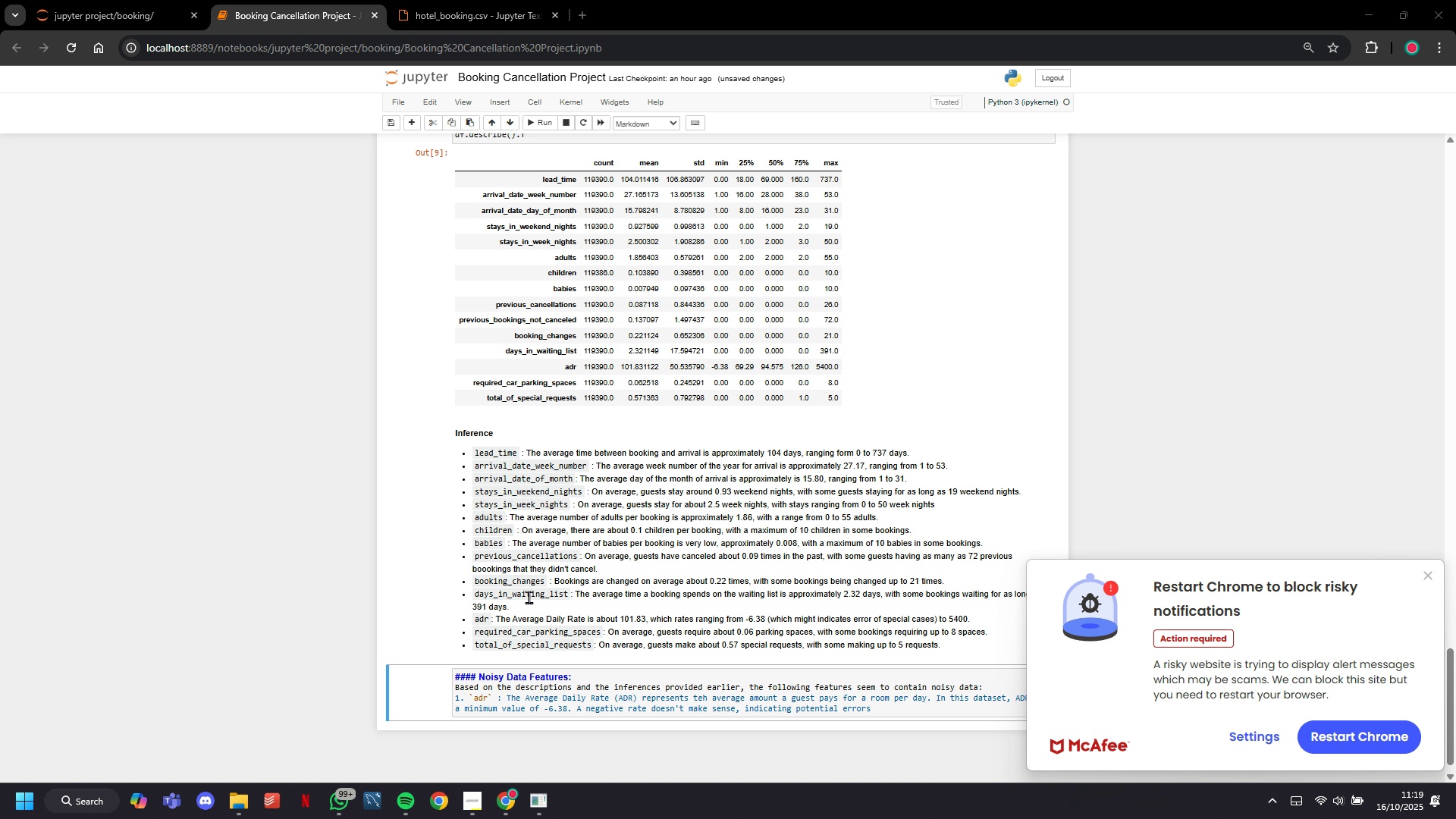 
left_click([1426, 577])
 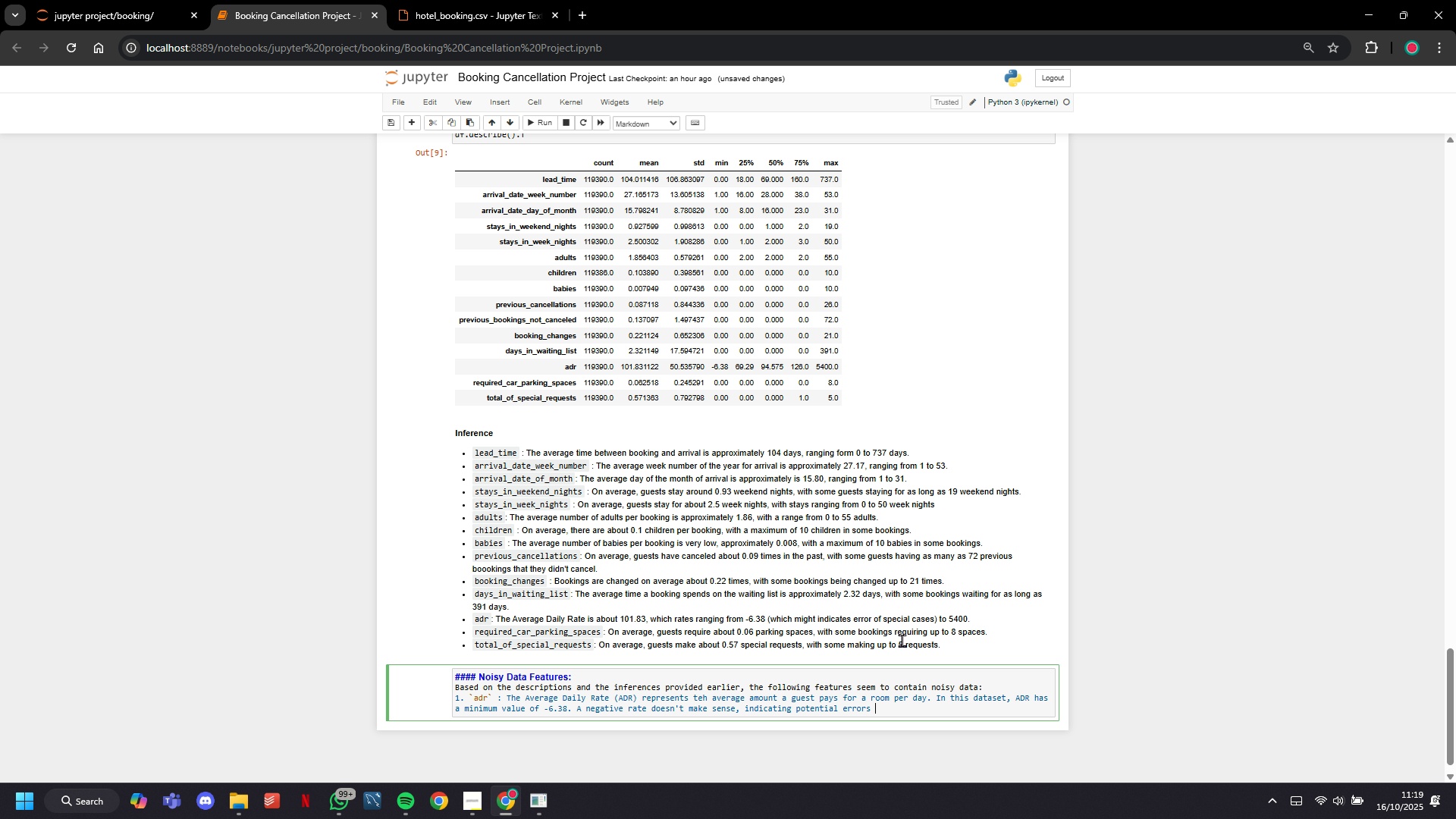 
wait(22.01)
 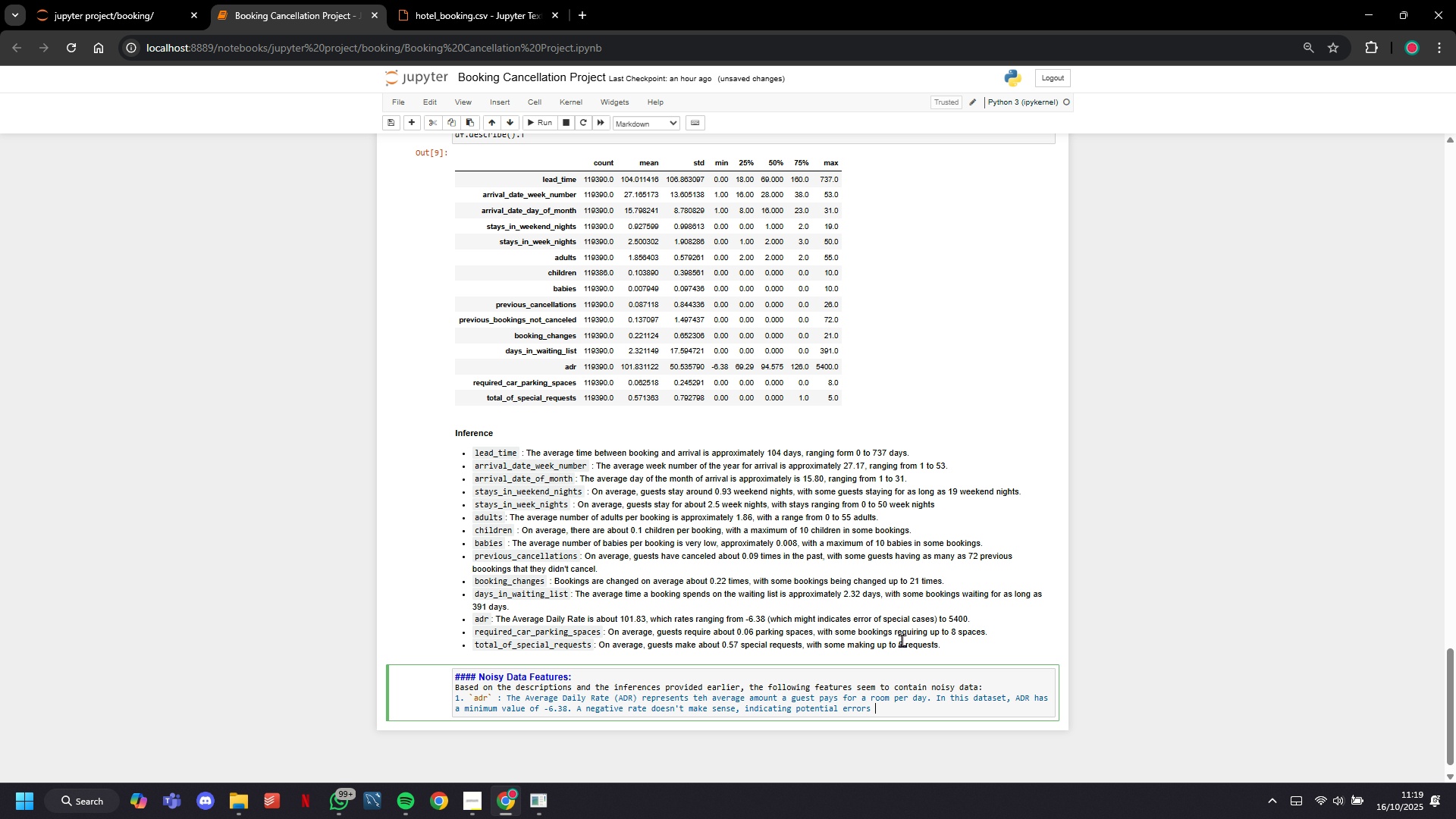 
type(or special cases.)
 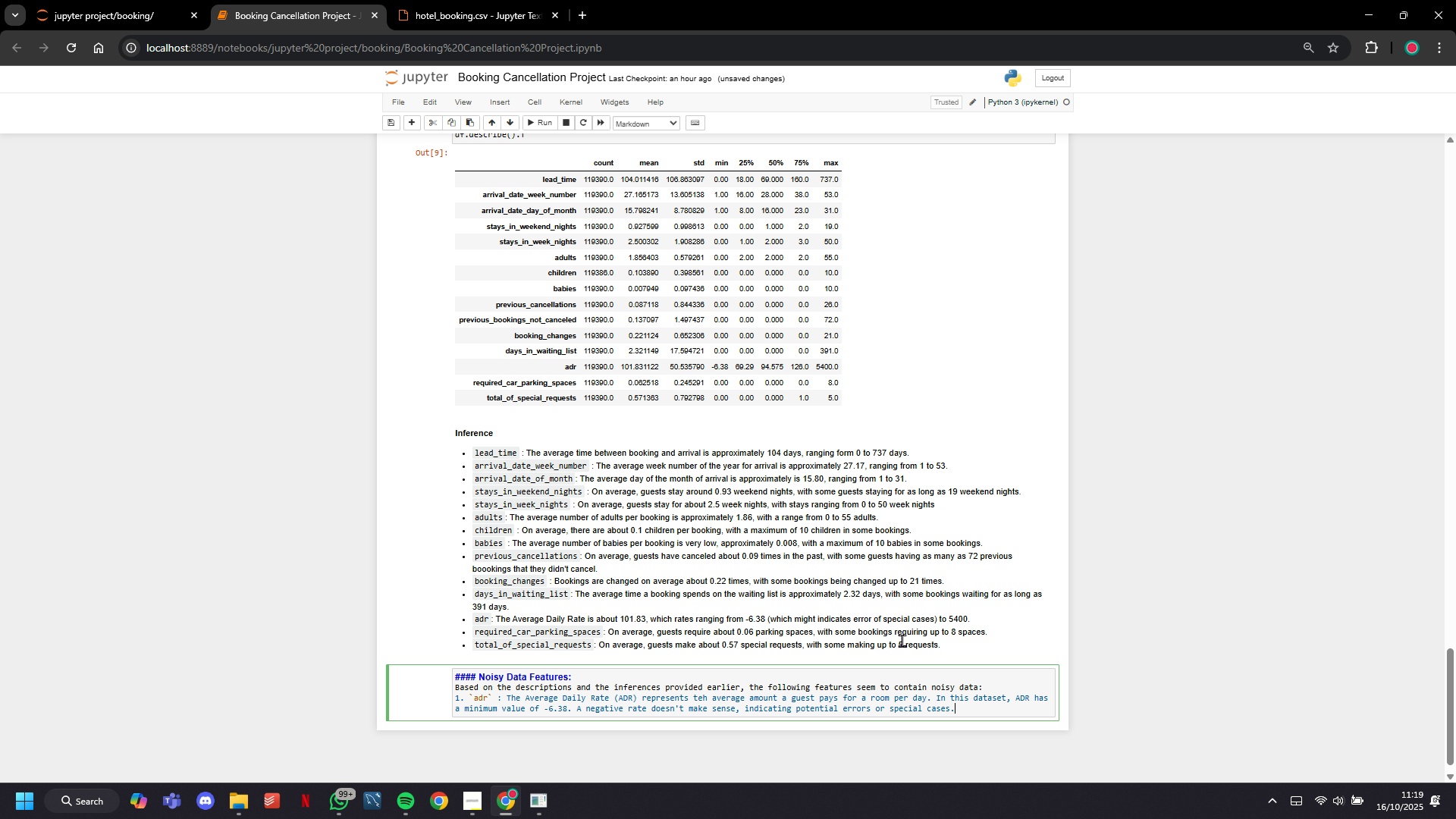 
key(Enter)
 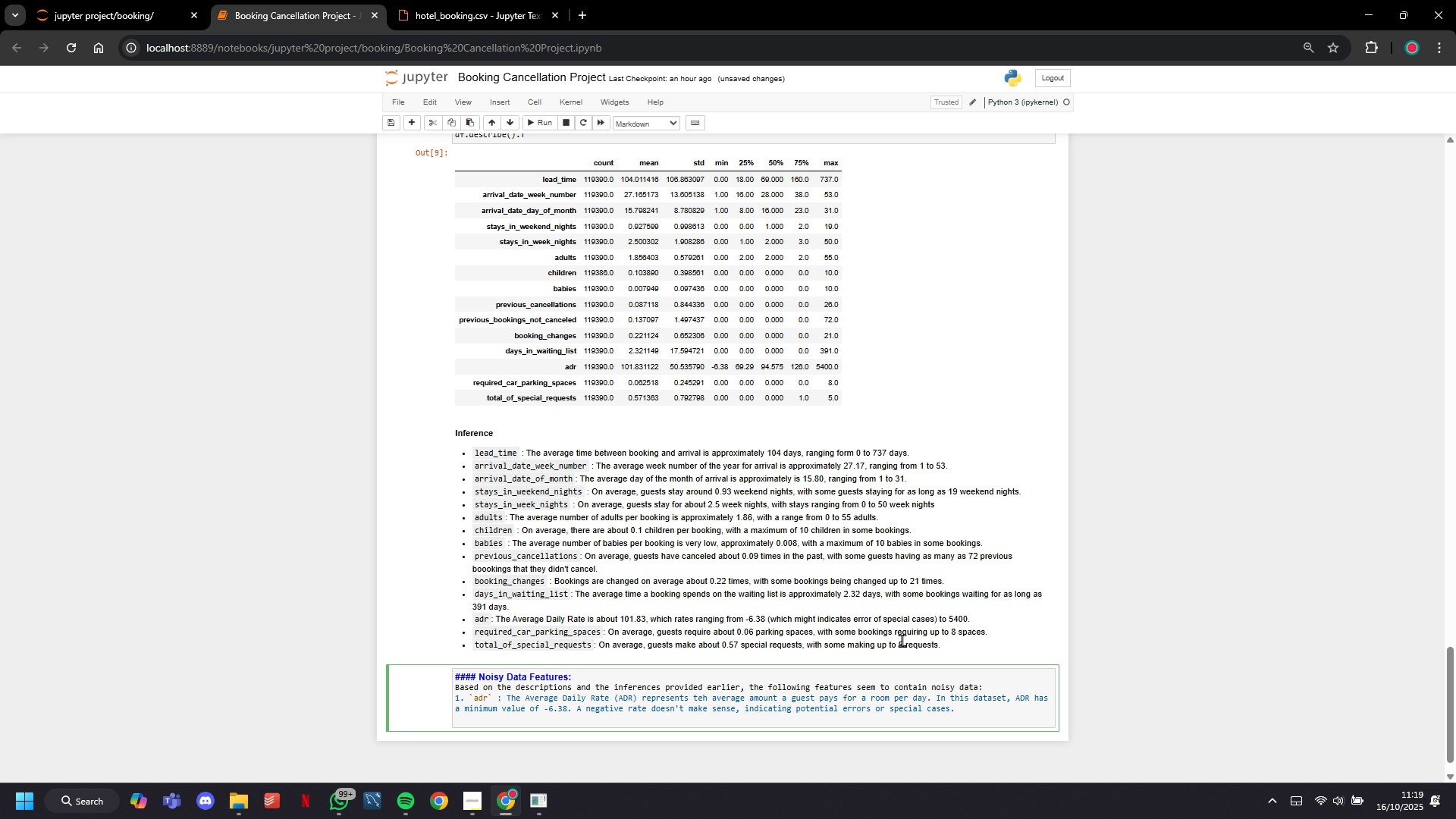 
key(2)
 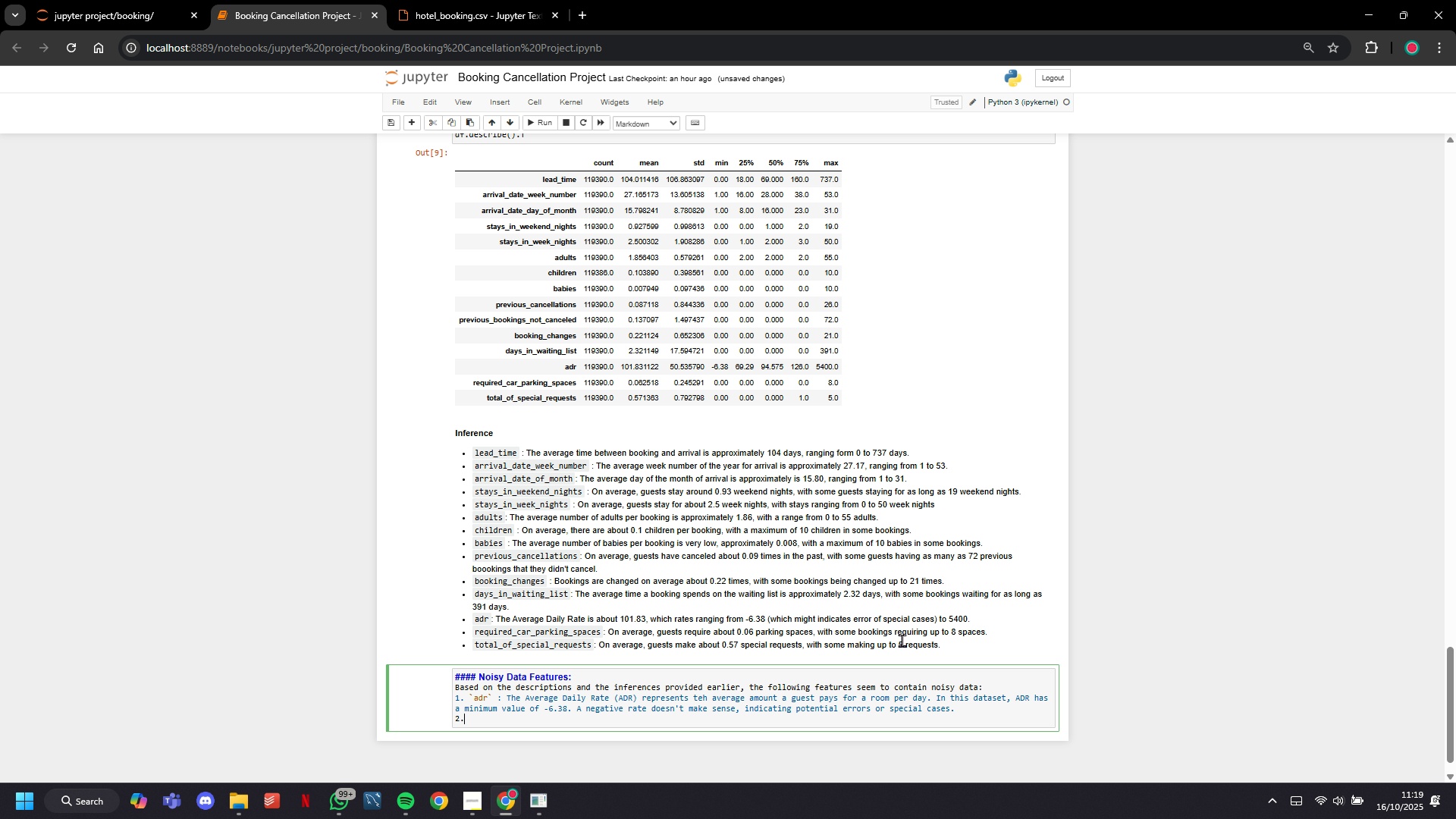 
key(Period)
 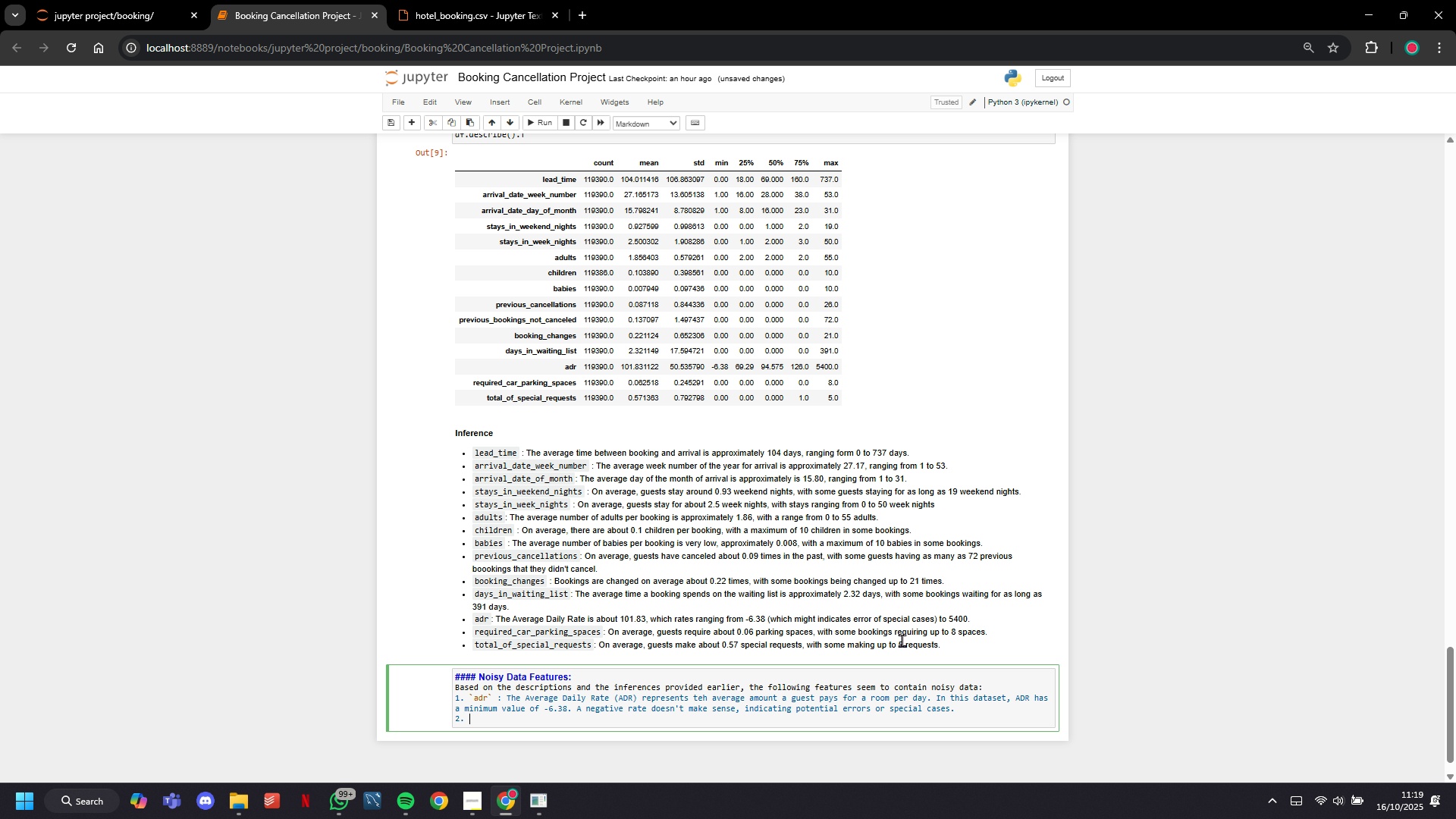 
key(Space)
 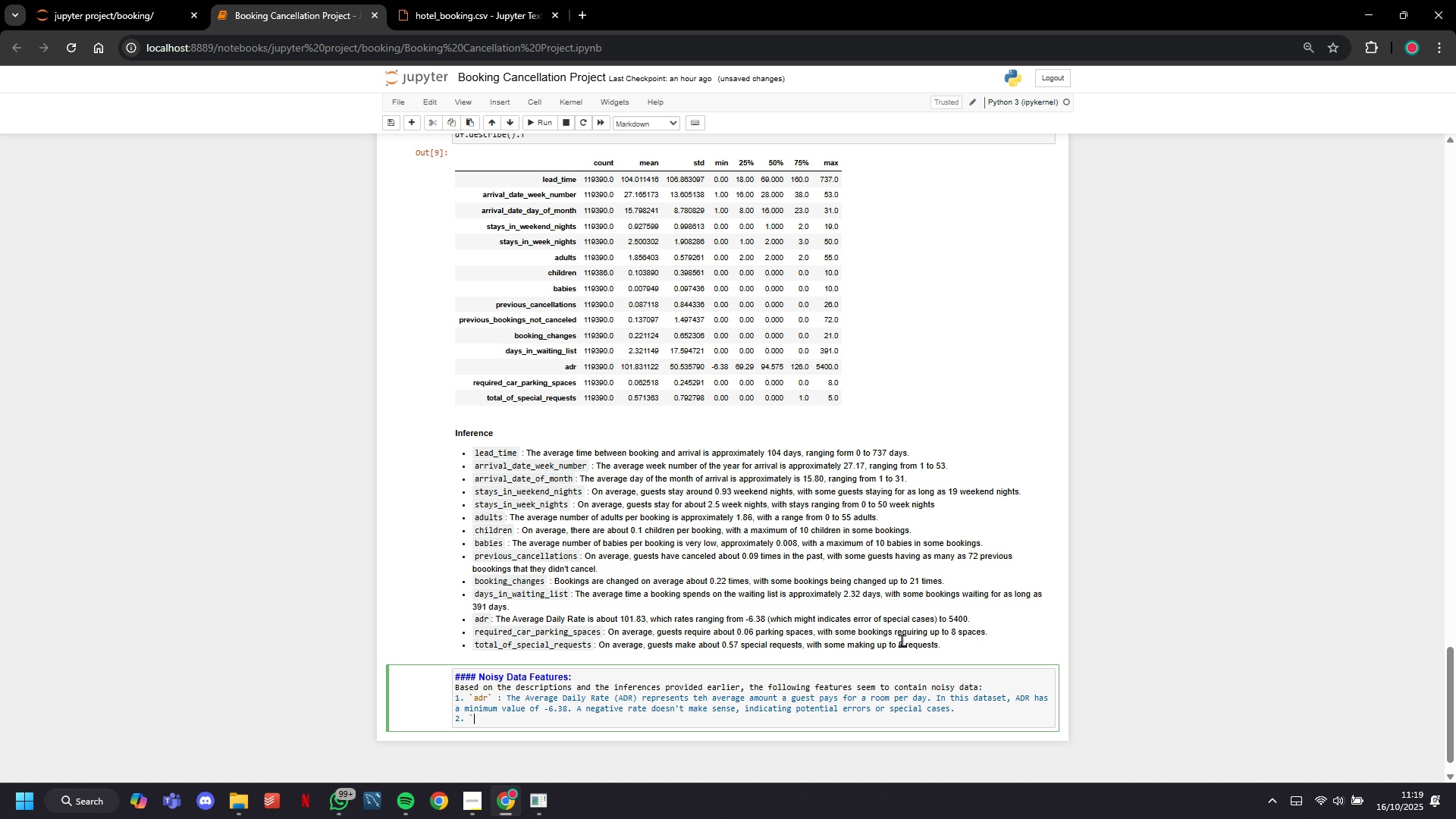 
key(Backquote)
 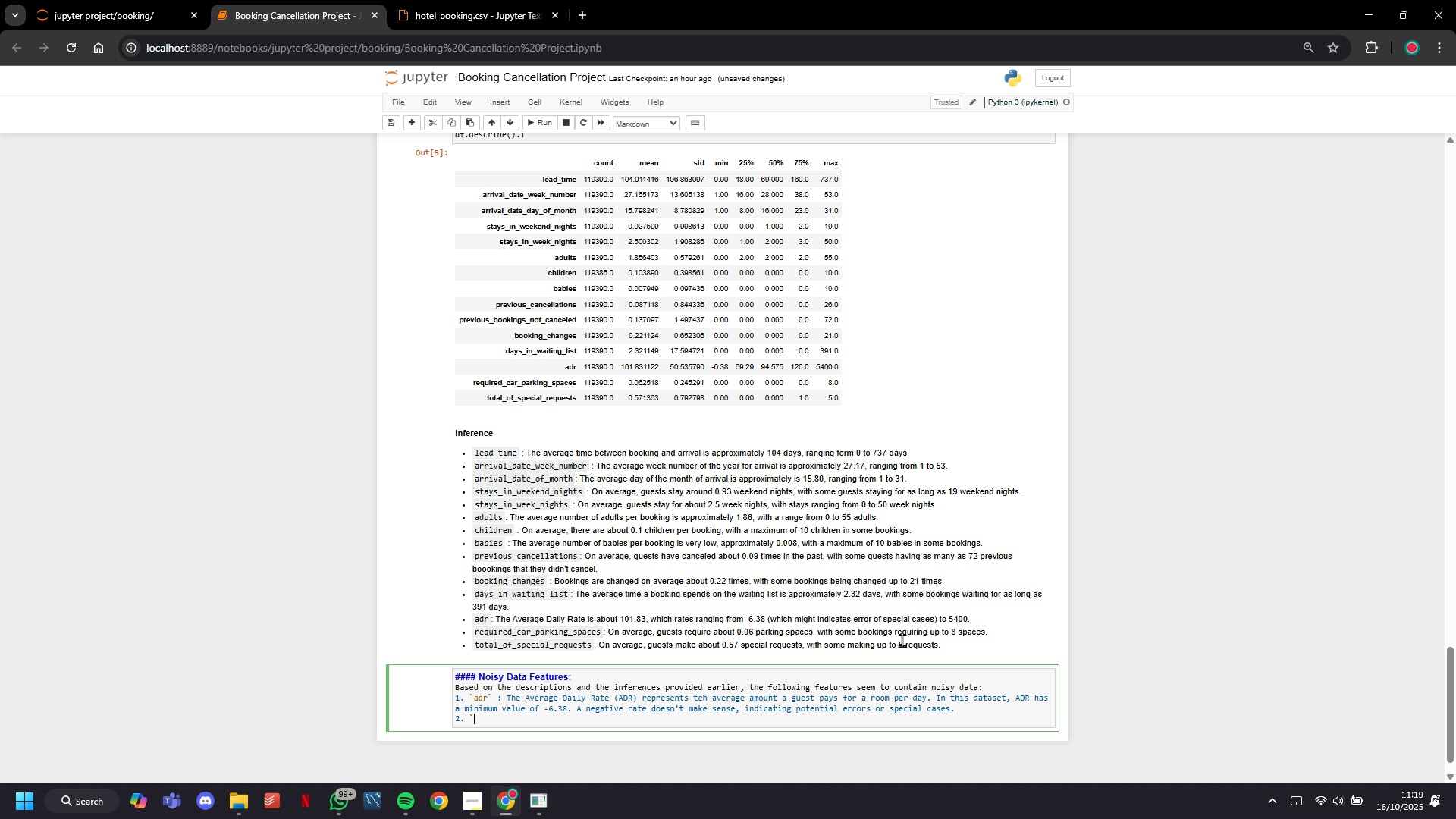 
key(Backquote)
 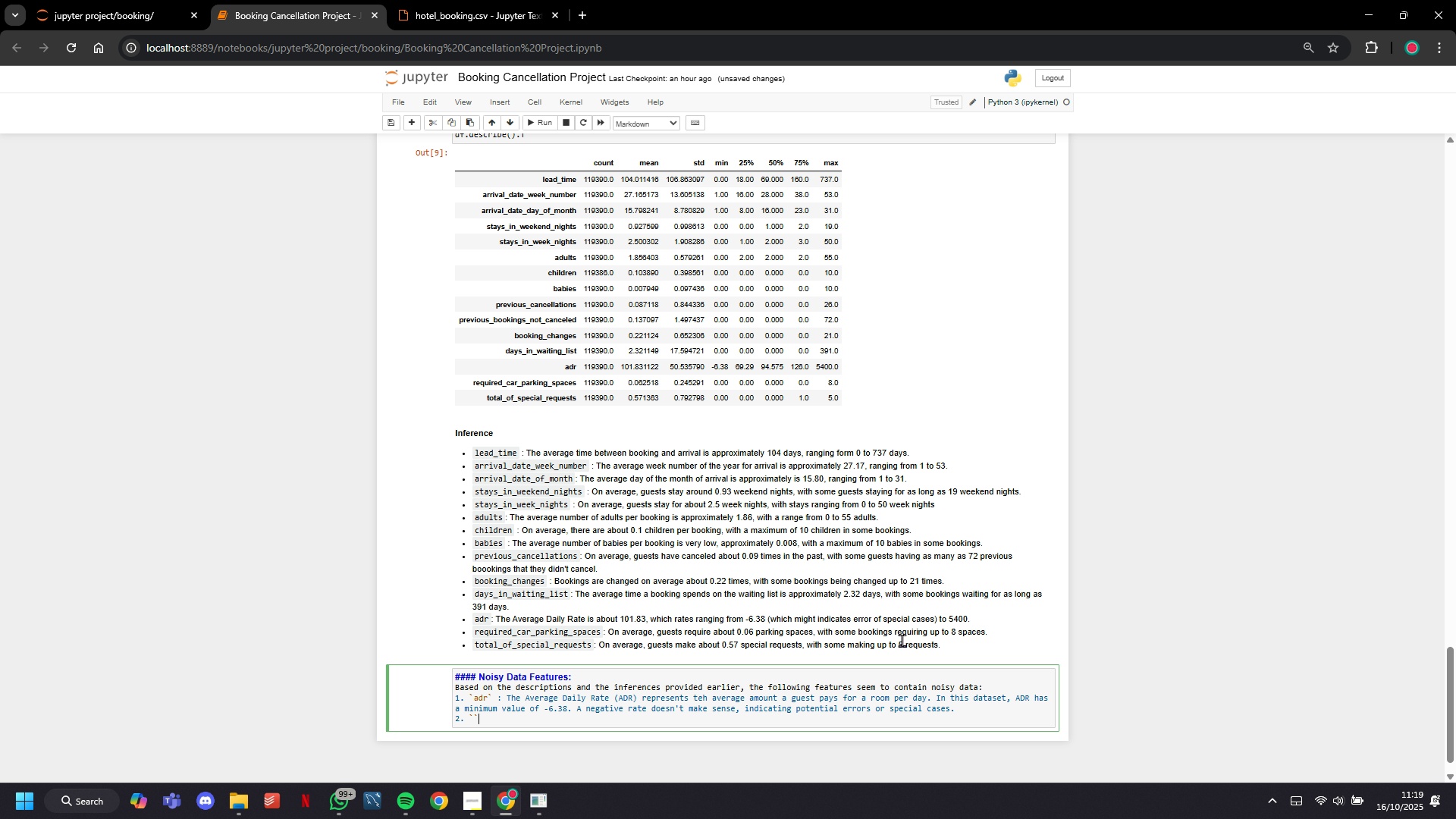 
key(ArrowLeft)
 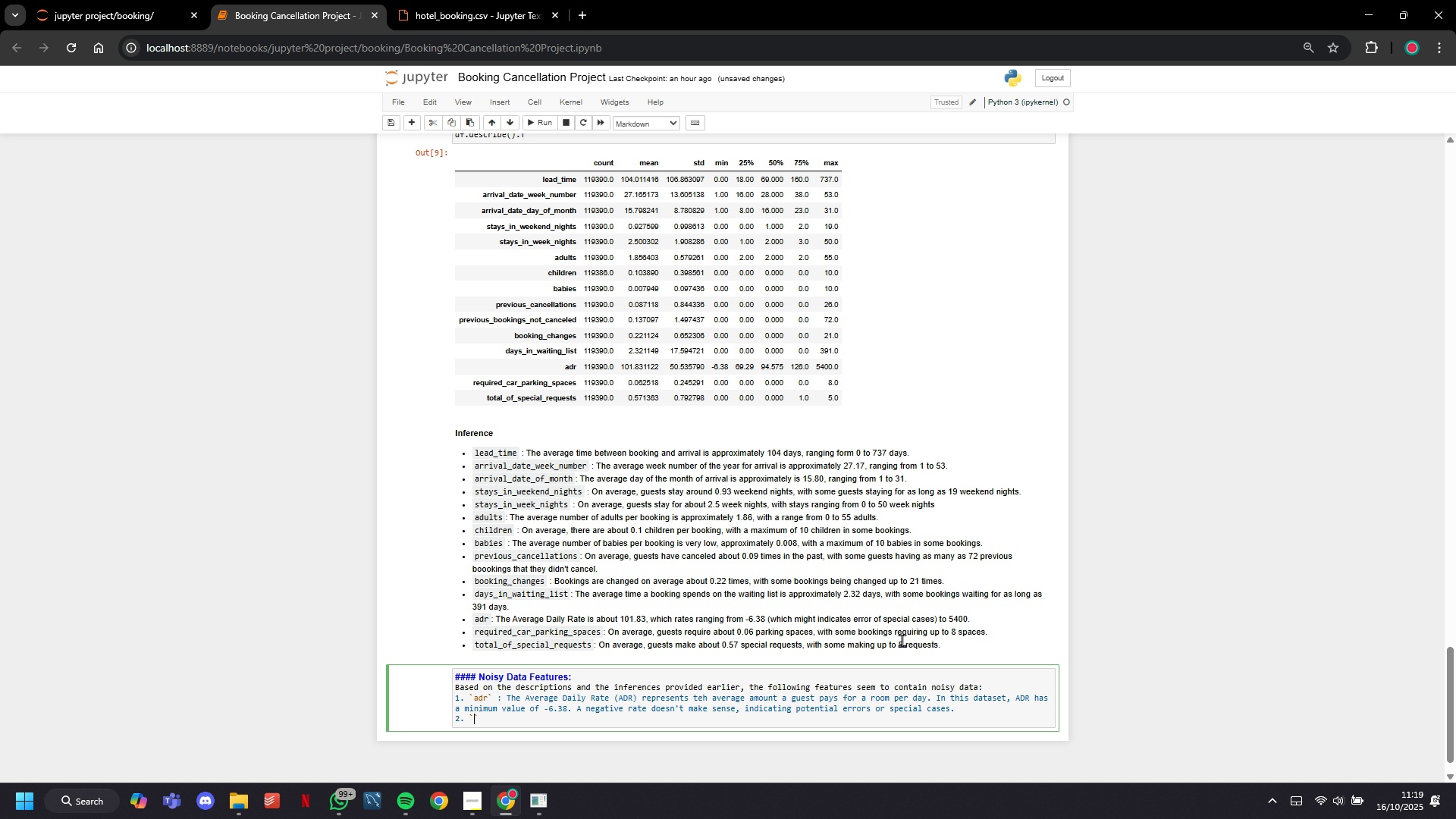 
type(adulys)
 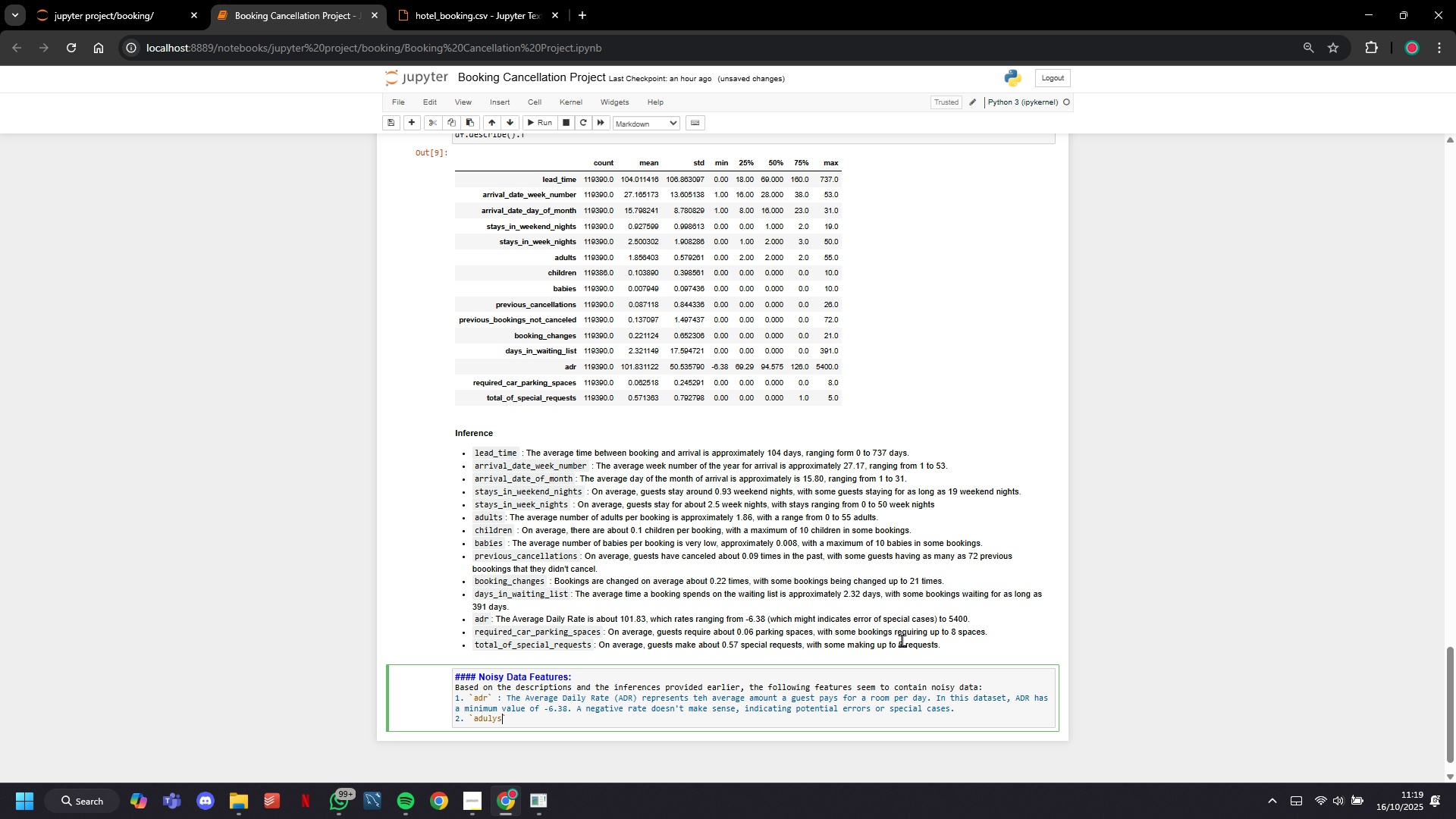 
key(ArrowRight)
 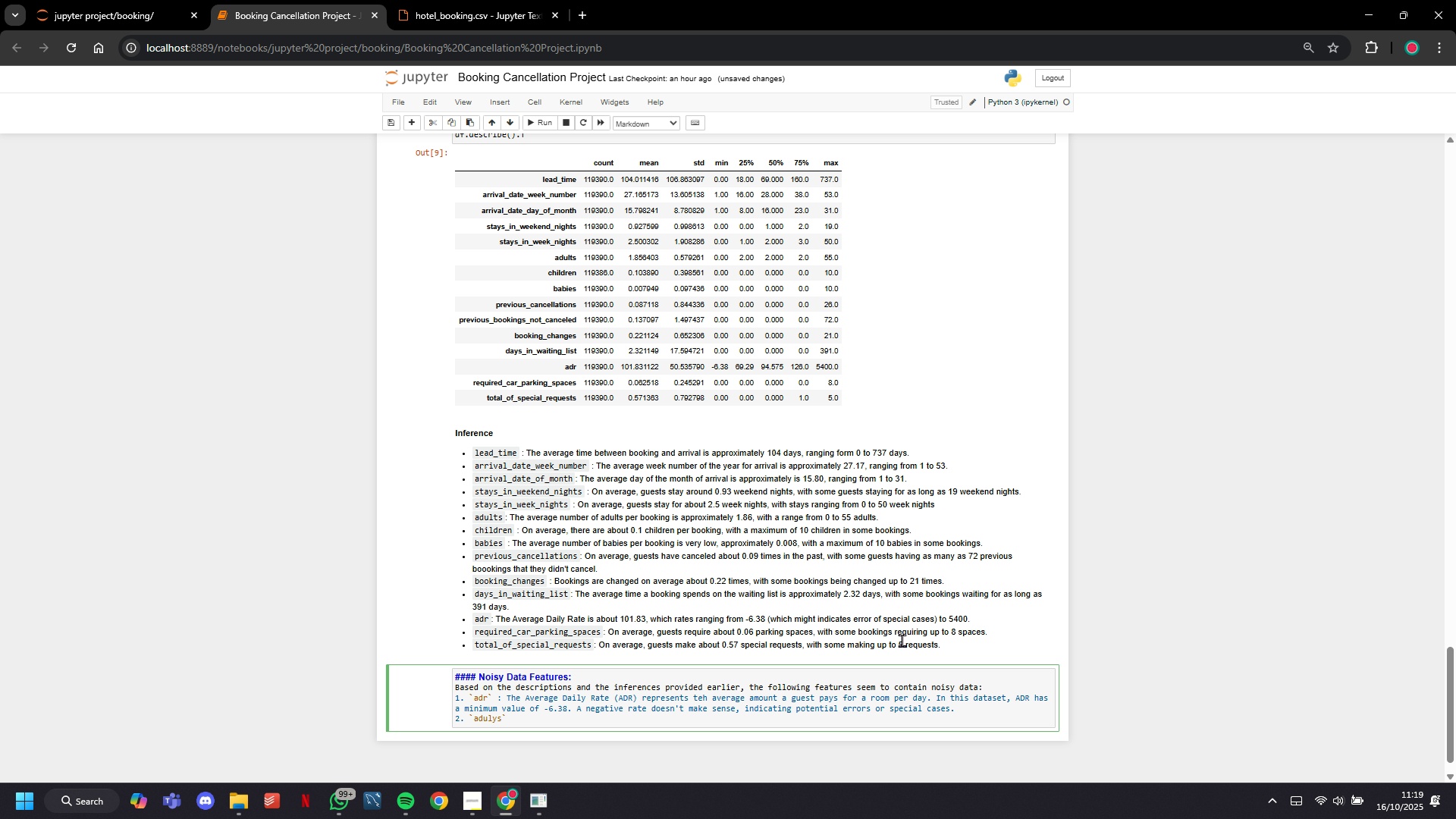 
key(Space)
 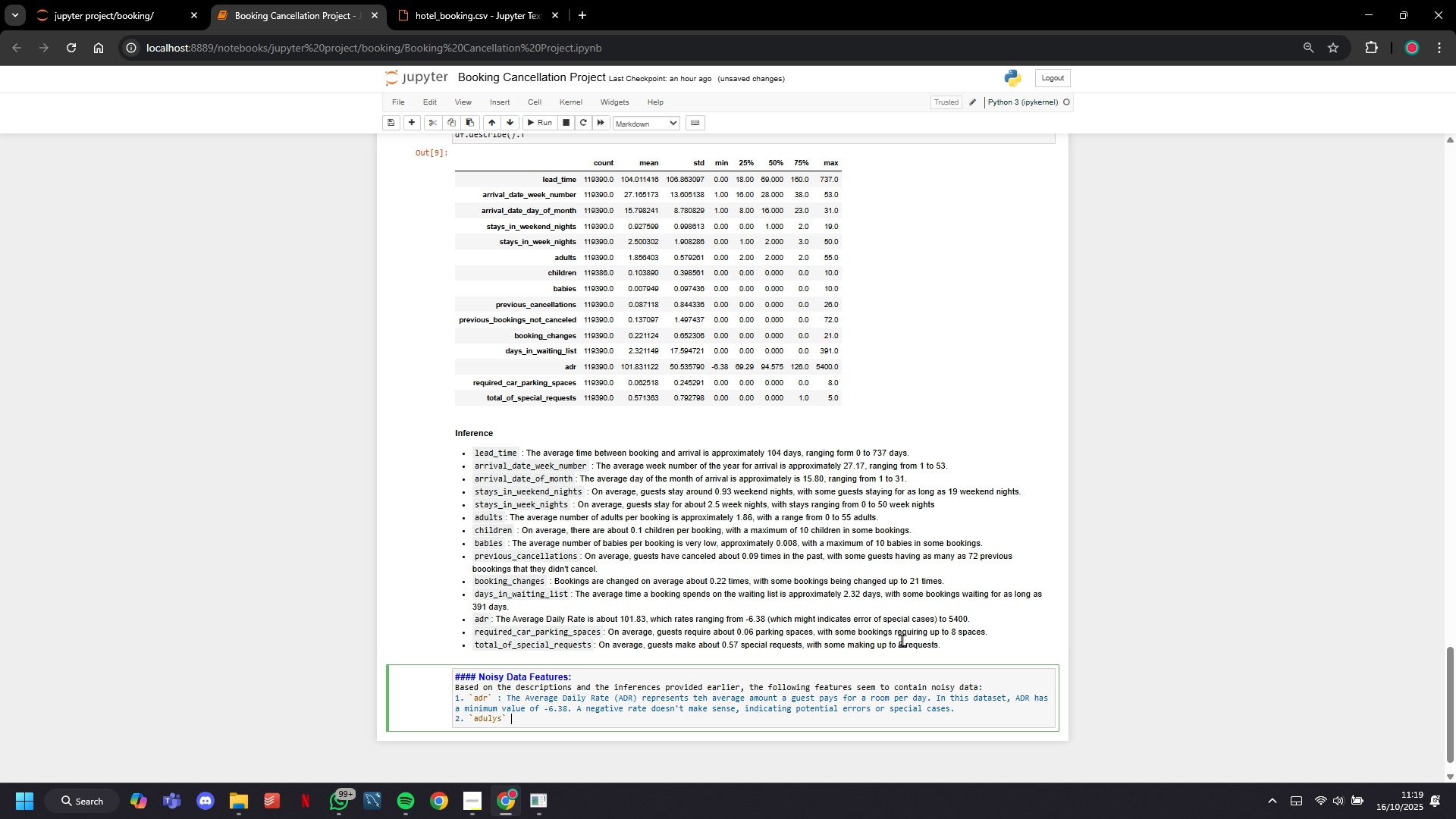 
key(Shift+Semicolon)
 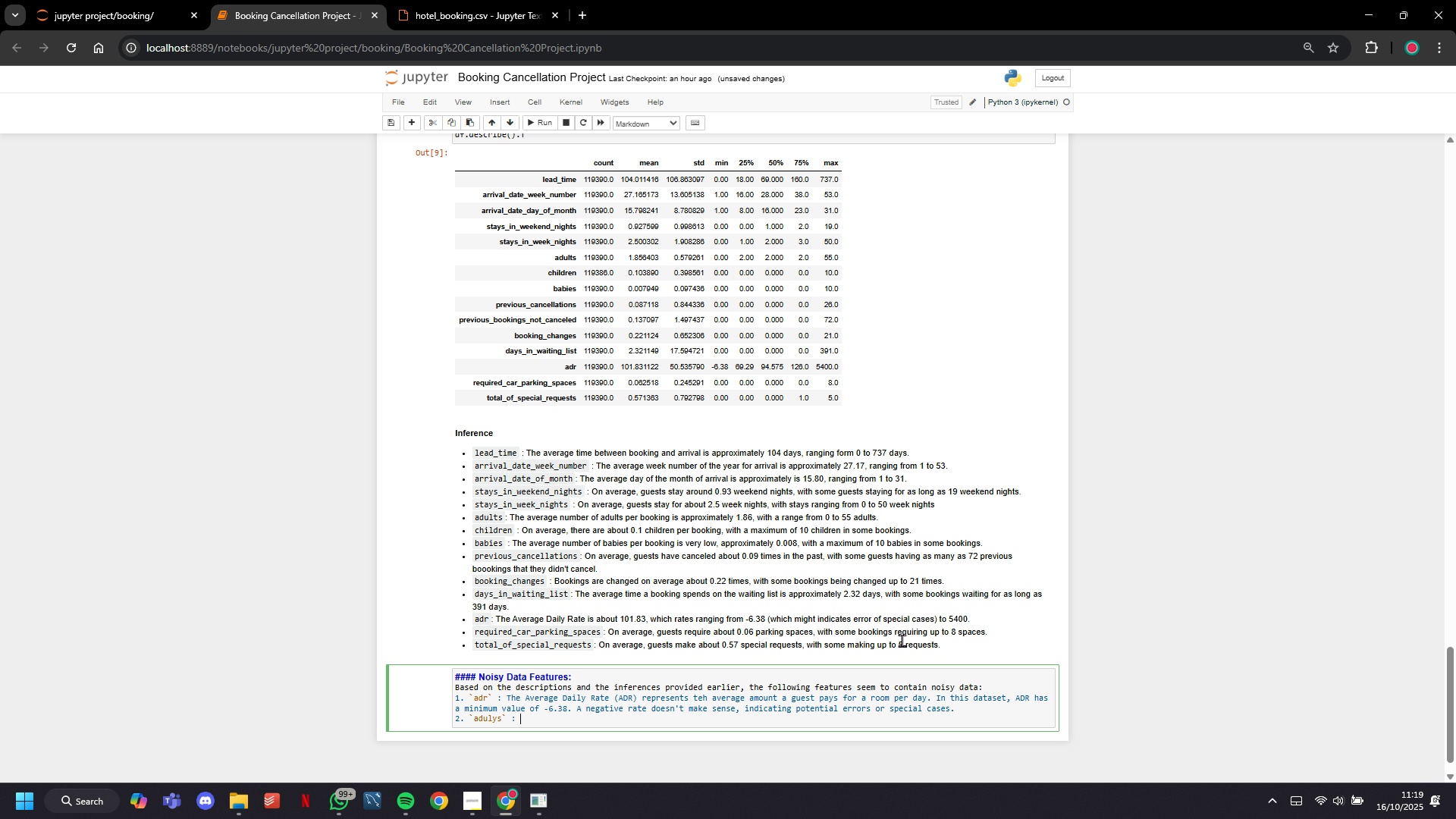 
key(Space)
 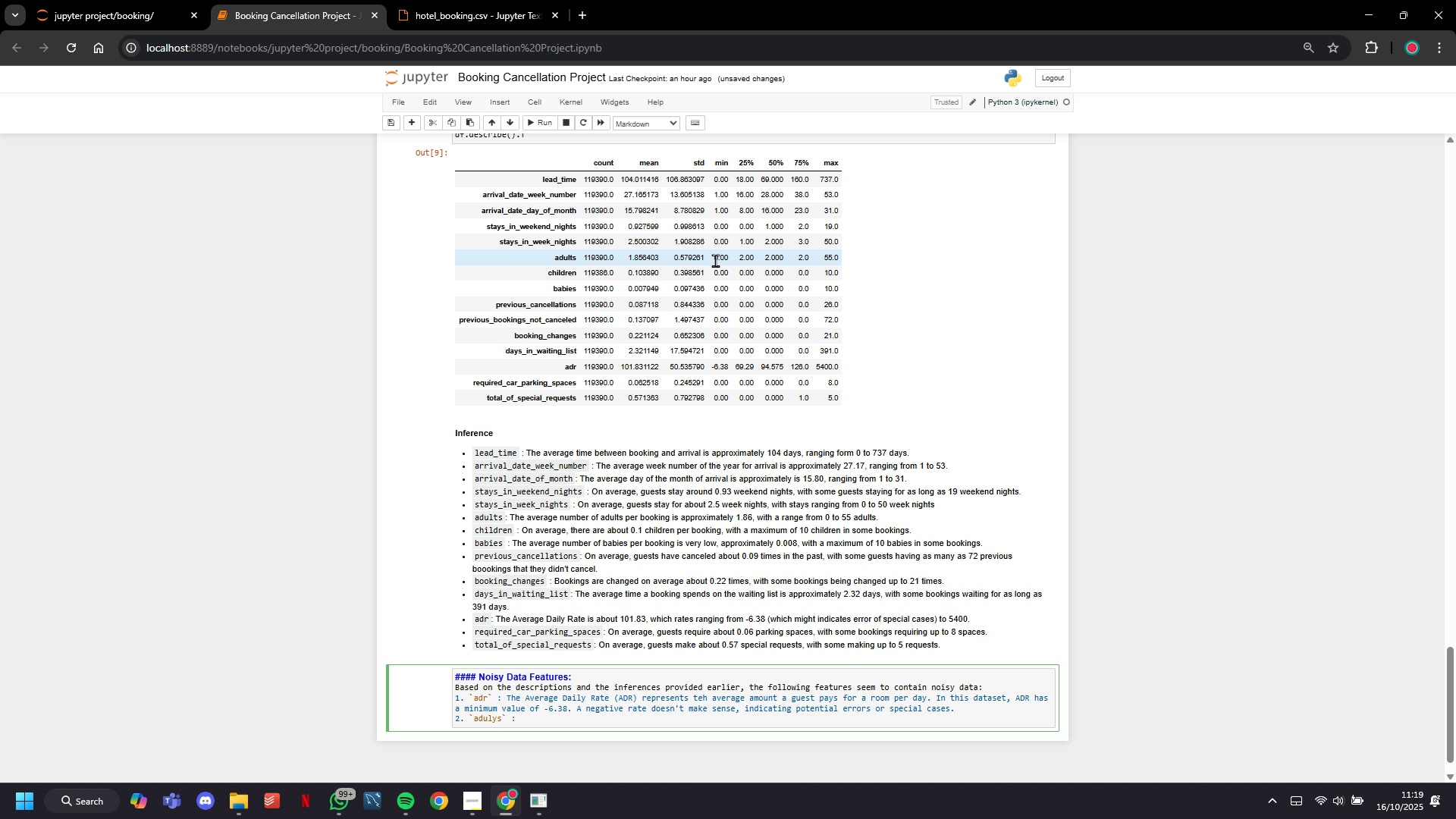 
double_click([720, 262])
 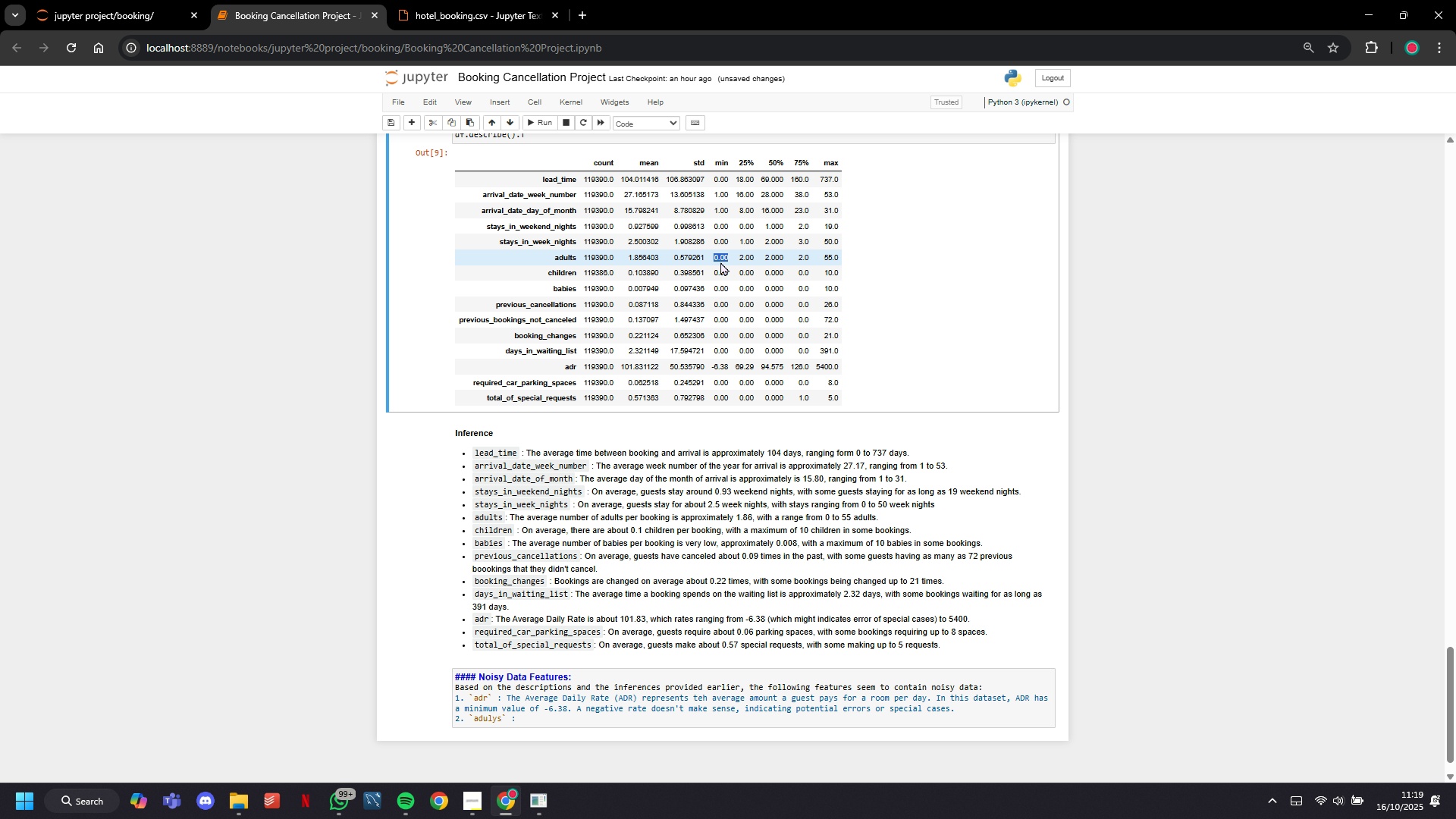 
triple_click([720, 262])
 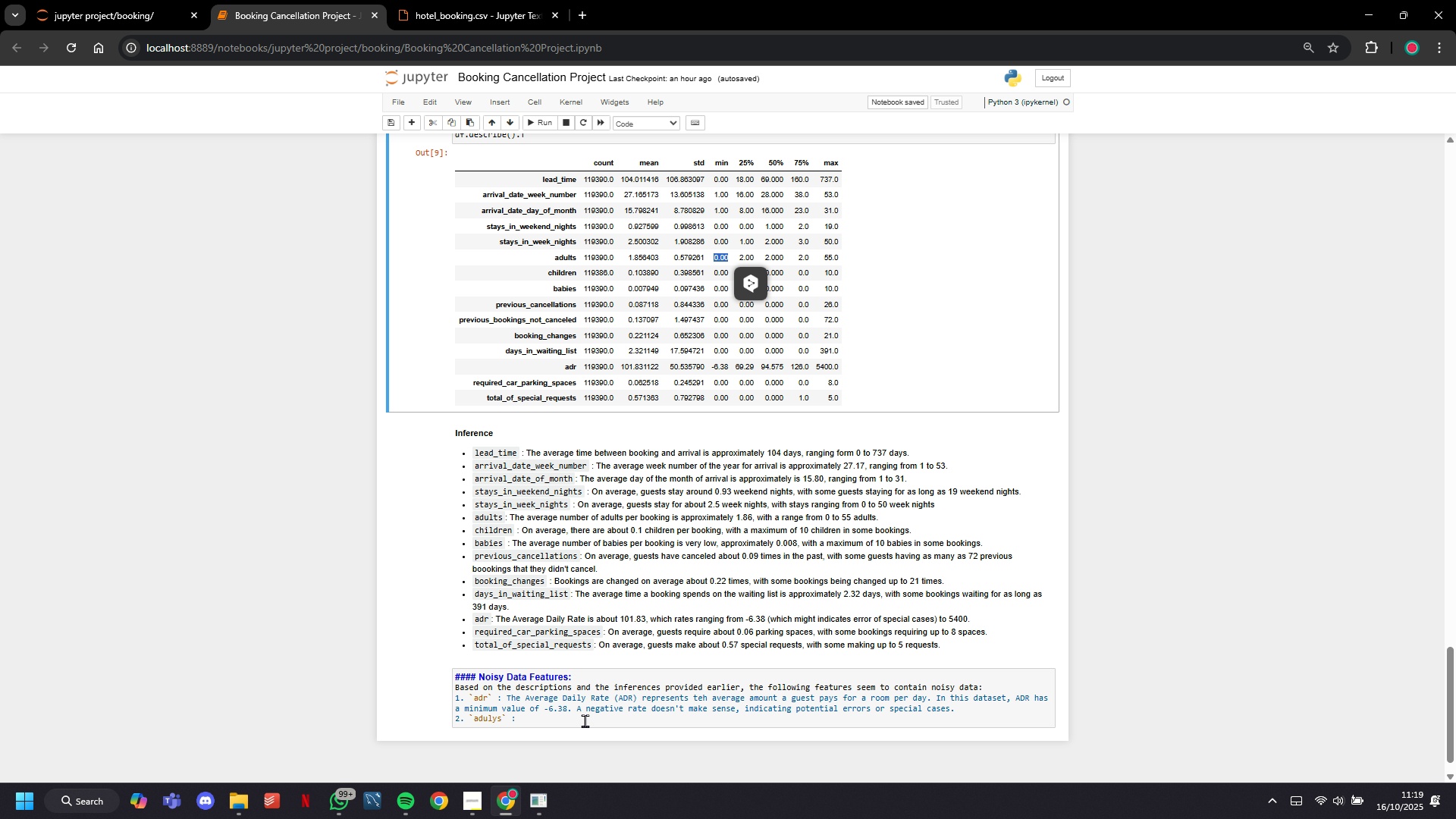 
double_click([585, 720])
 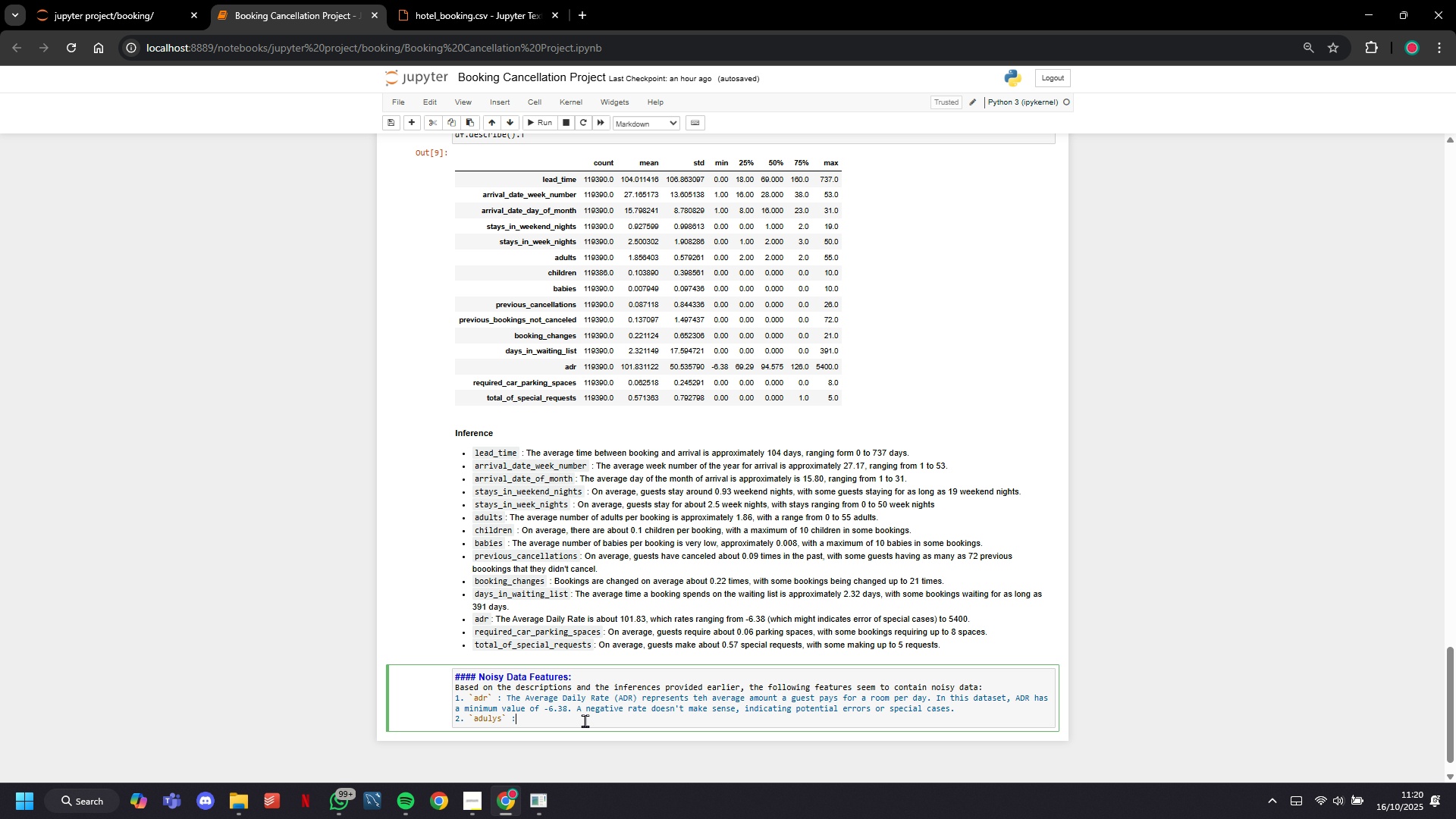 
hold_key(key=ArrowLeft, duration=0.59)
 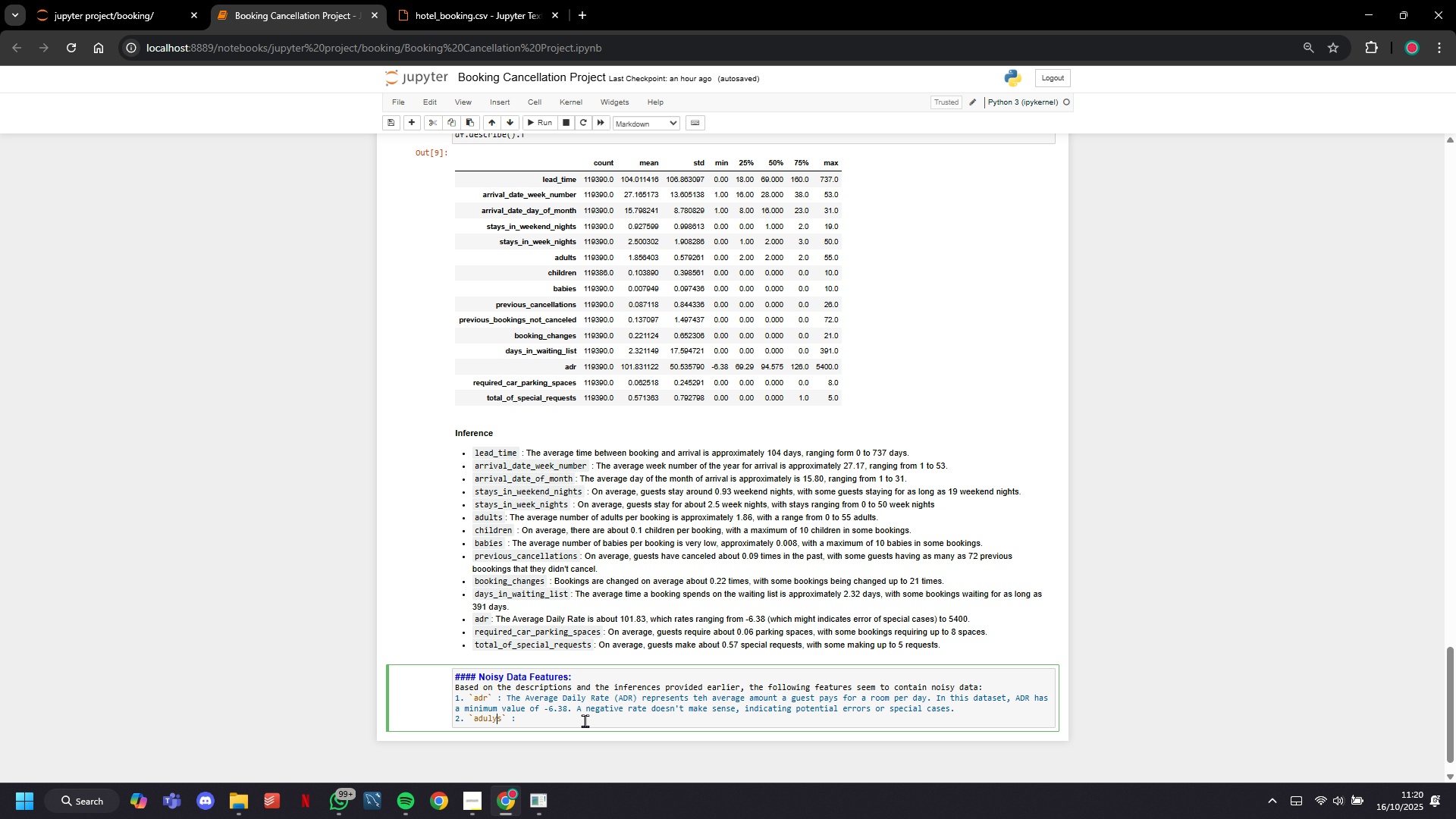 
key(ArrowLeft)
 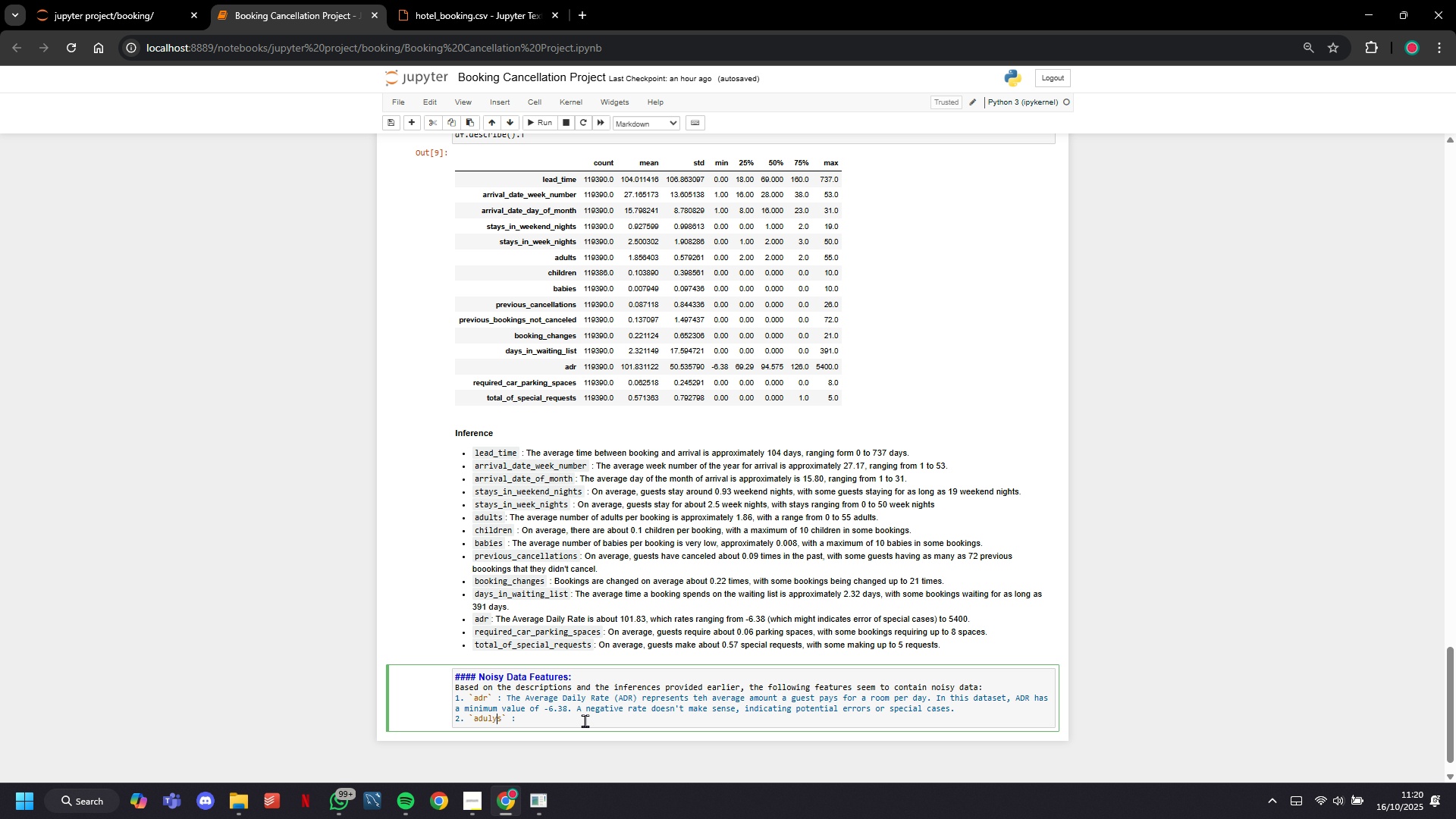 
key(ArrowLeft)
 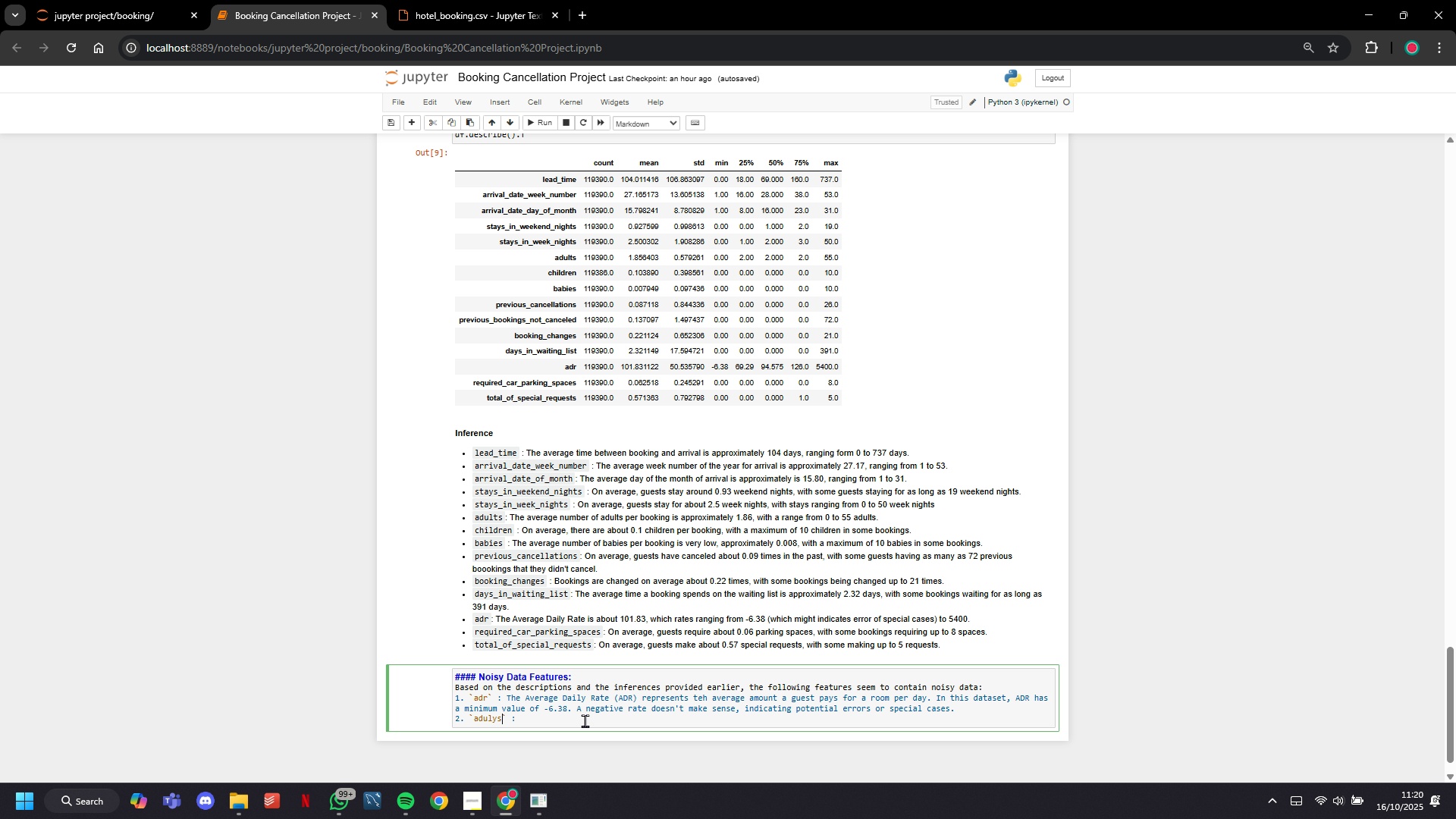 
key(ArrowRight)
 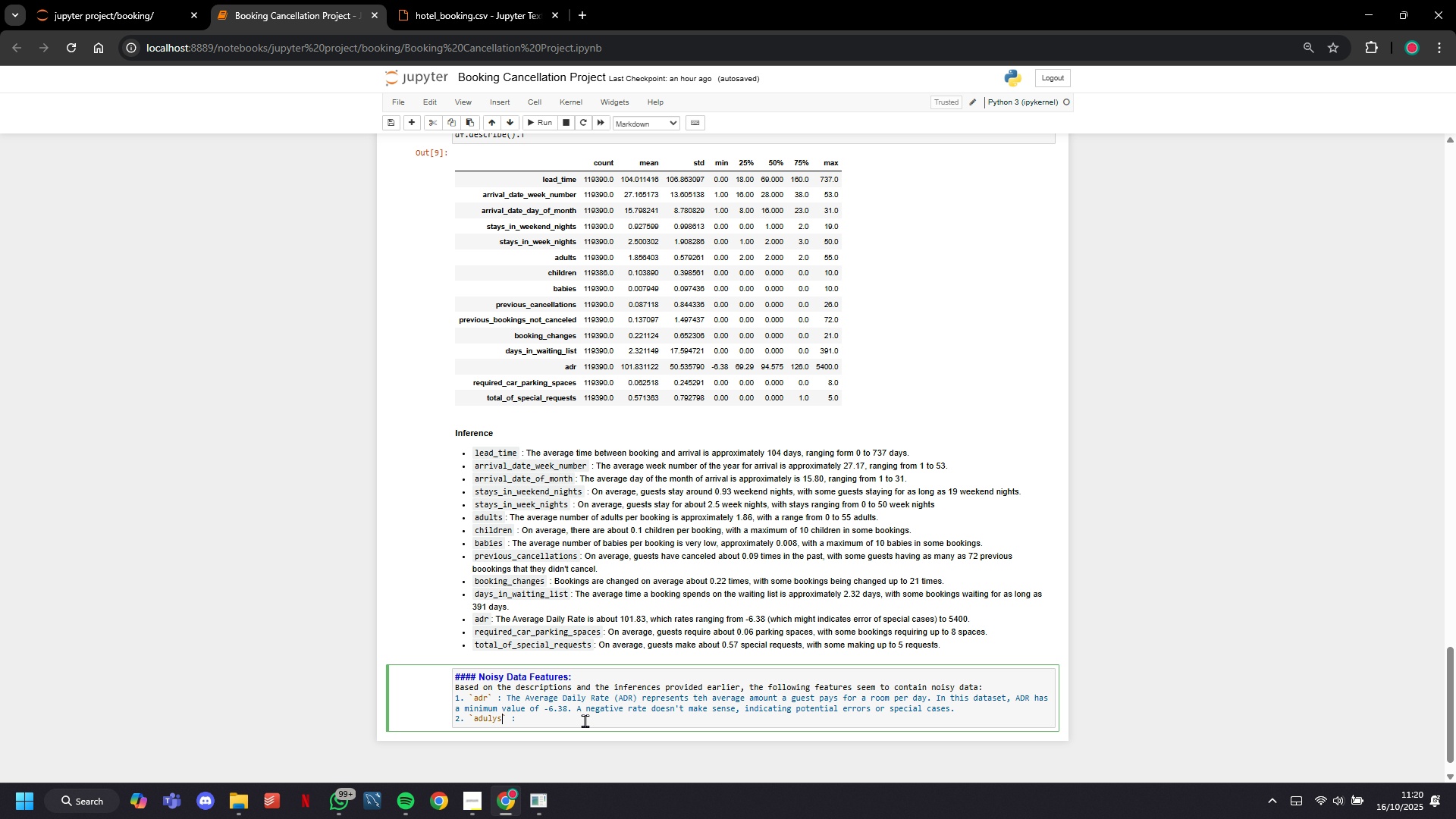 
key(ArrowRight)
 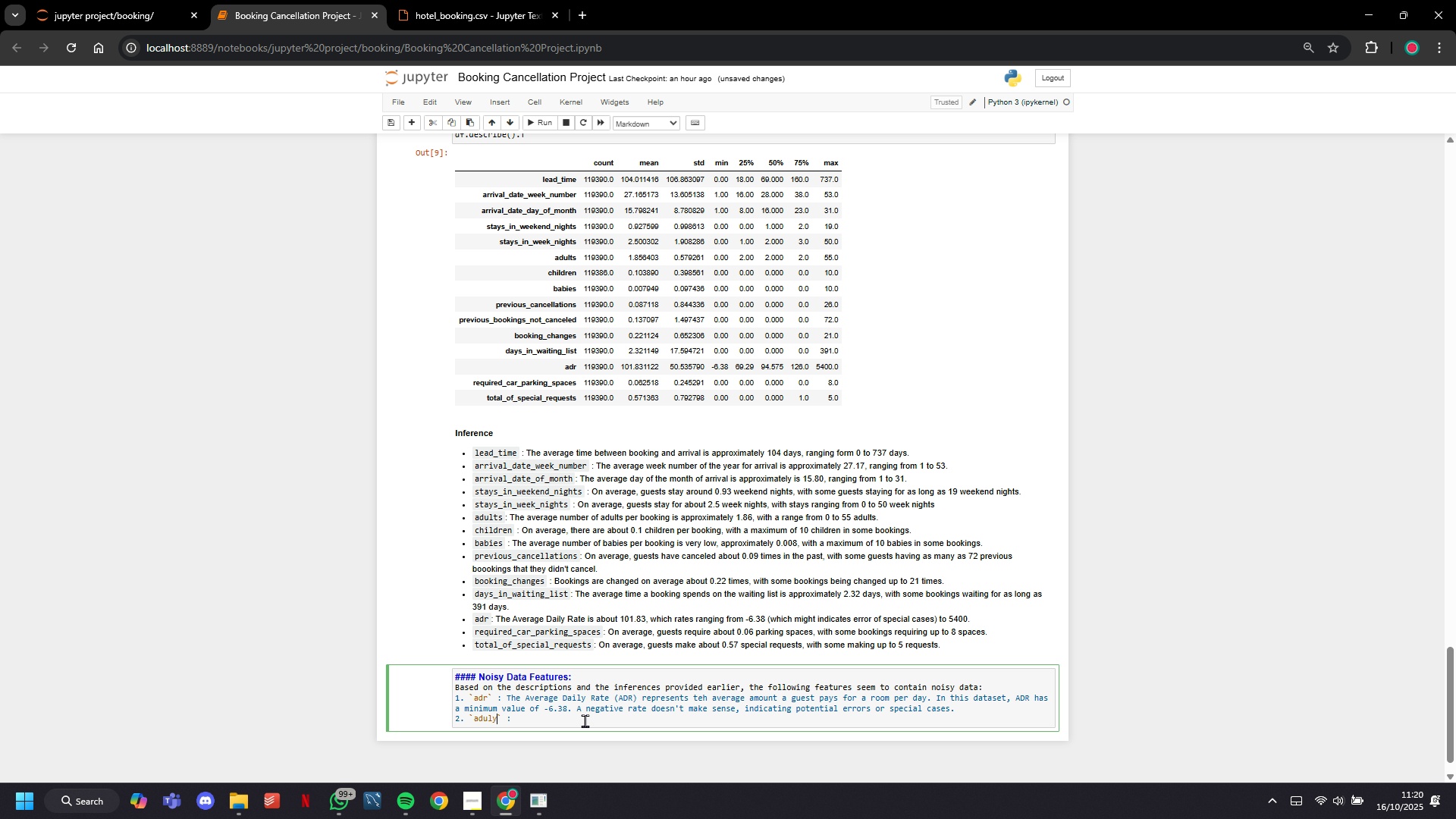 
key(Backspace)
 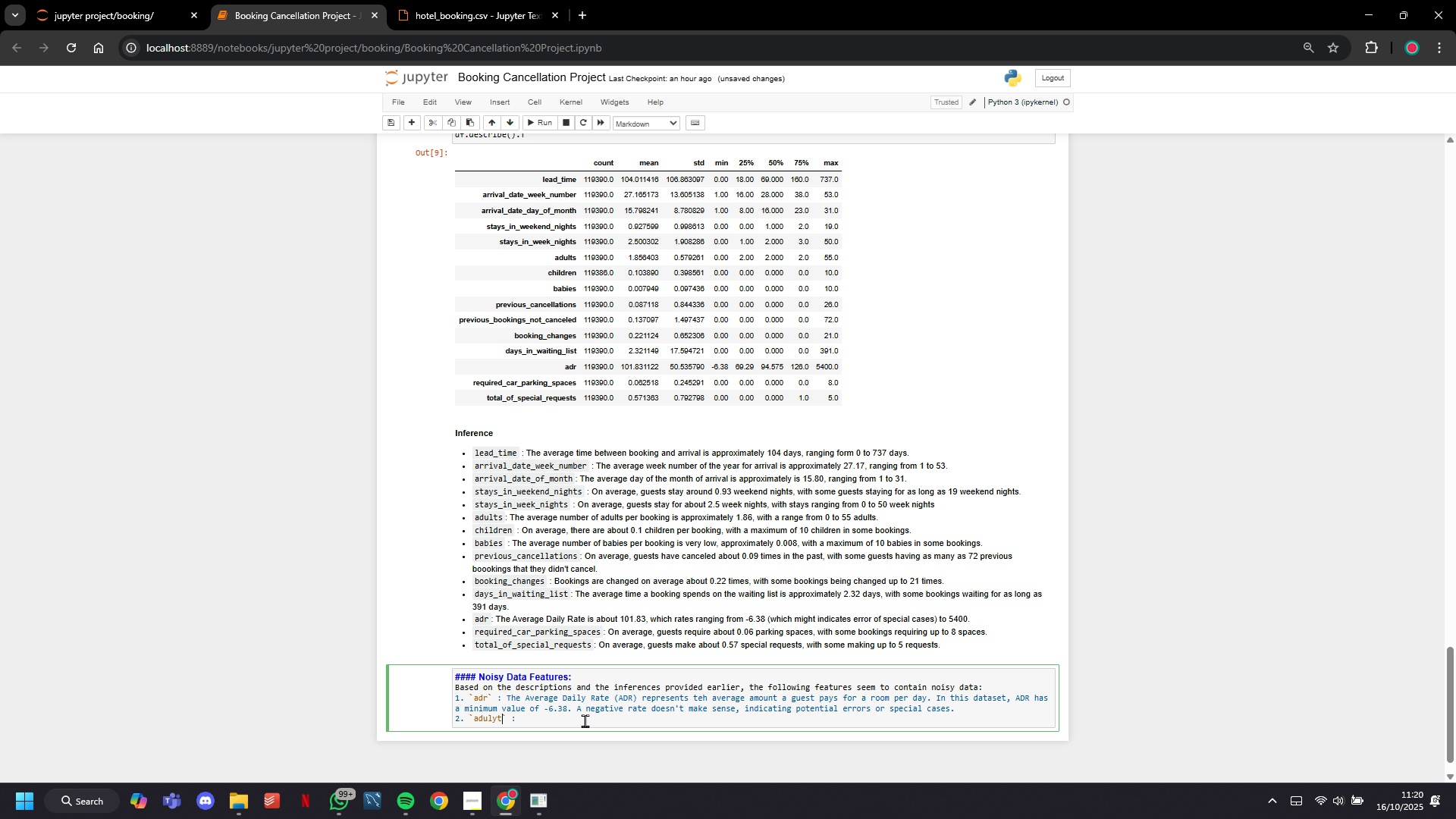 
key(T)
 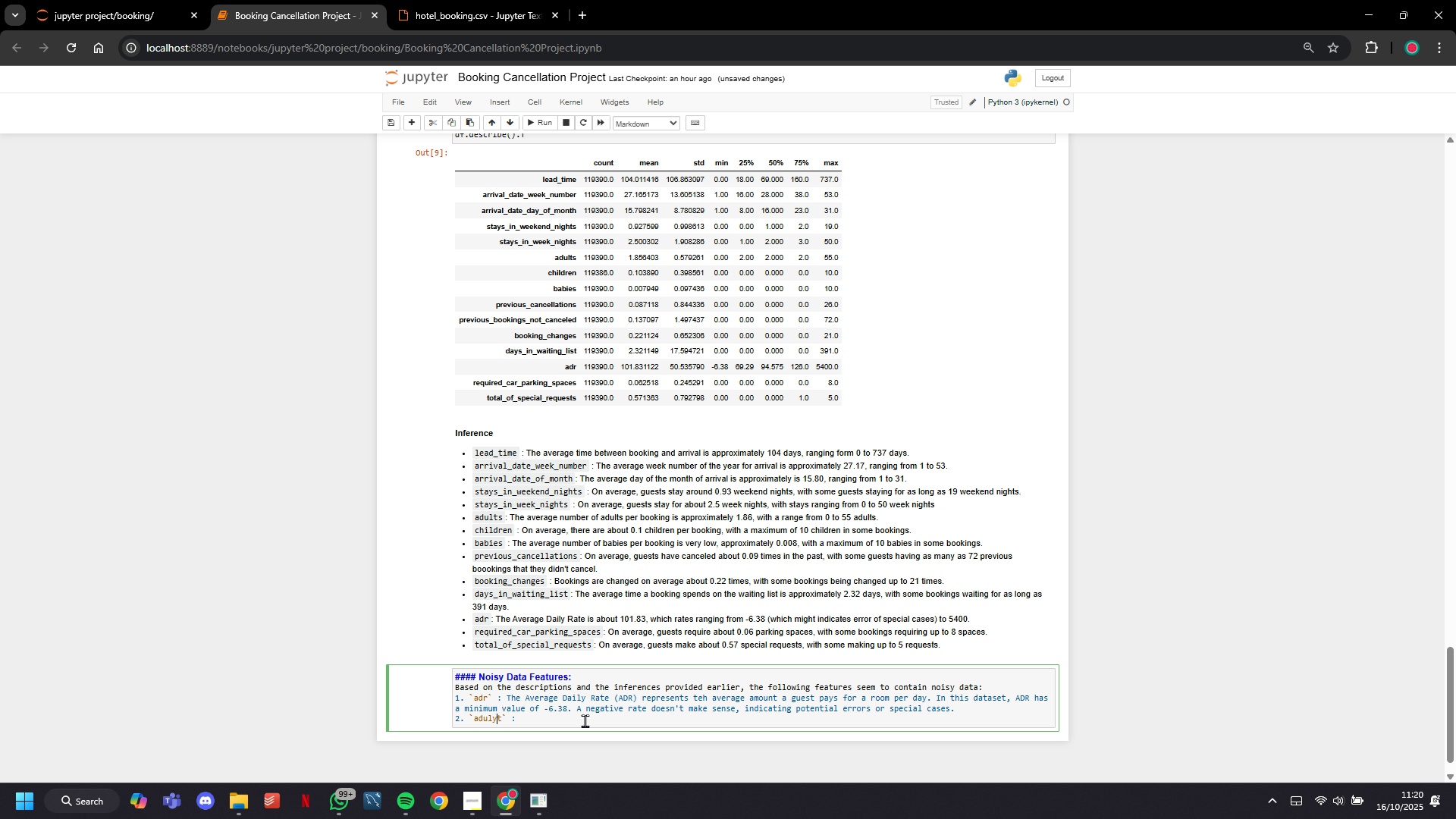 
key(ArrowLeft)
 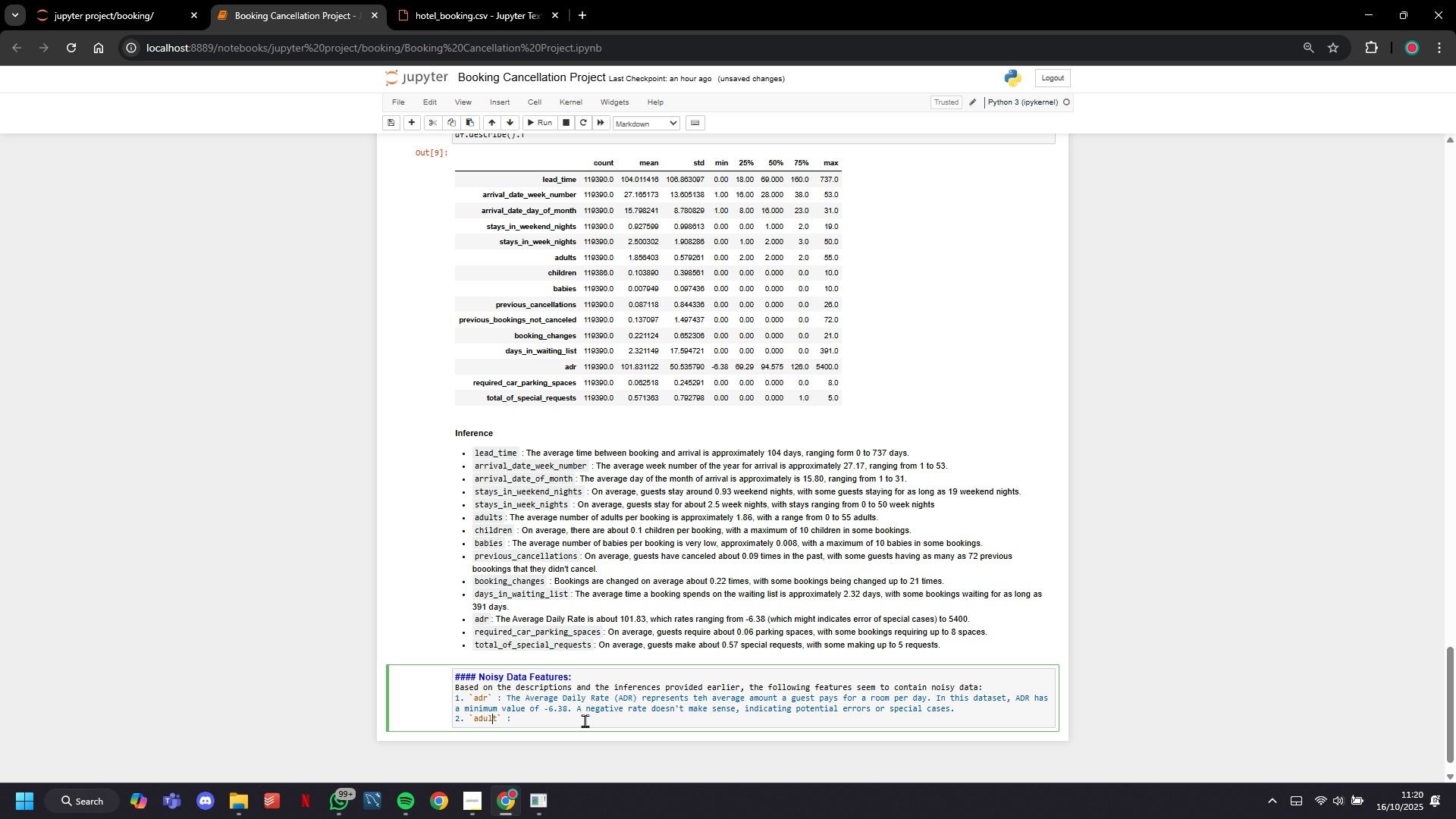 
key(Backspace)
 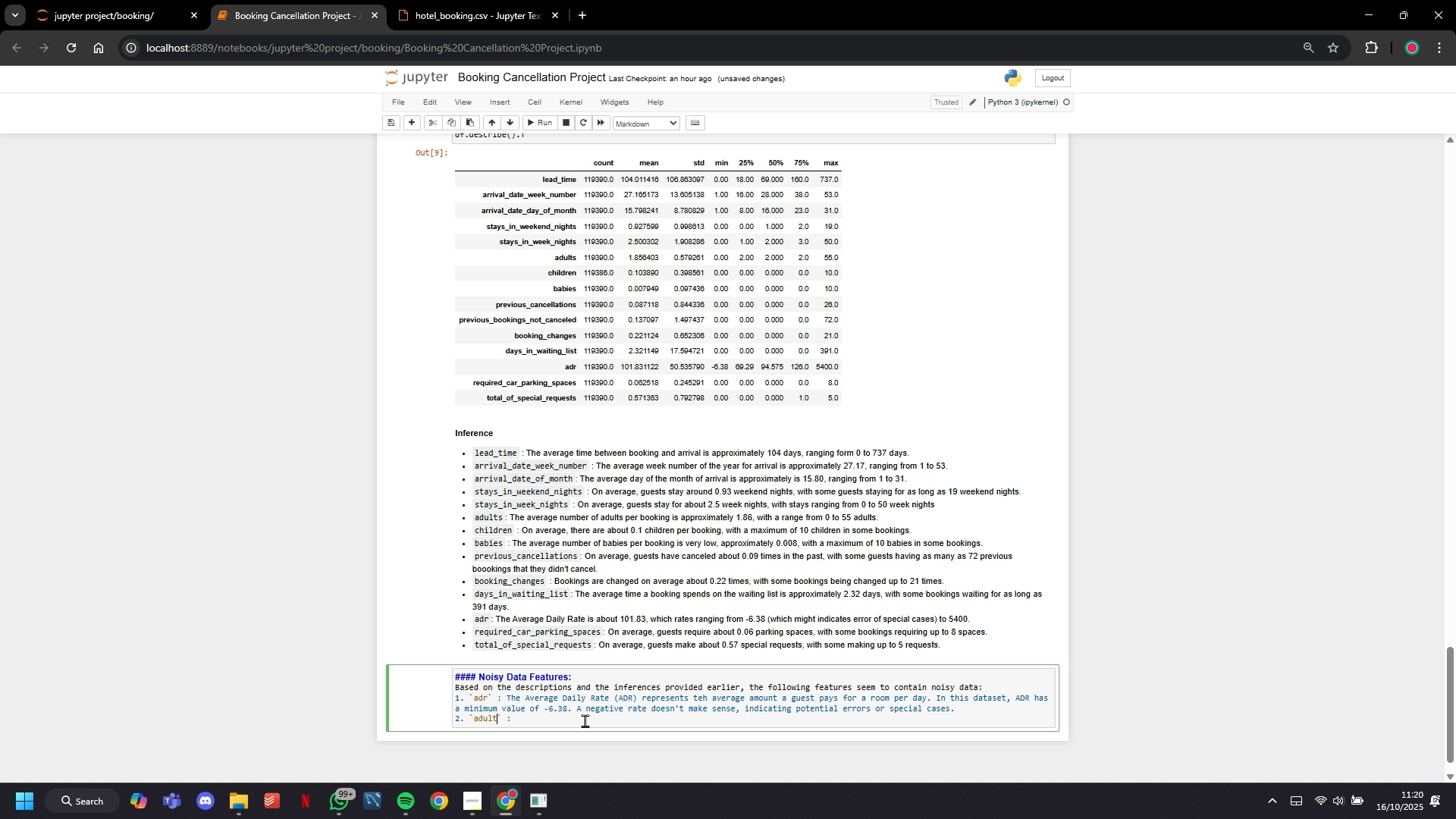 
key(ArrowRight)
 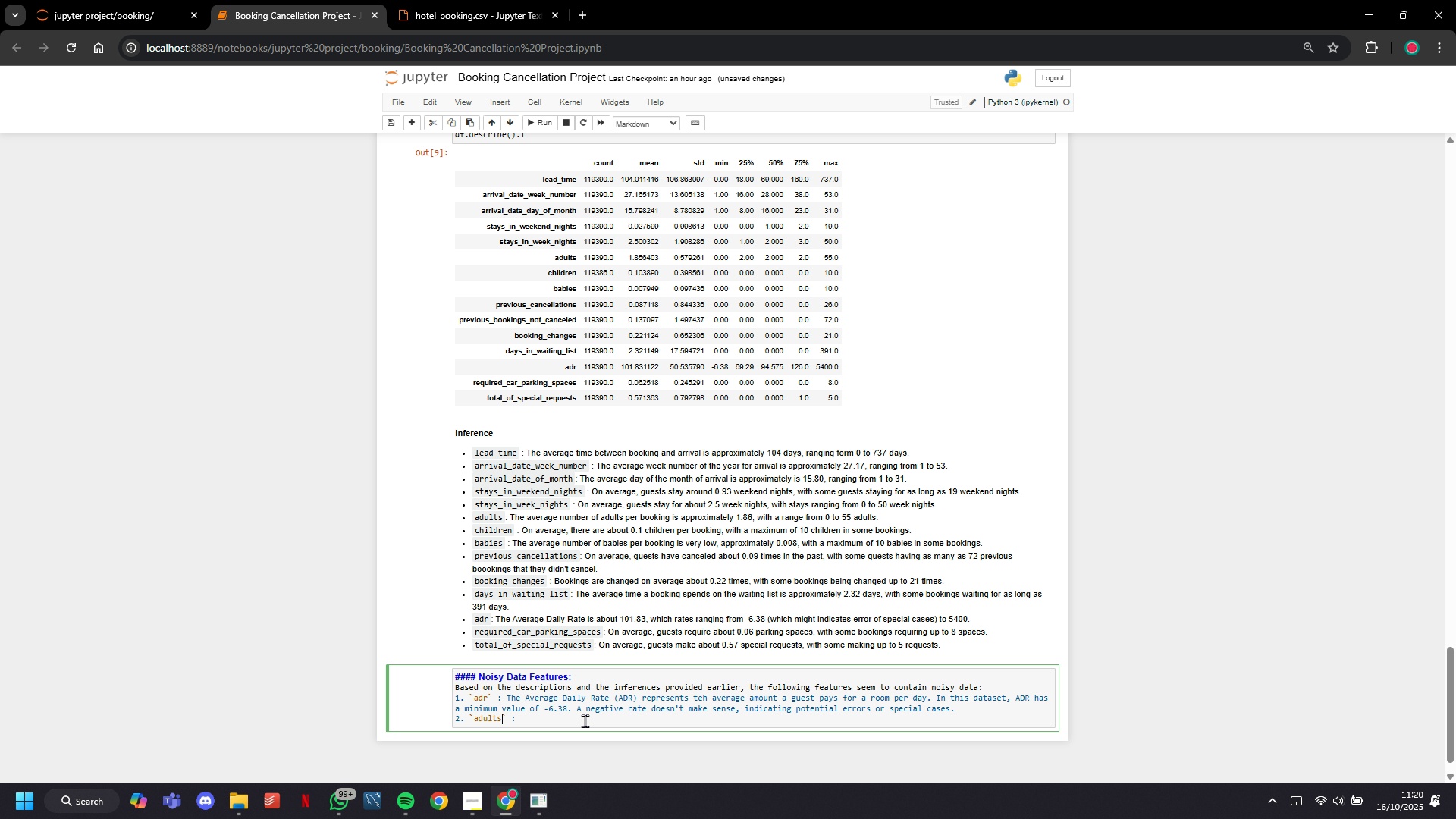 
key(S)
 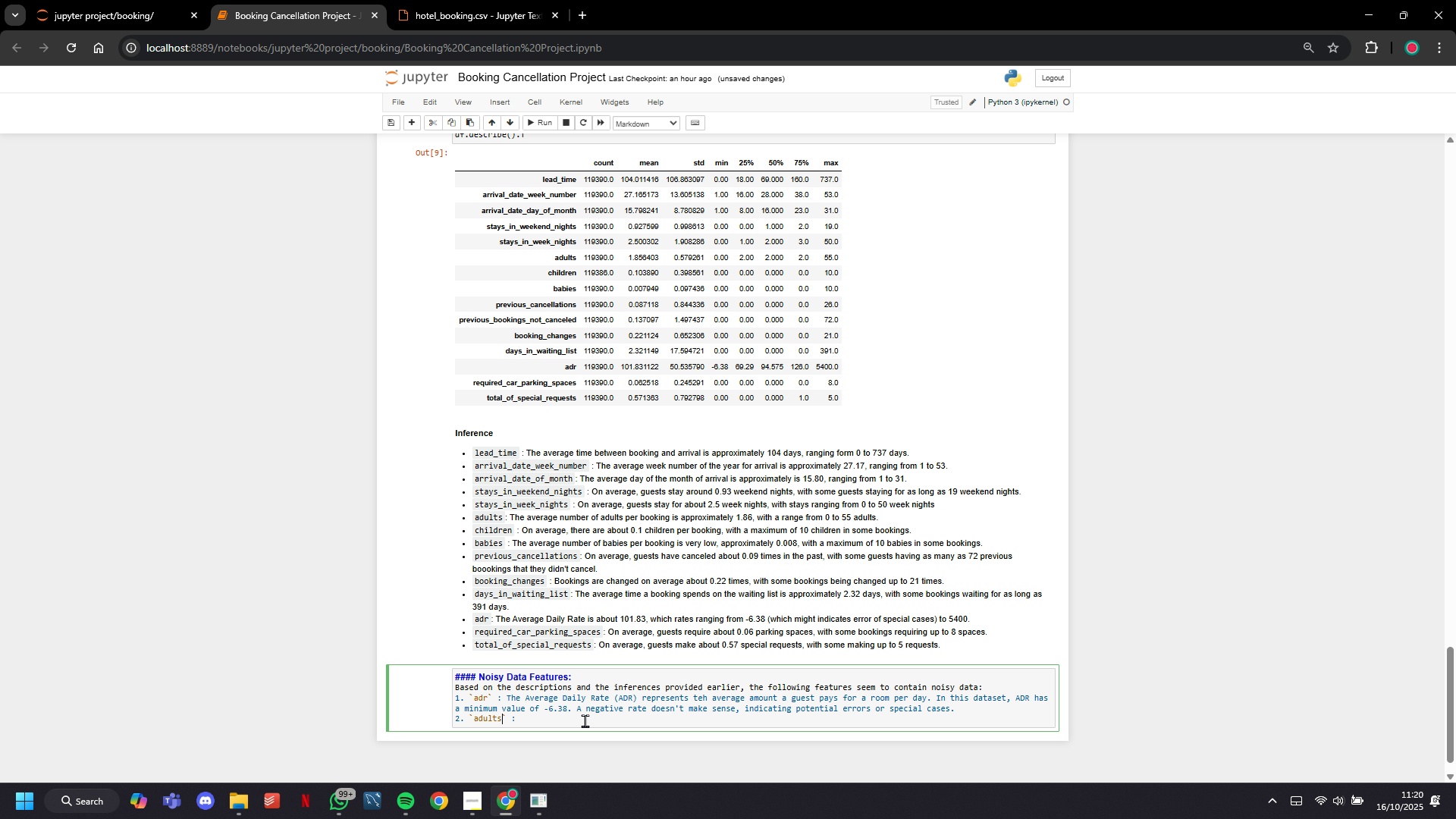 
key(ArrowRight)
 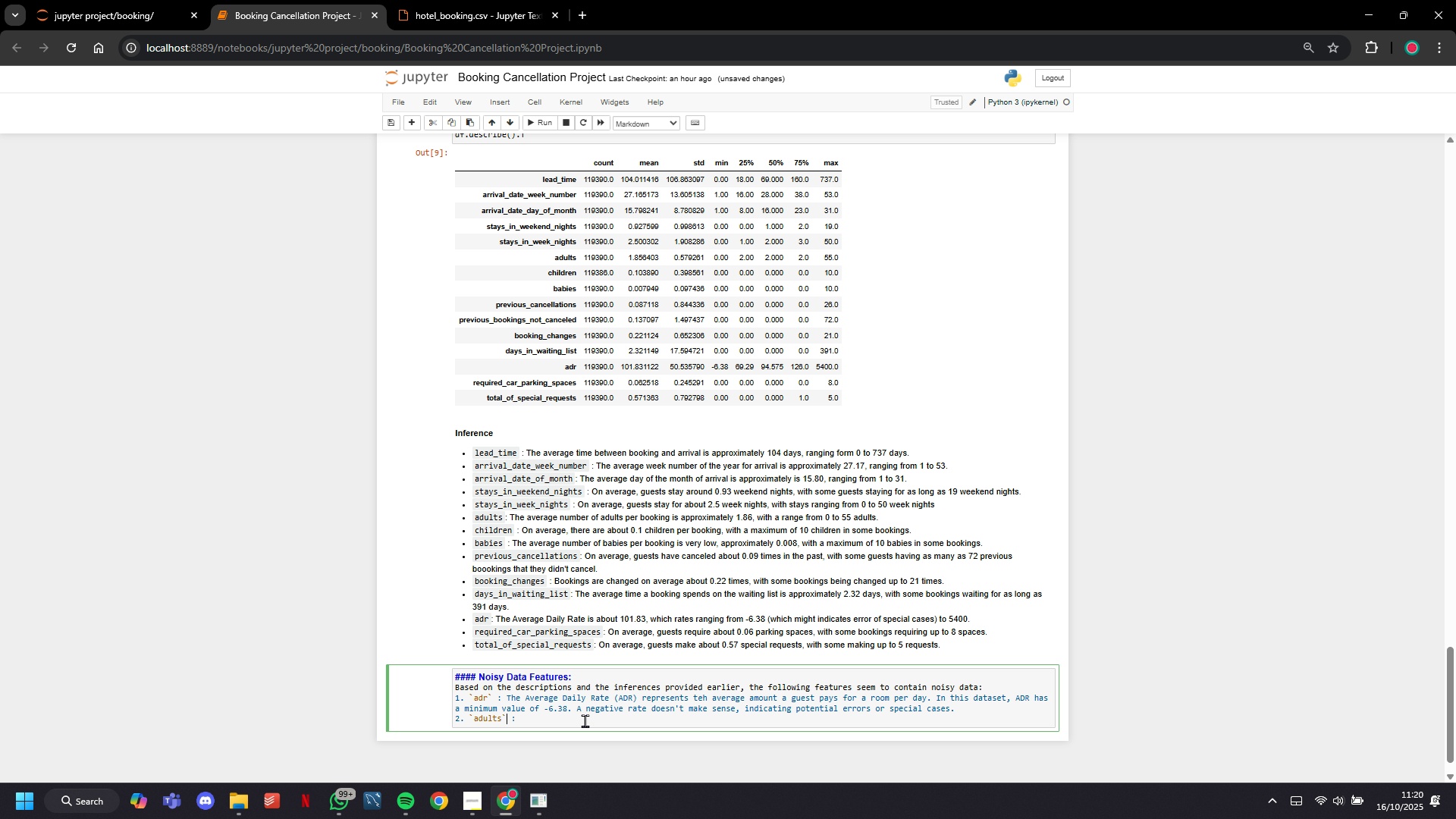 
key(ArrowRight)
 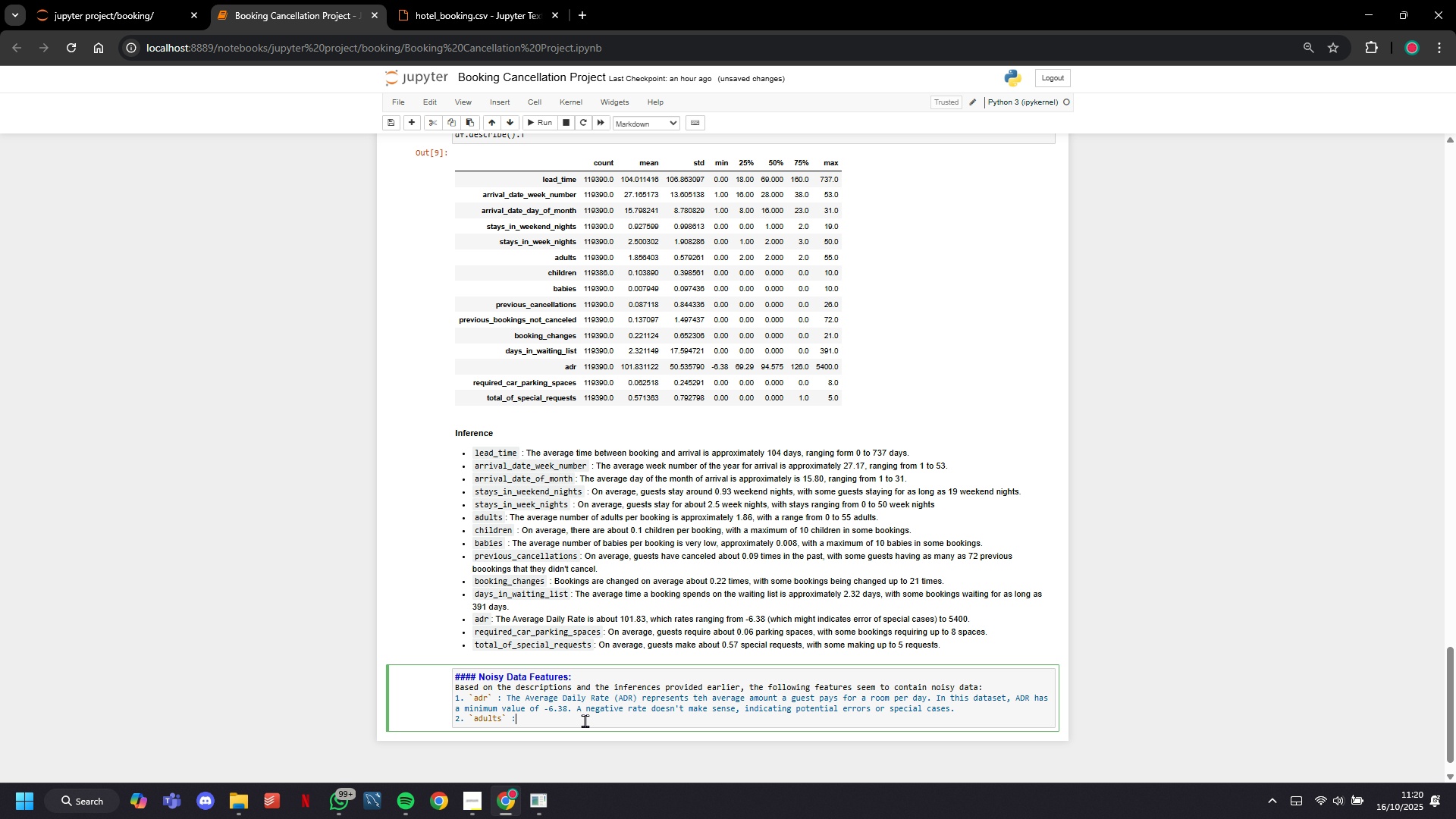 
key(ArrowRight)
 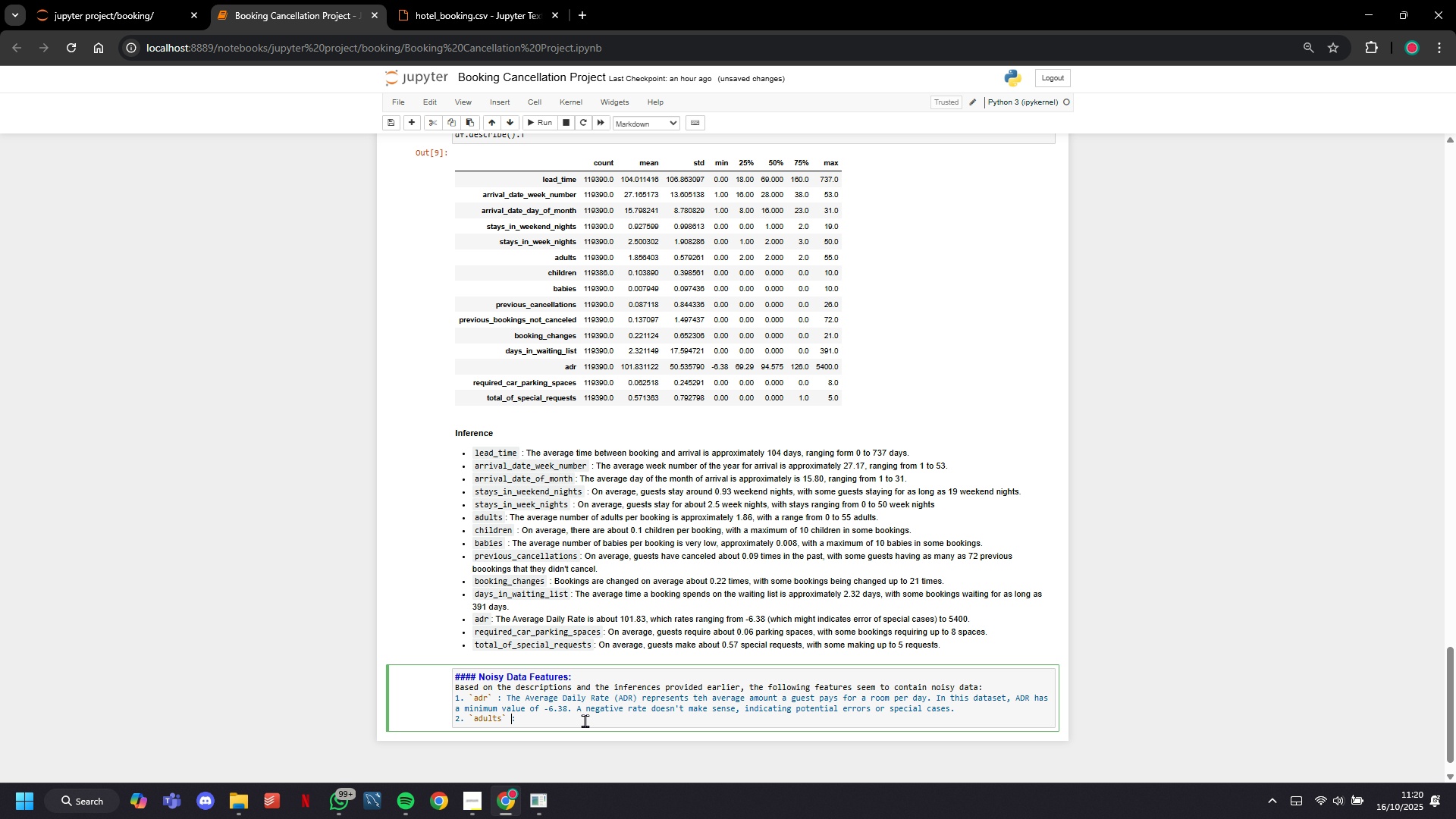 
key(ArrowLeft)
 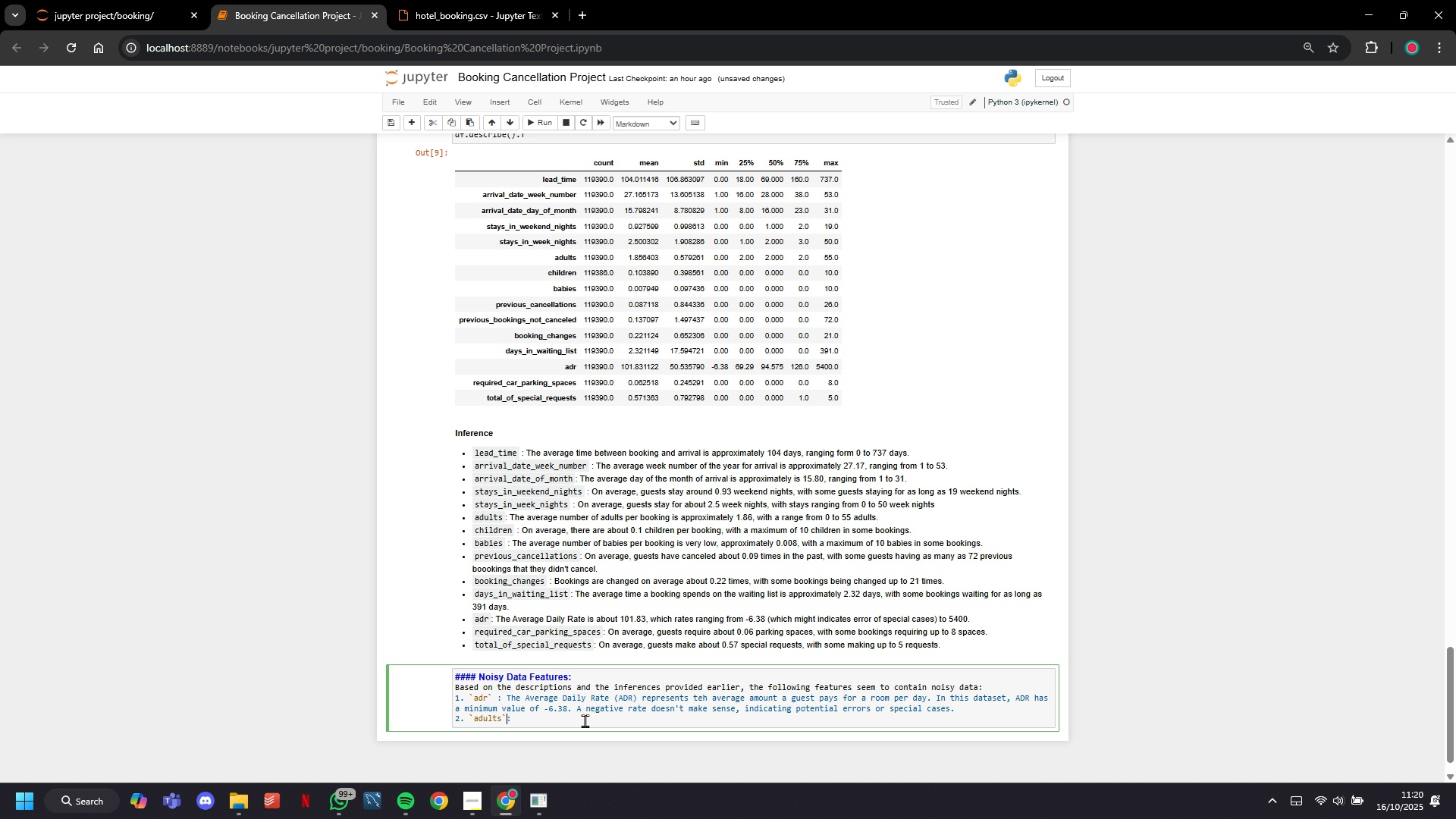 
key(Backspace)
 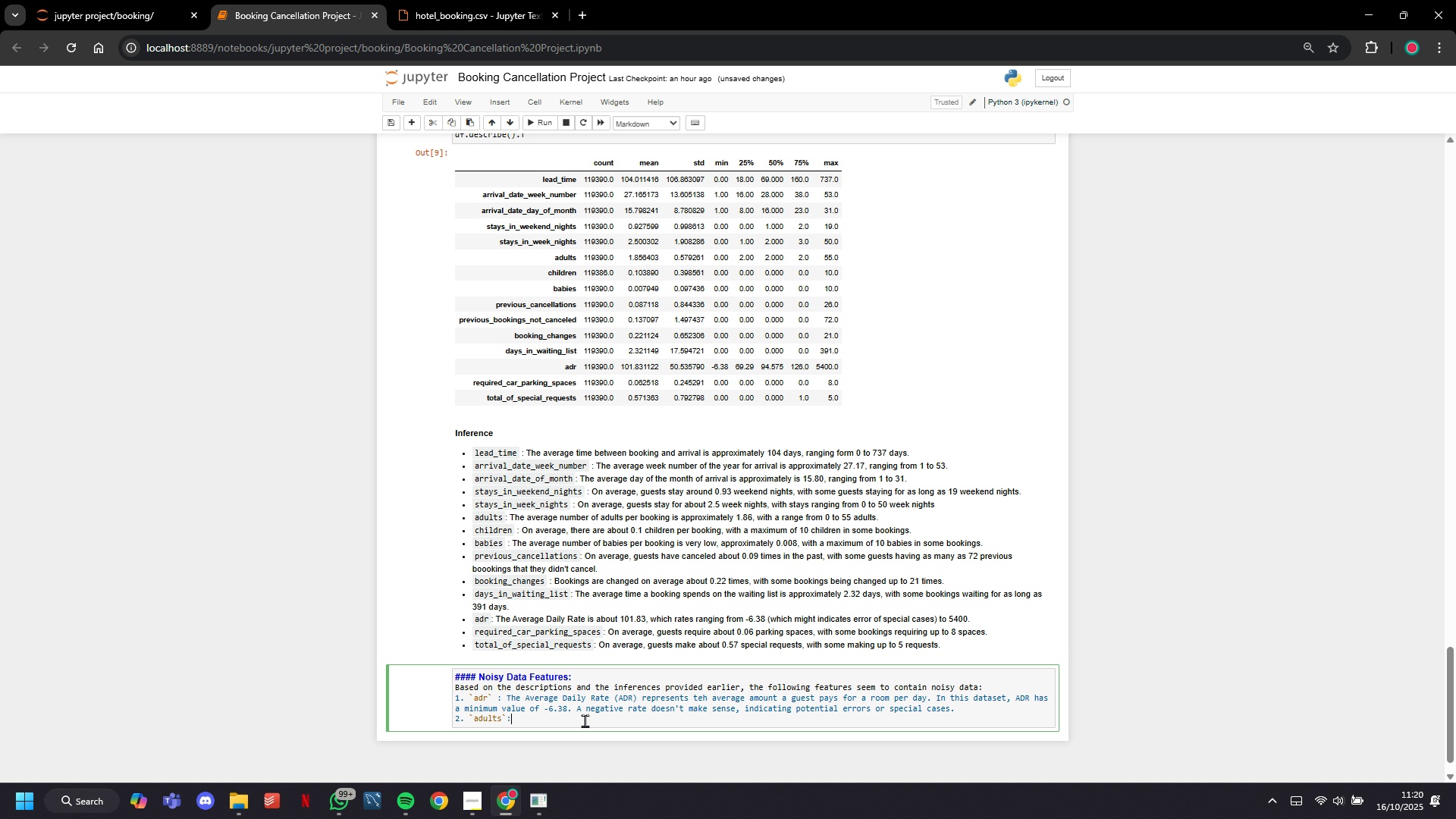 
key(ArrowRight)
 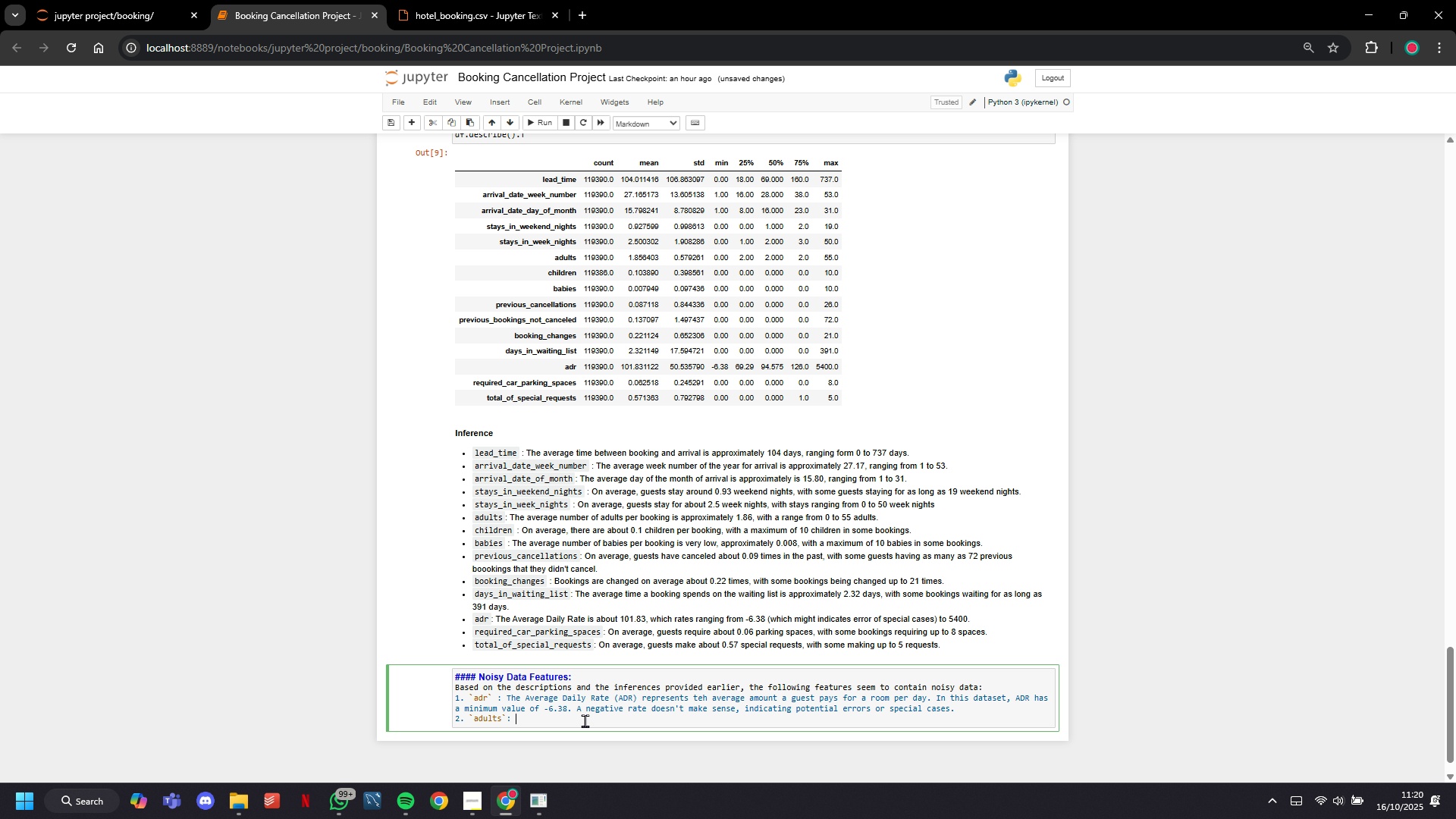 
type( The minimumv)
key(Backspace)
type( value is 0, which implies bookings without any adulys. This could be a data entry error unl)
key(Backspace)
type(less there are legitimate cae)
key(Backspace)
type(ses where )
 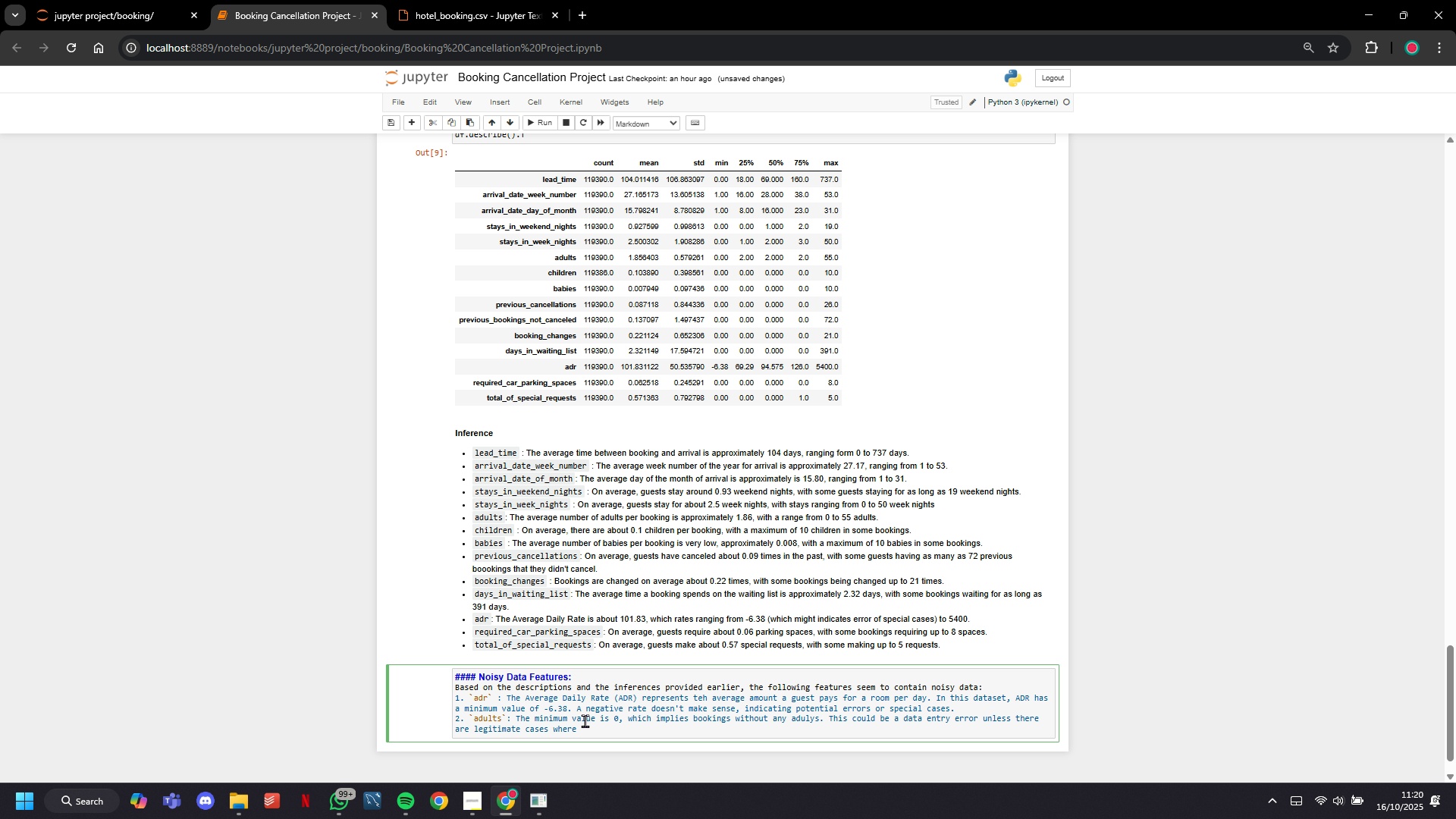 
type(only children or babies book a room.)
 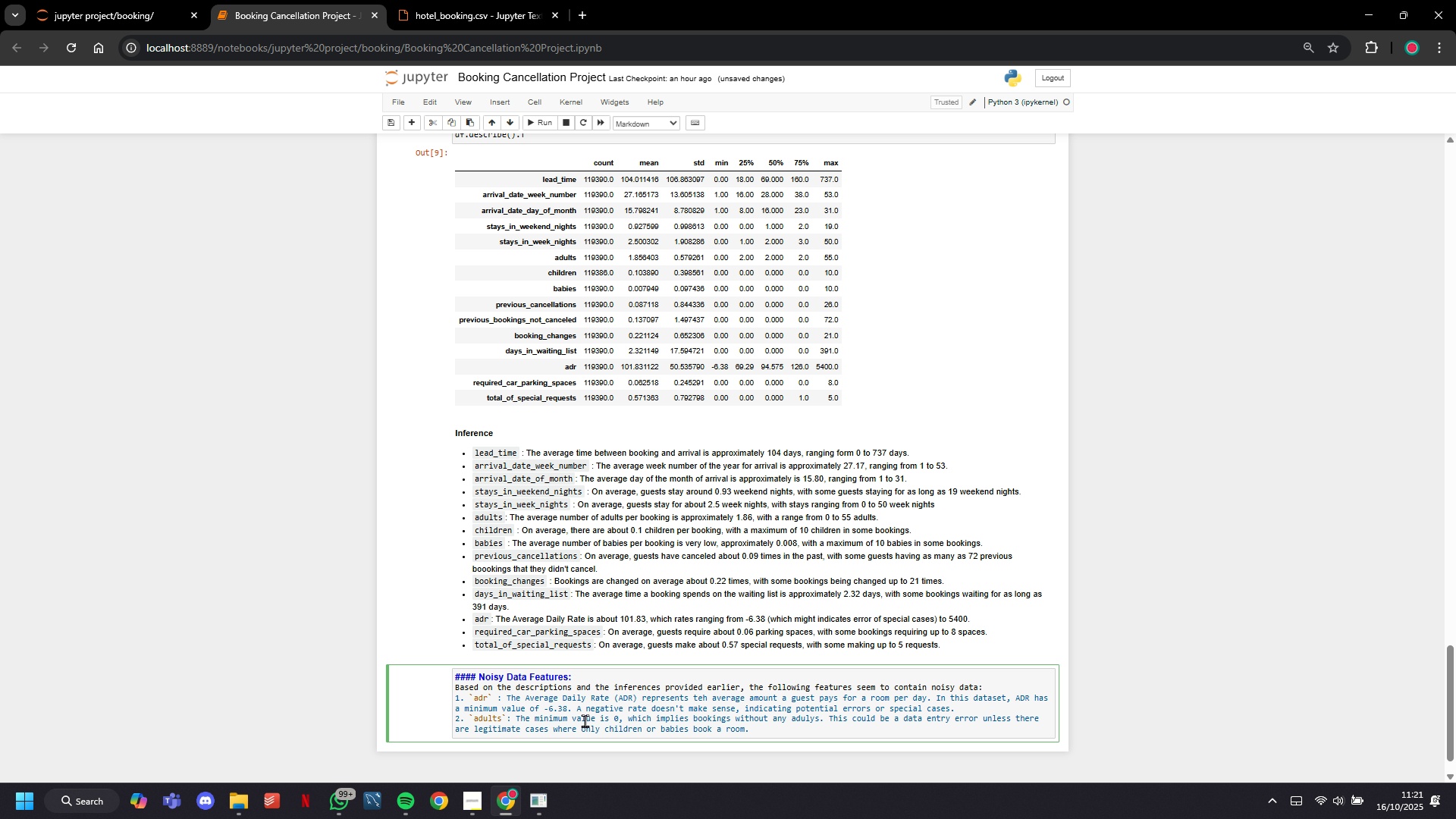 
wait(13.0)
 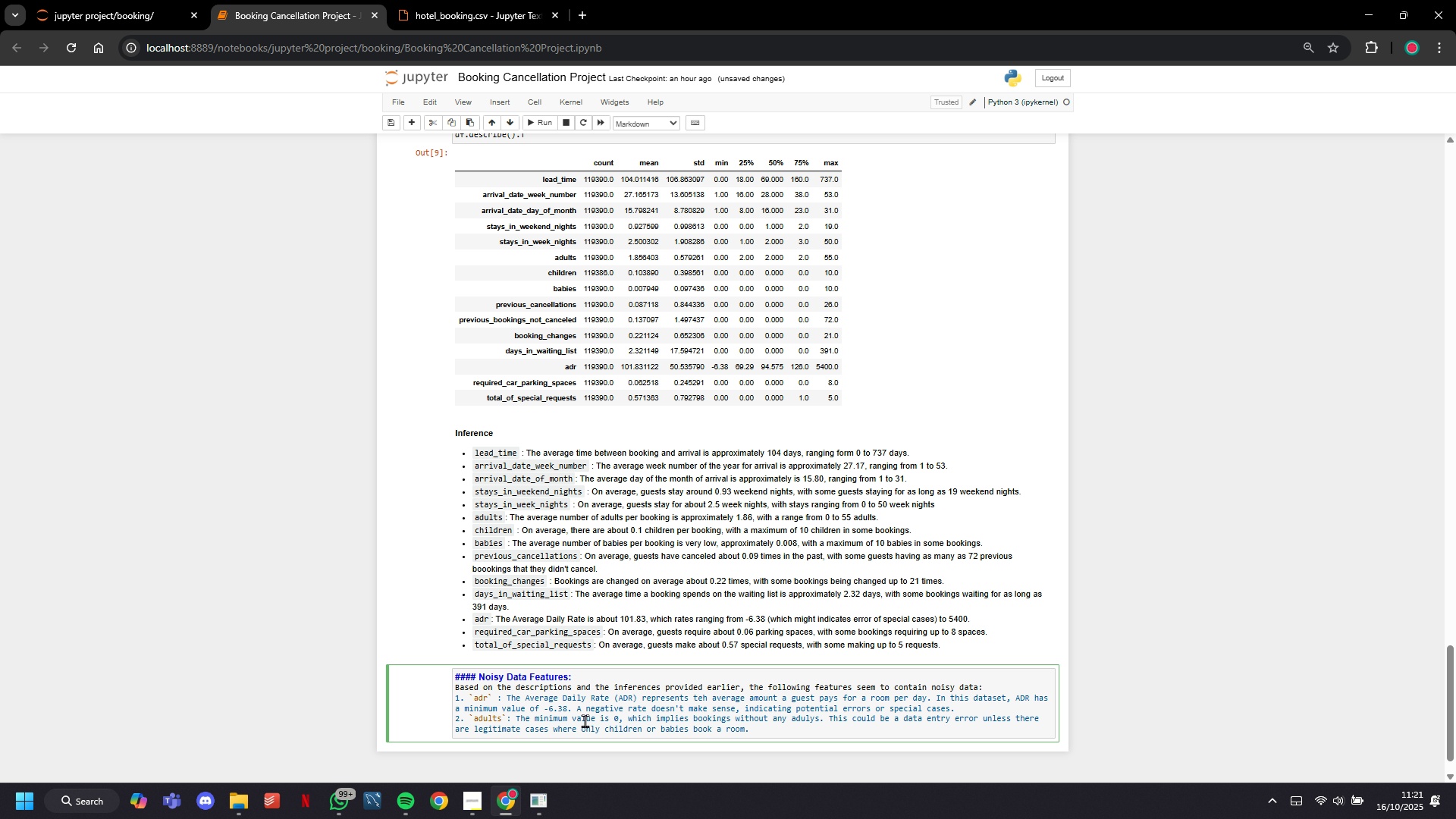 
key(ArrowRight)
 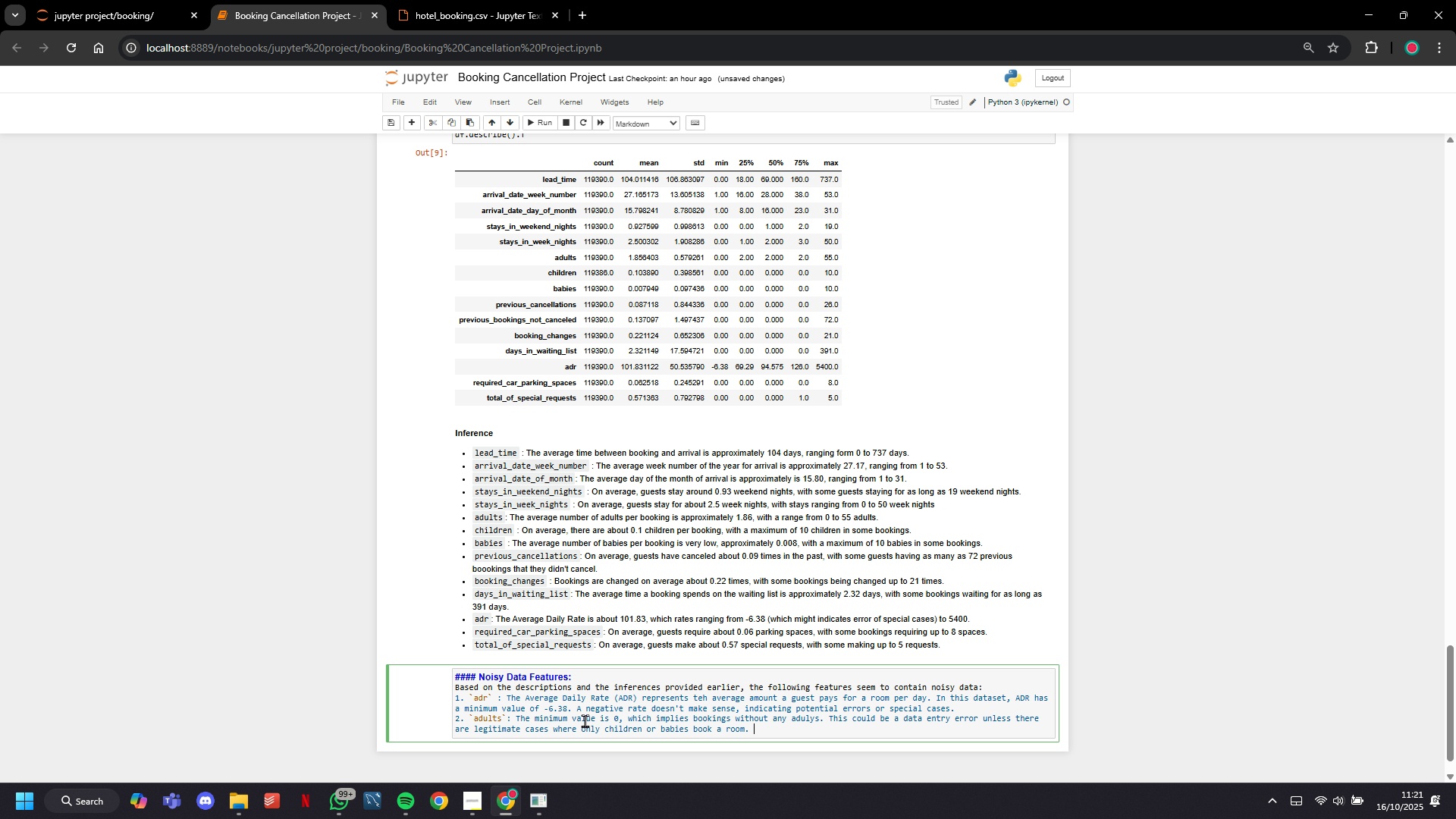 
key(Enter)
 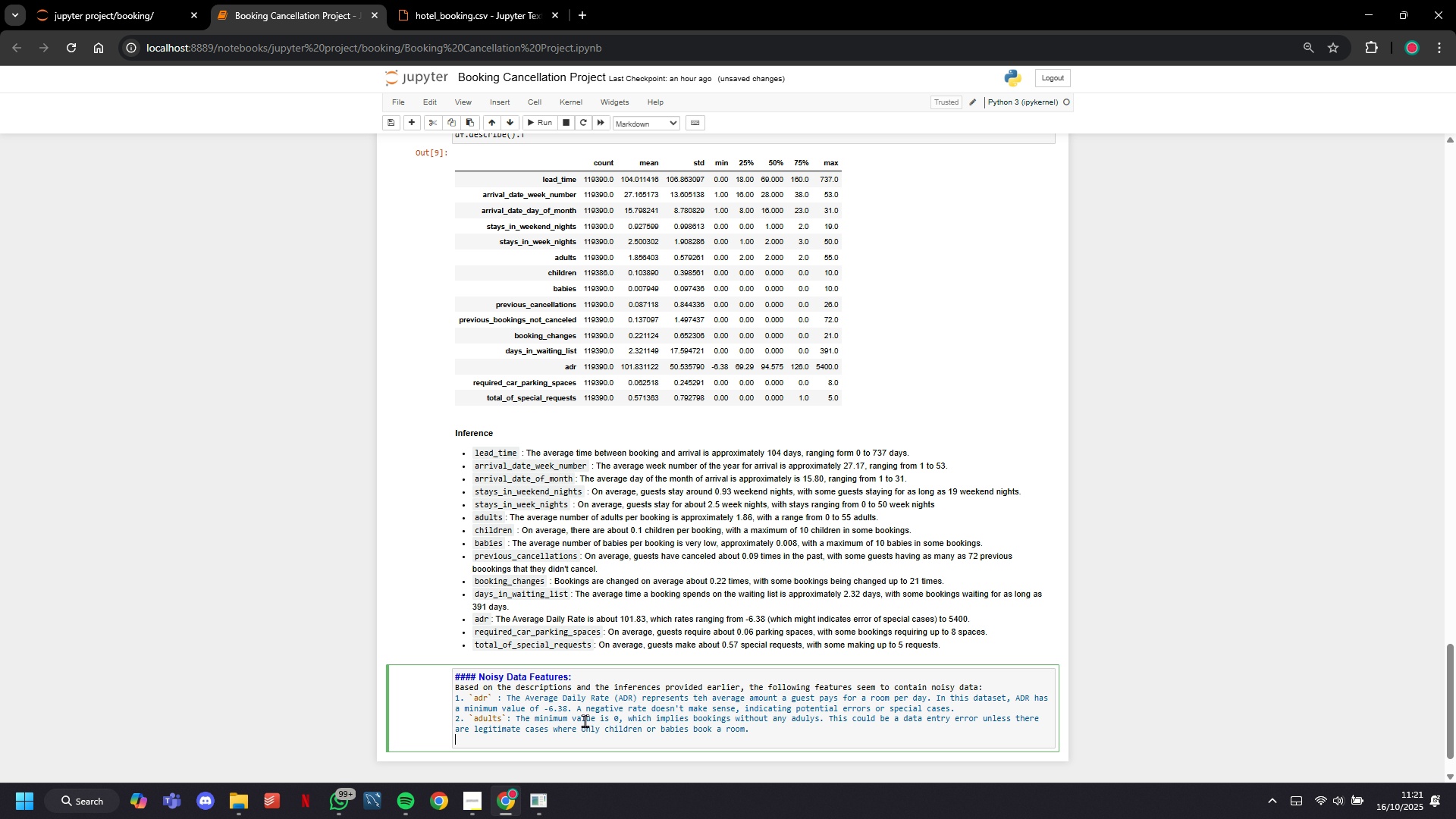 
wait(6.8)
 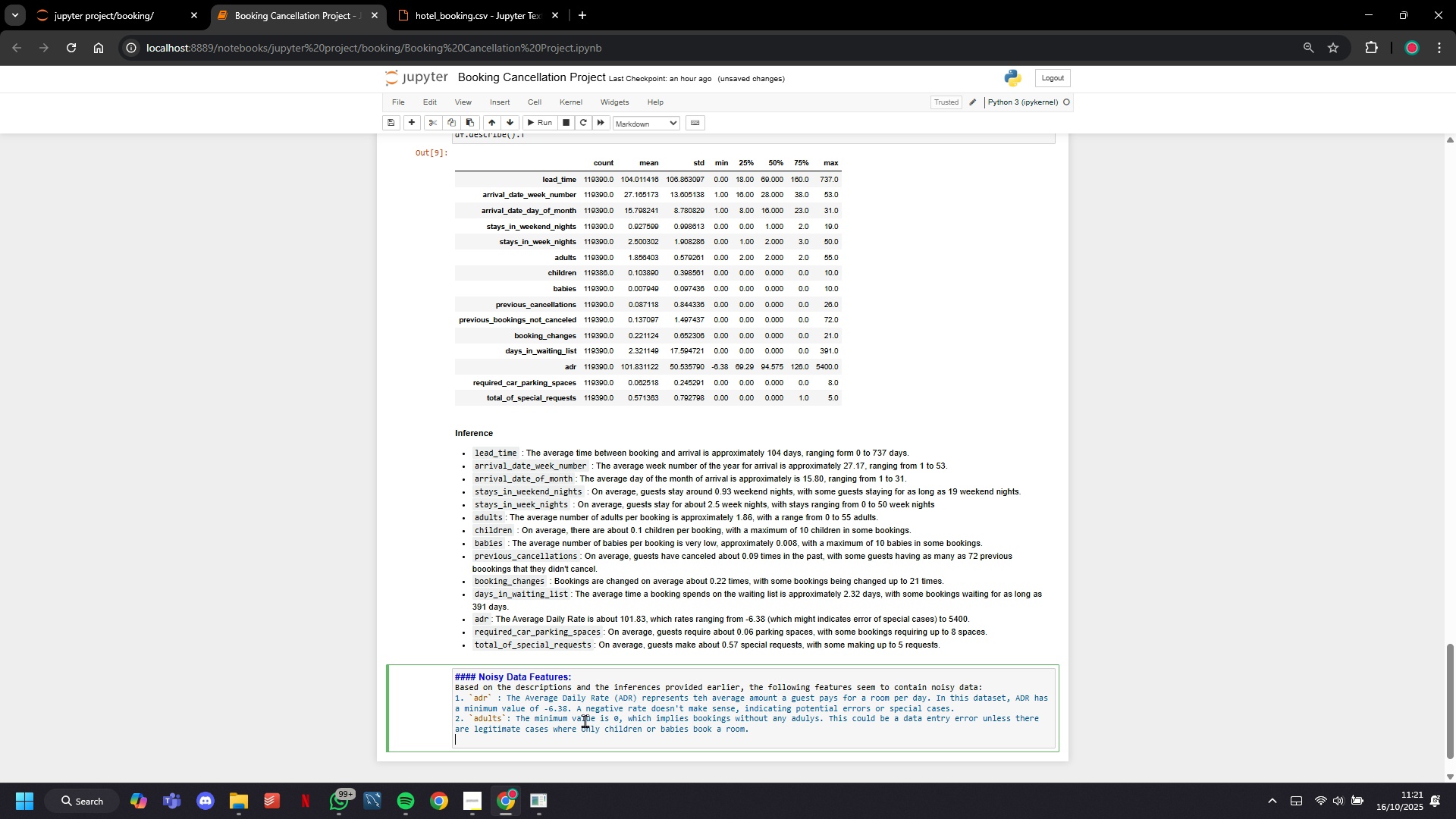 
key(3)
 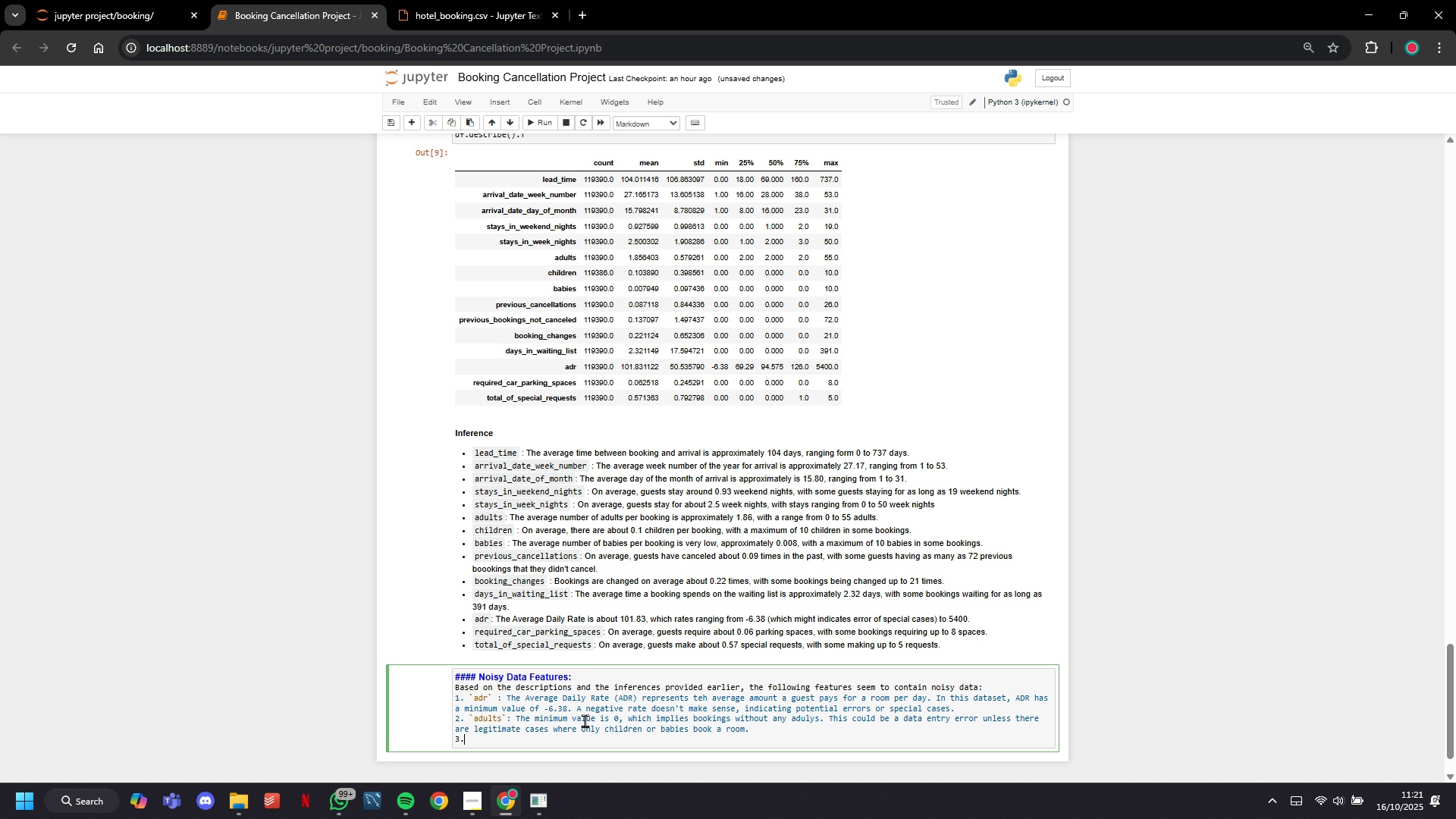 
key(Period)
 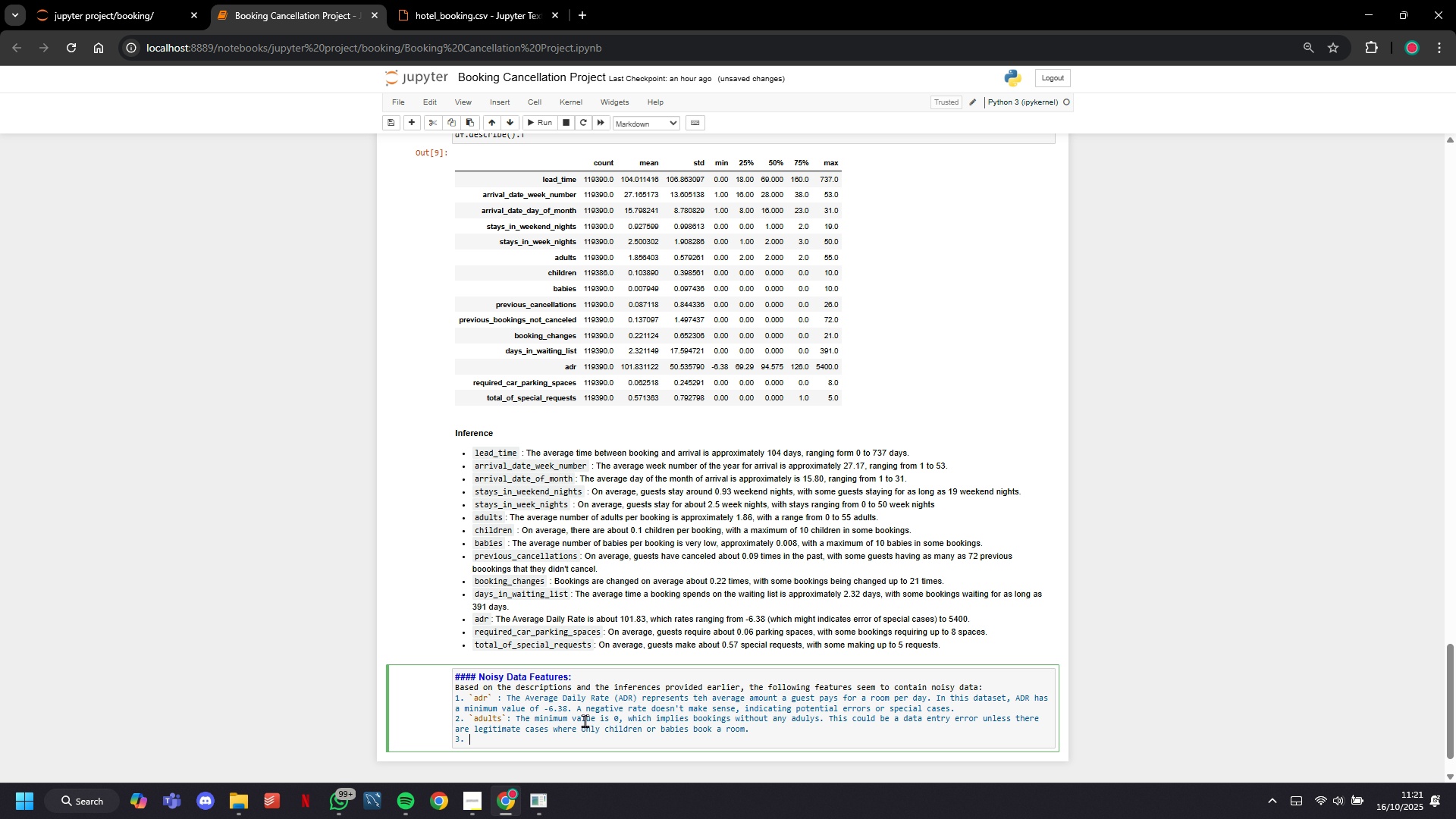 
key(Space)
 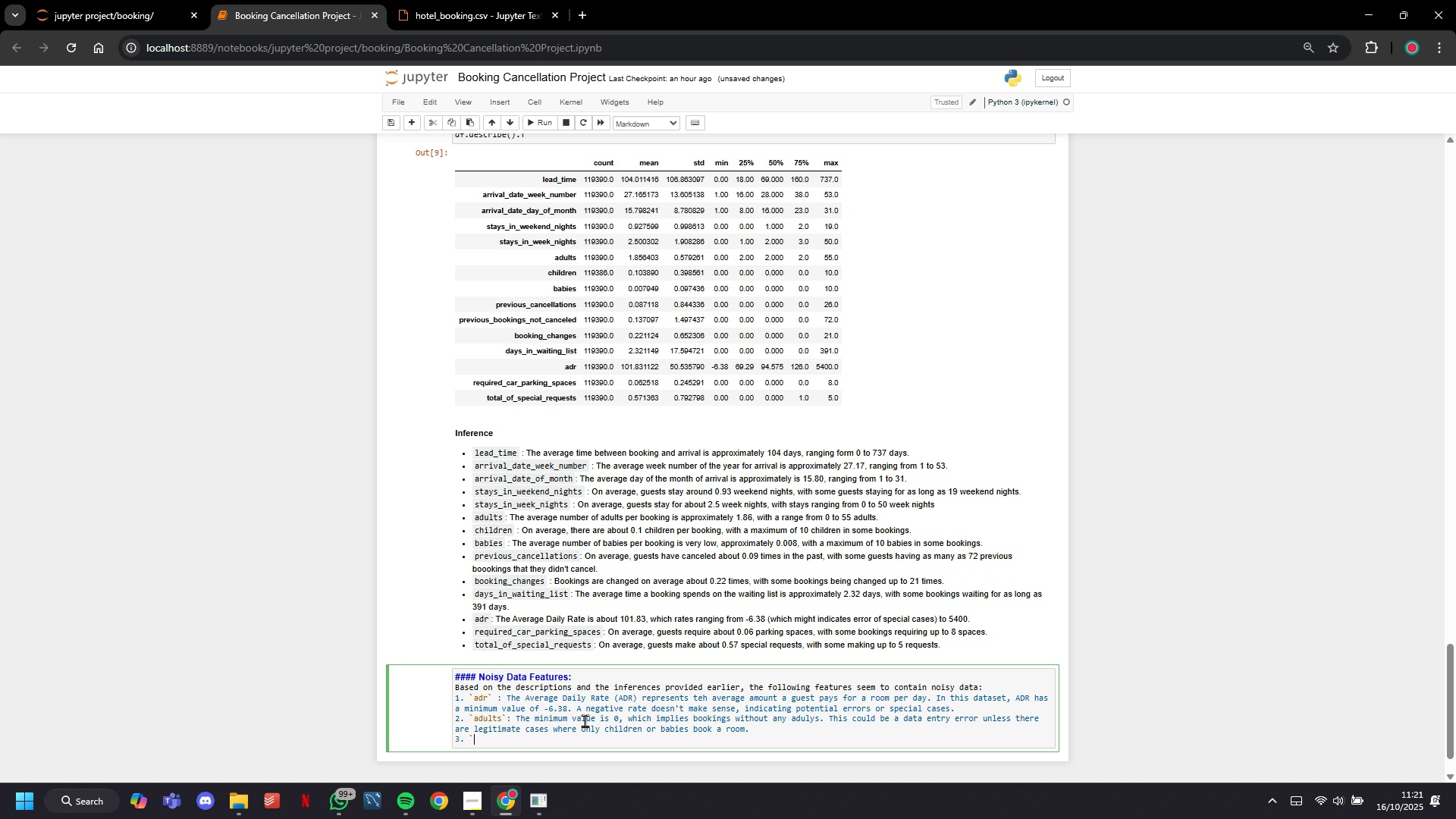 
key(Backquote)
 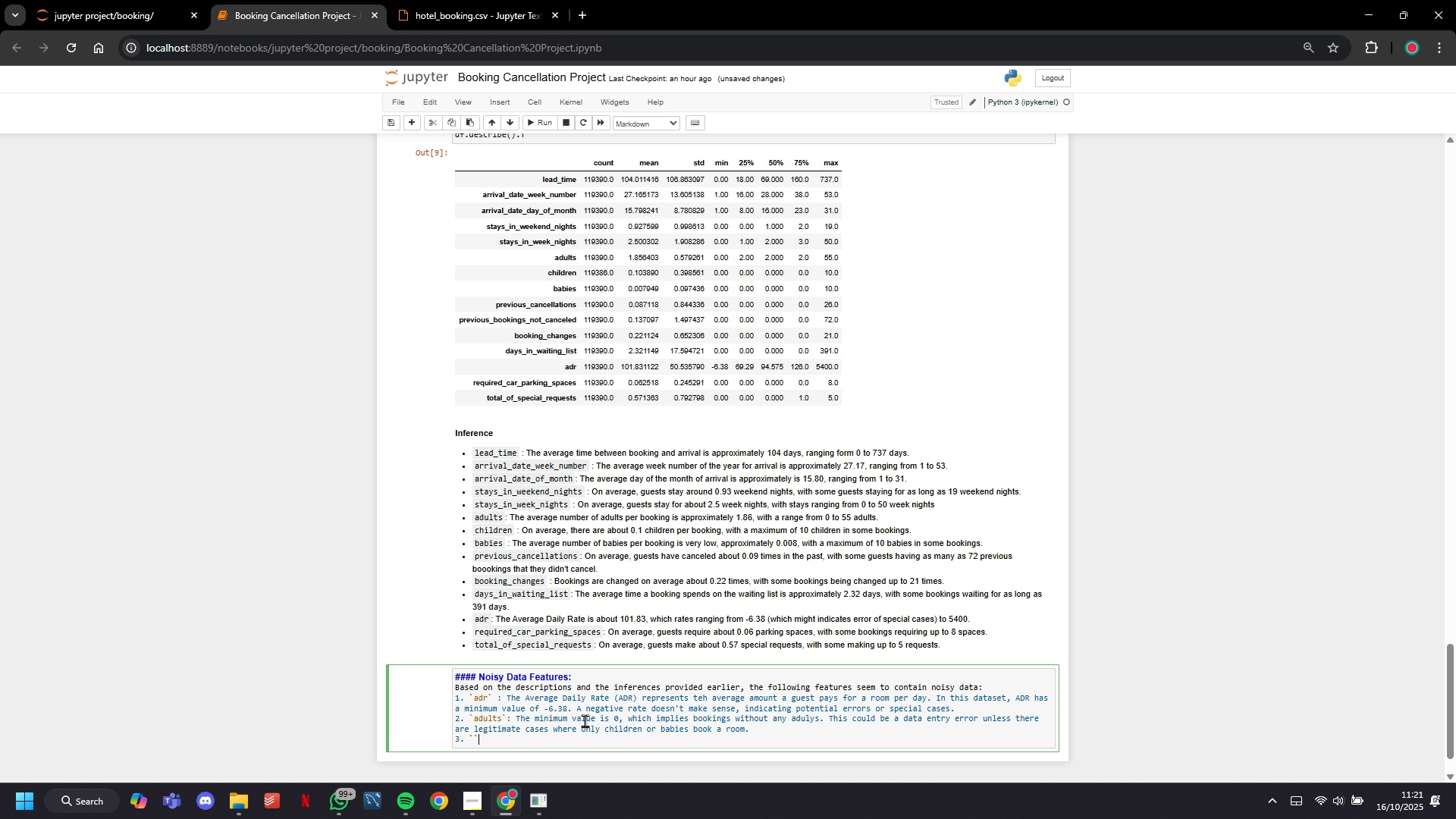 
key(Backquote)
 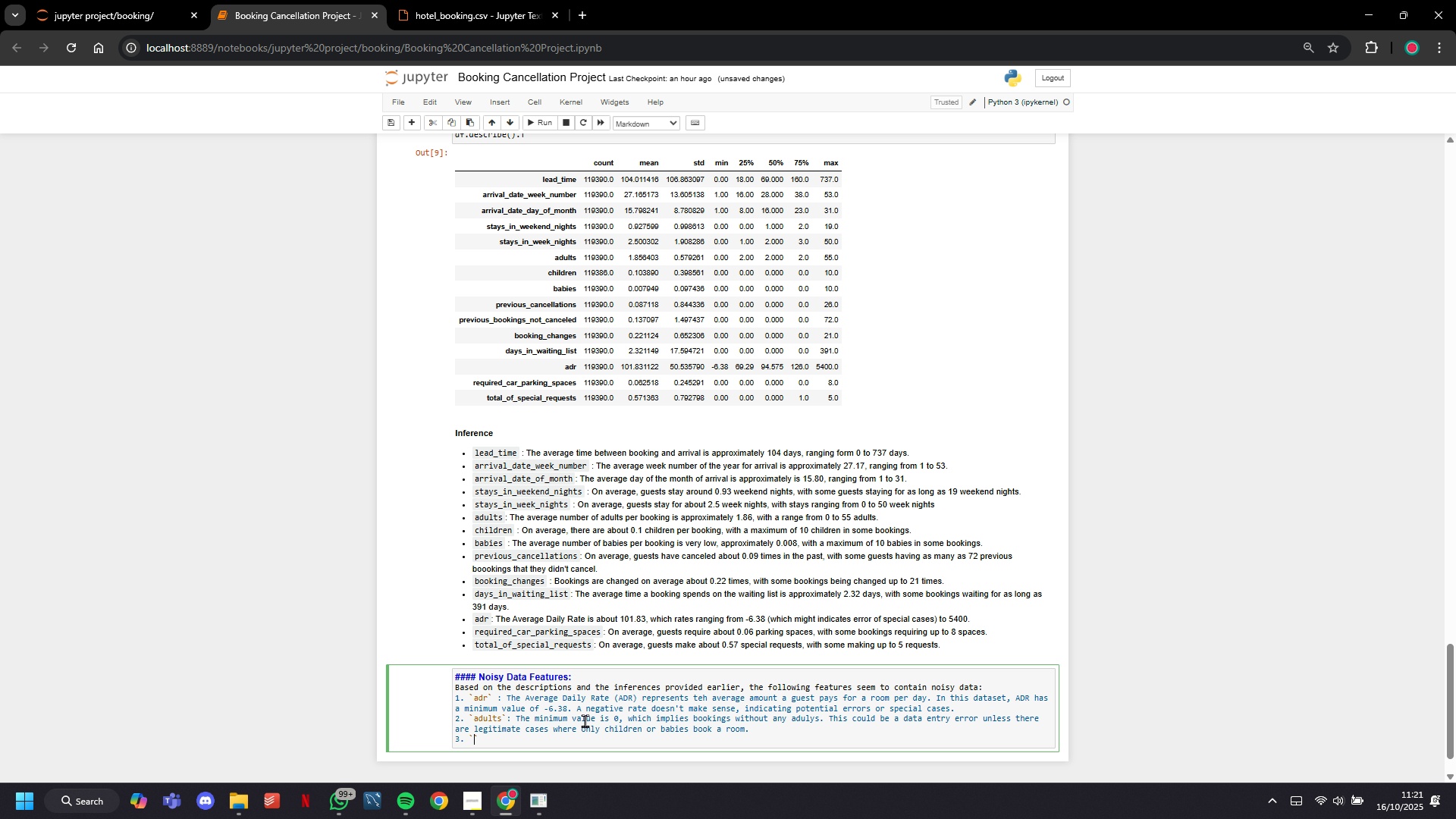 
key(ArrowLeft)
 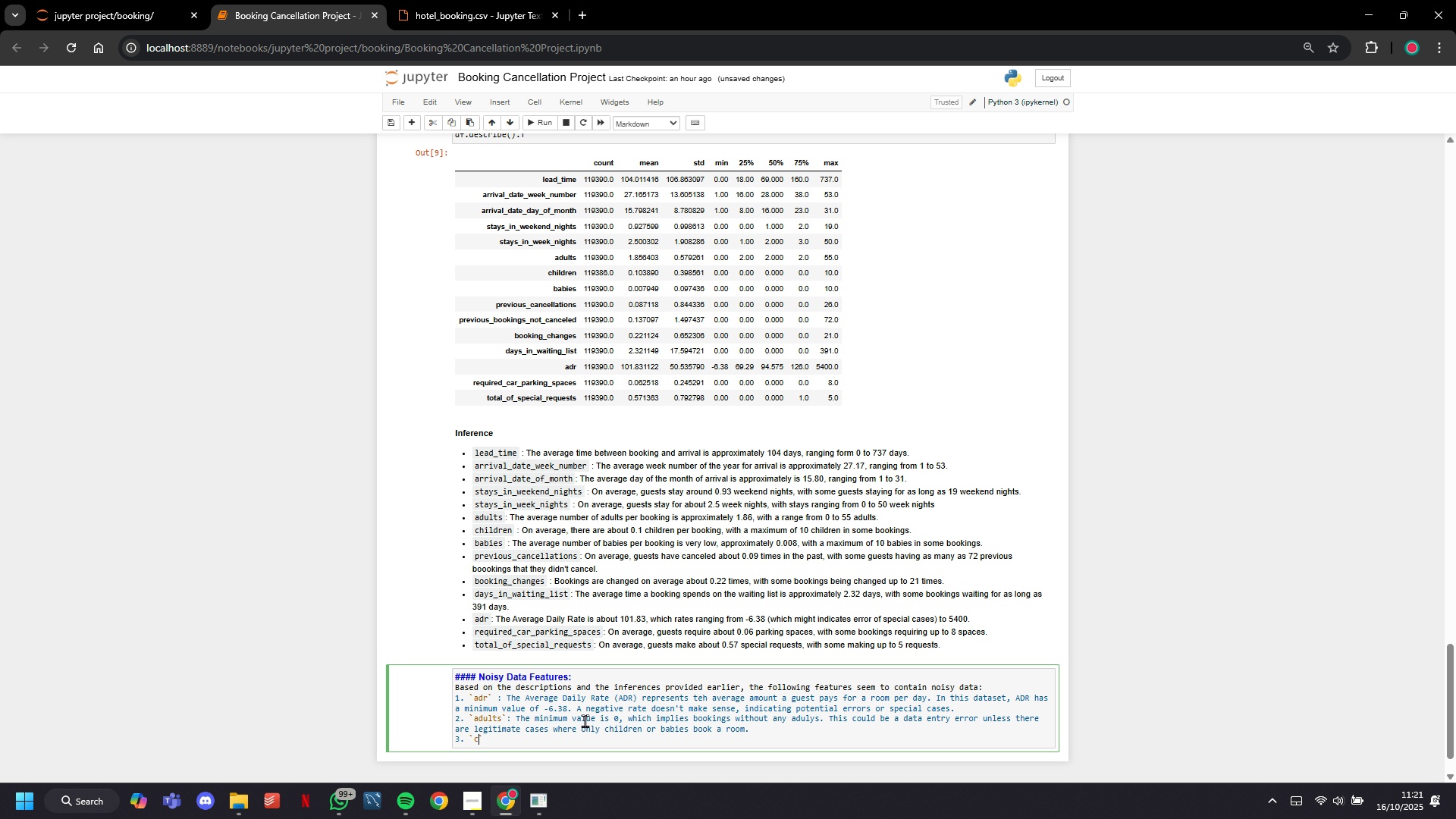 
type(children a)
key(Backspace)
key(Backspace)
 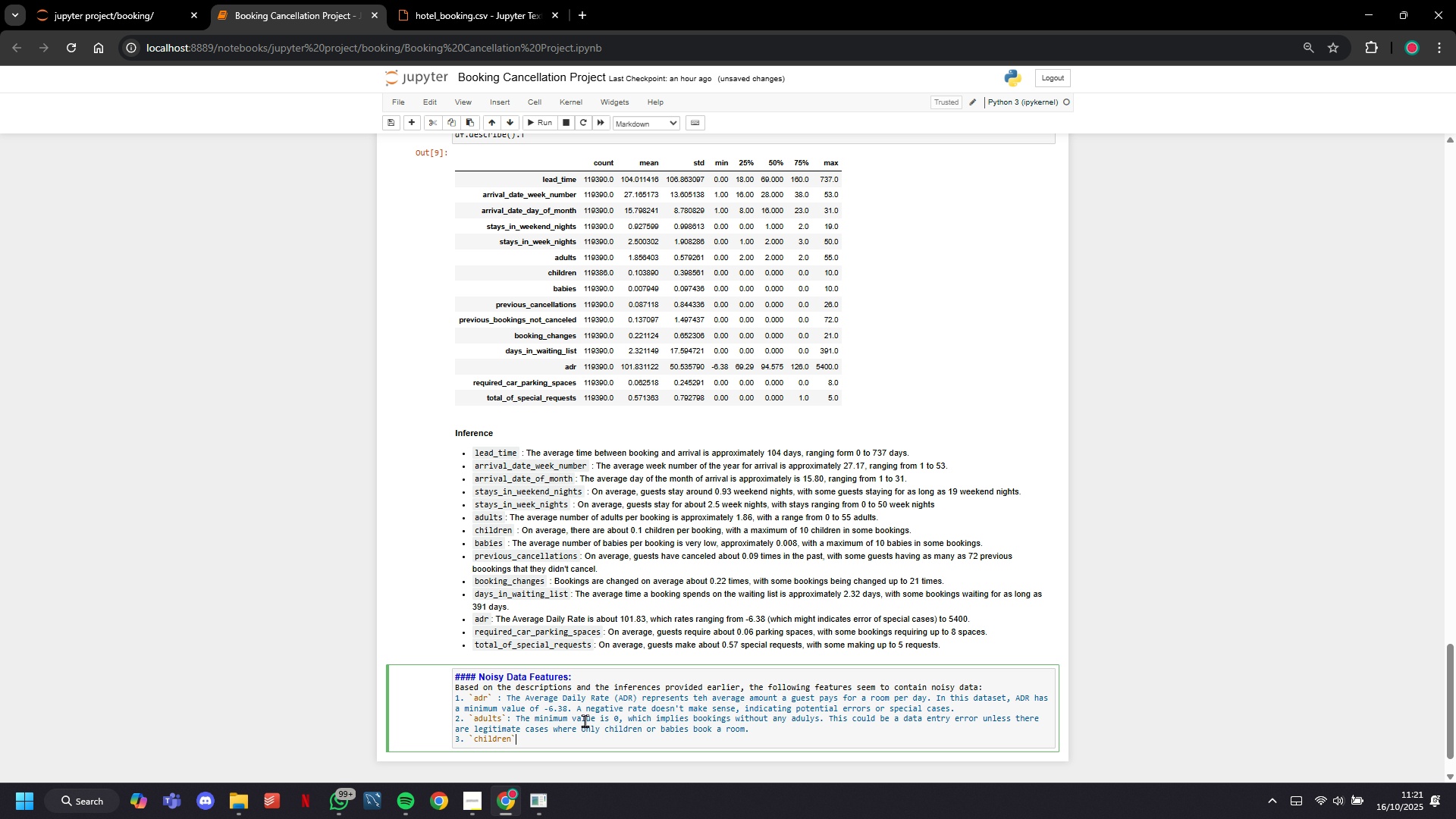 
key(ArrowRight)
 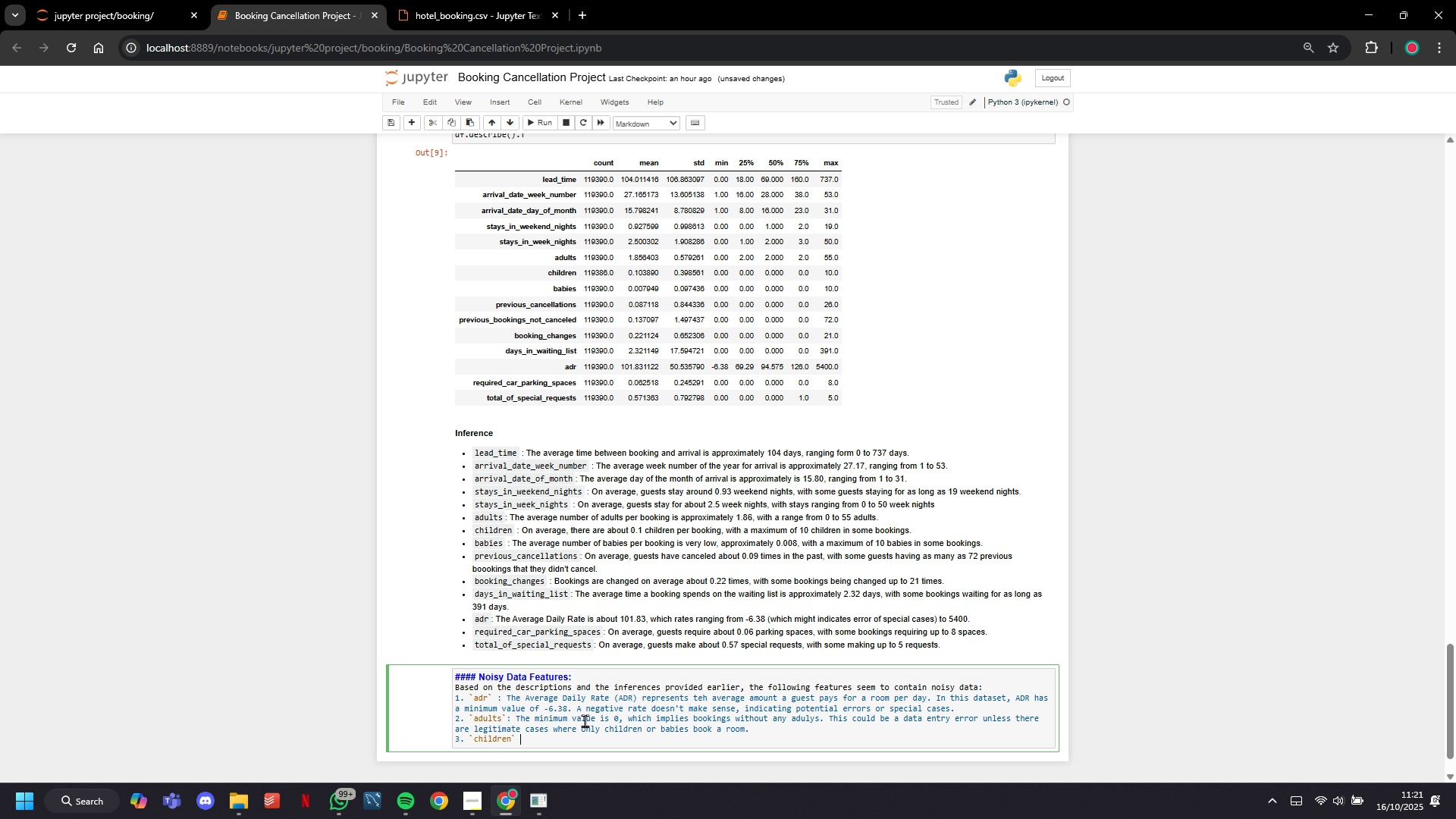 
type( and )
key(Tab)
key(Tab)
 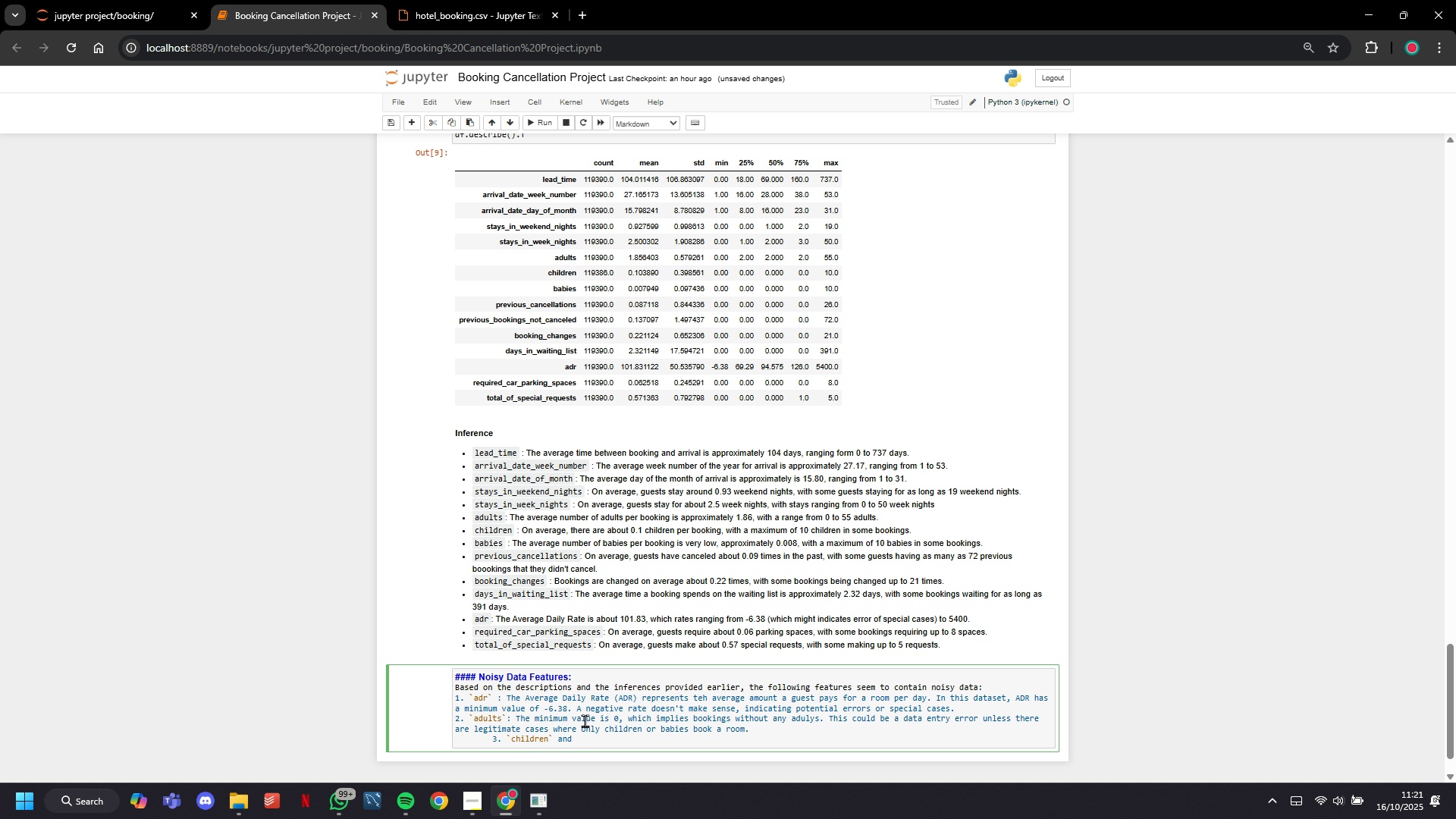 
key(Control+Z)
 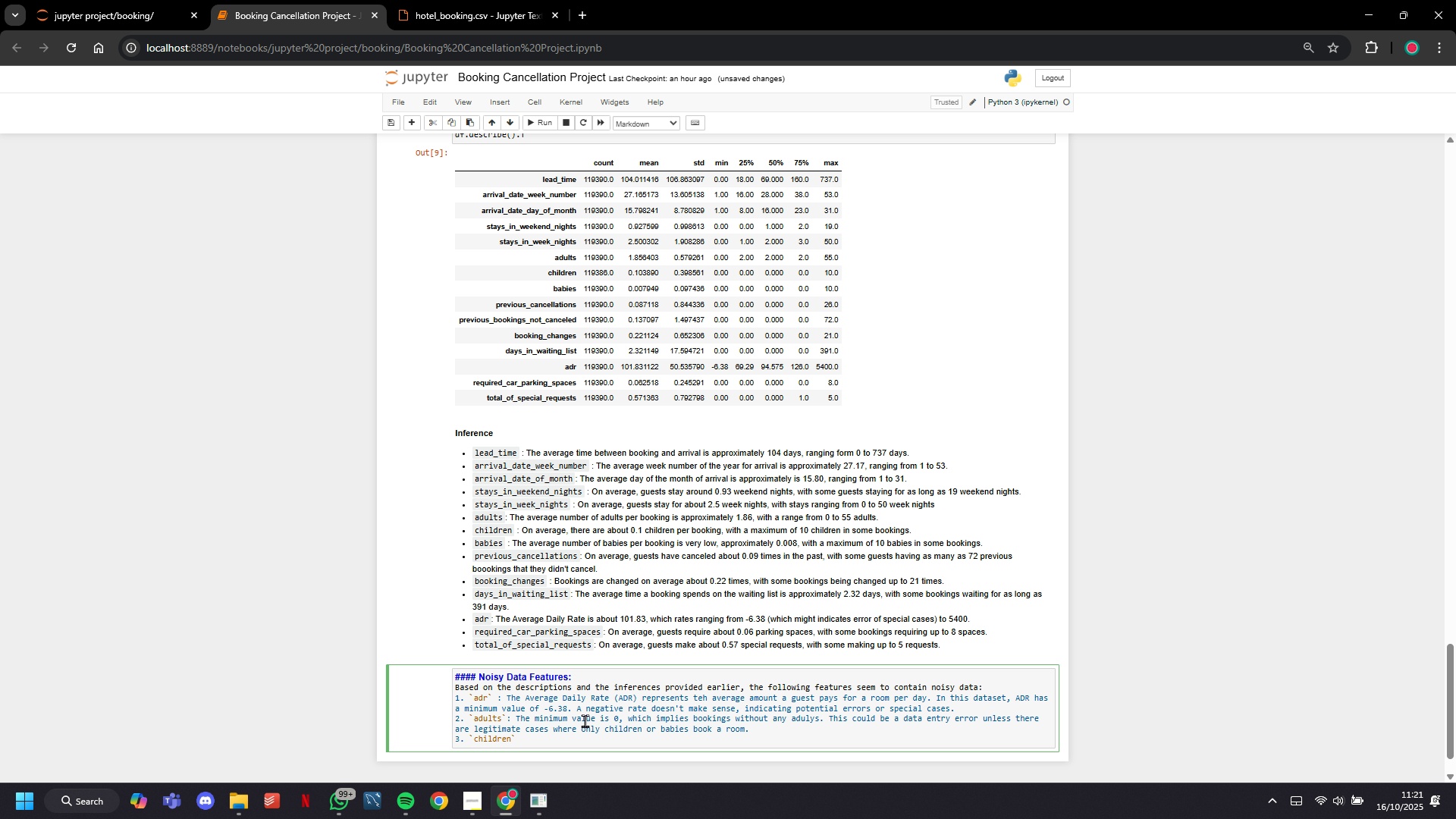 
key(Backquote)
 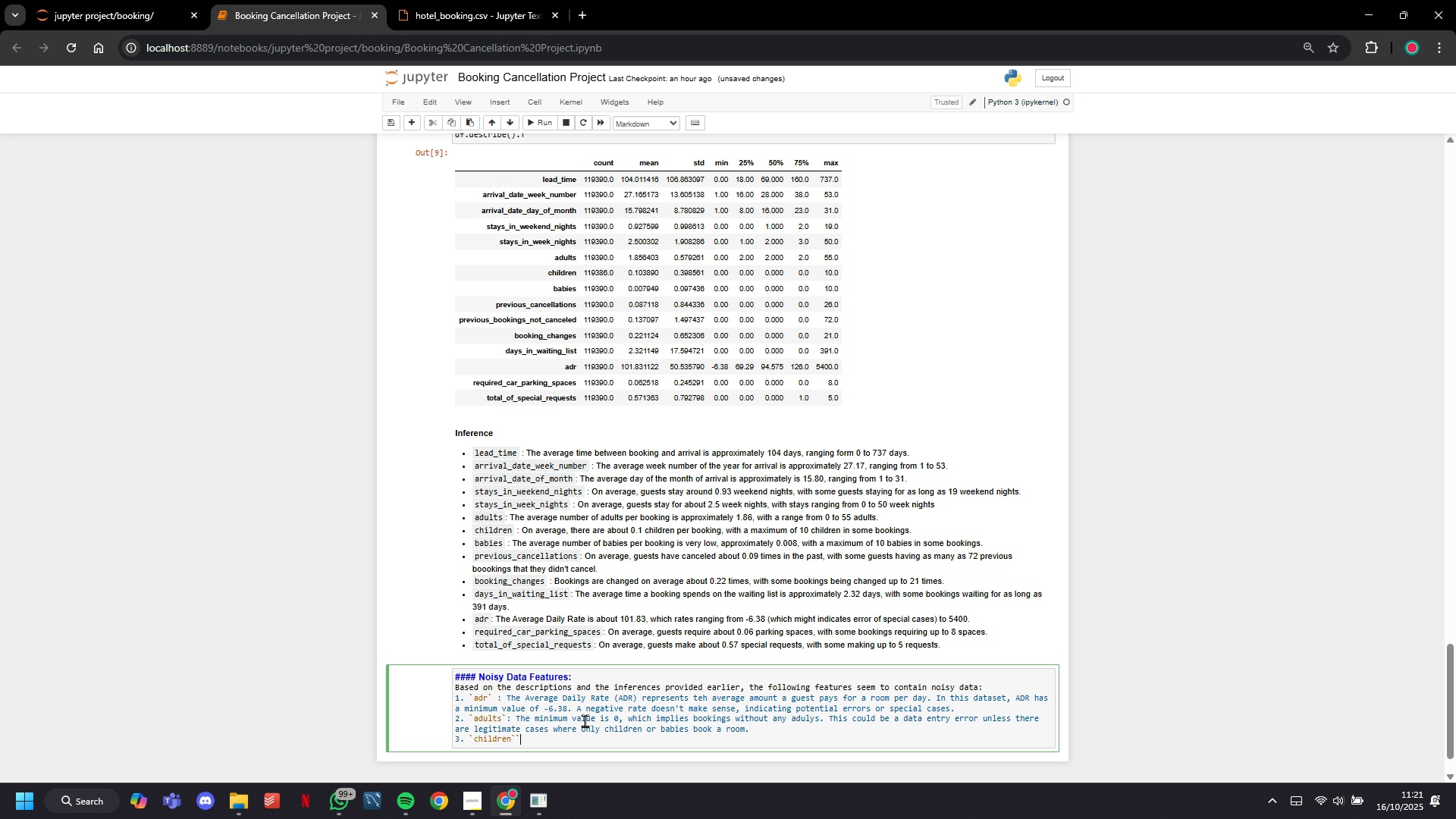 
key(Backquote)
 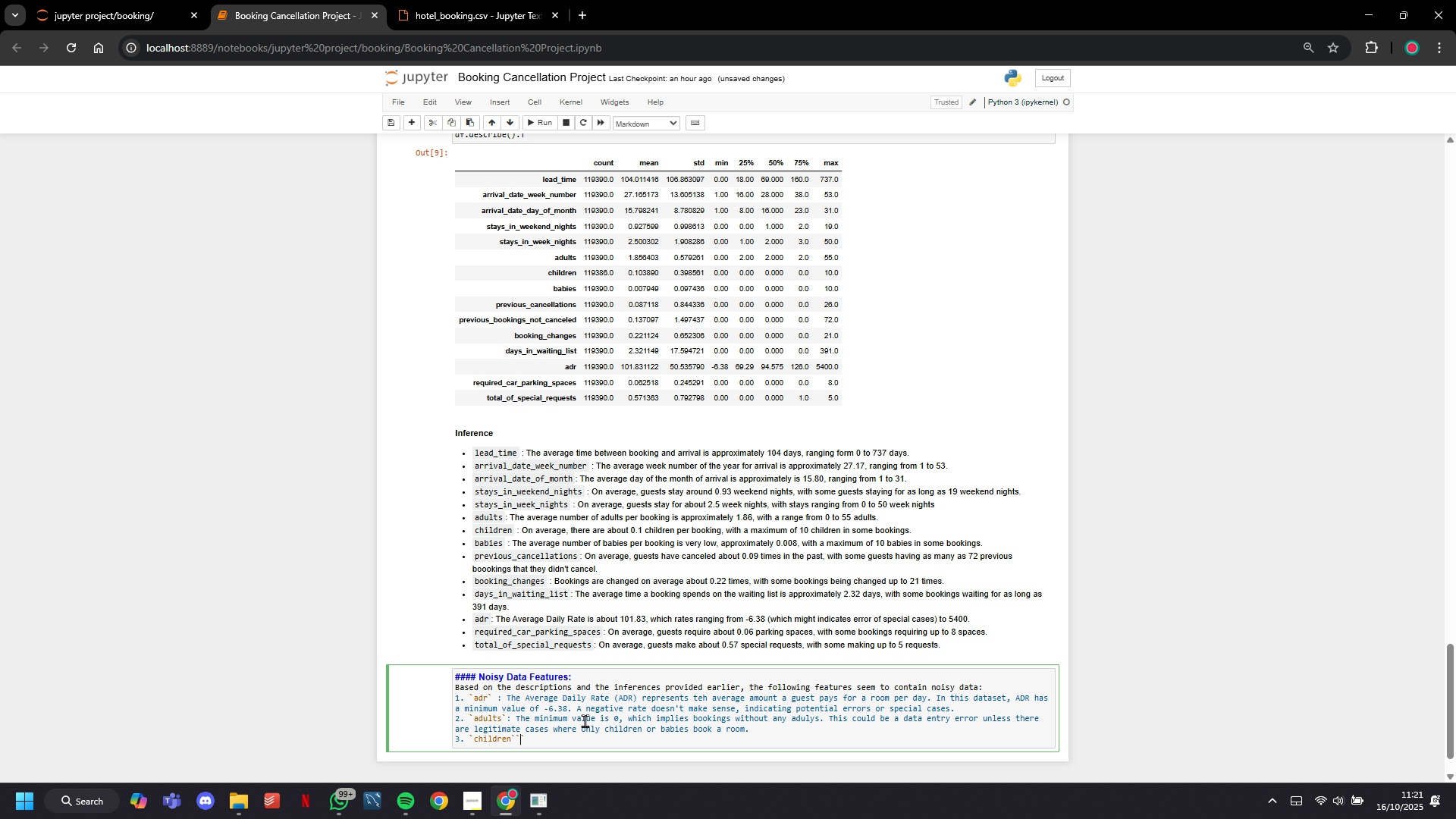 
key(ArrowLeft)
 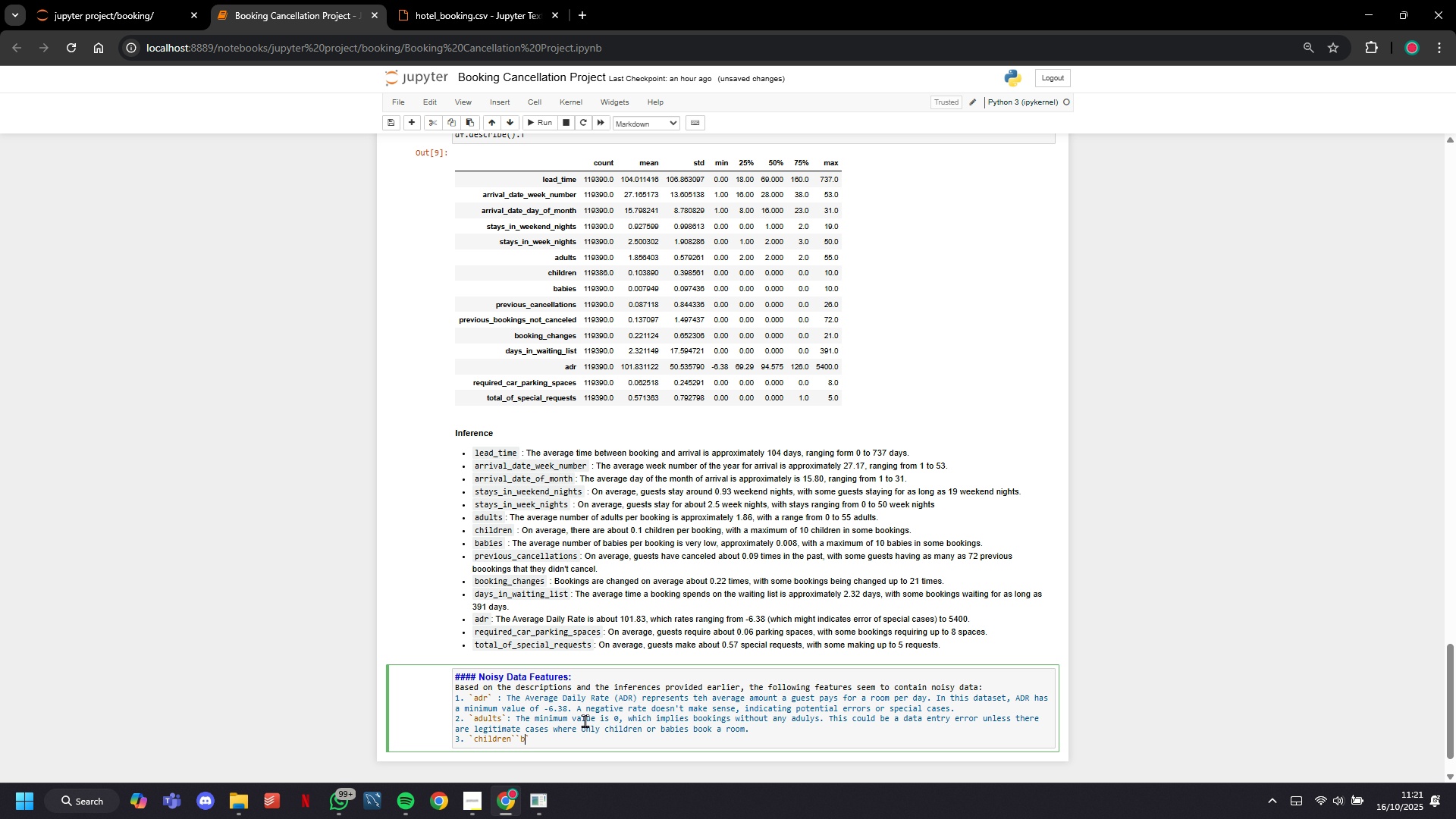 
type(babies and : Both havbe)
key(Backspace)
key(Backspace)
type(e a maximum value of 10, which seems unusi)
key(Backspace)
type(ually high for a single booking.. This coud)
 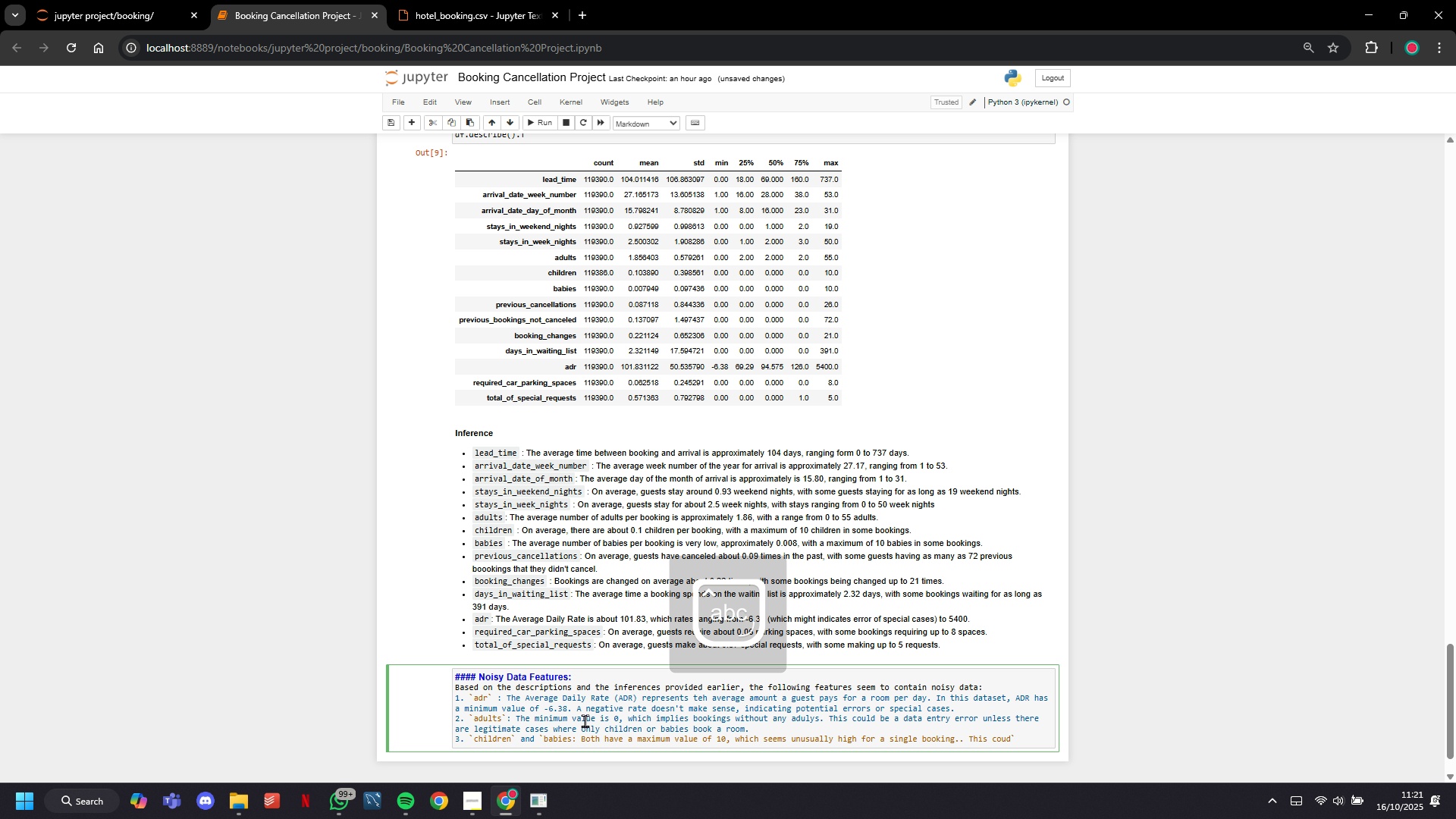 
hold_key(key=ArrowLeft, duration=0.68)
 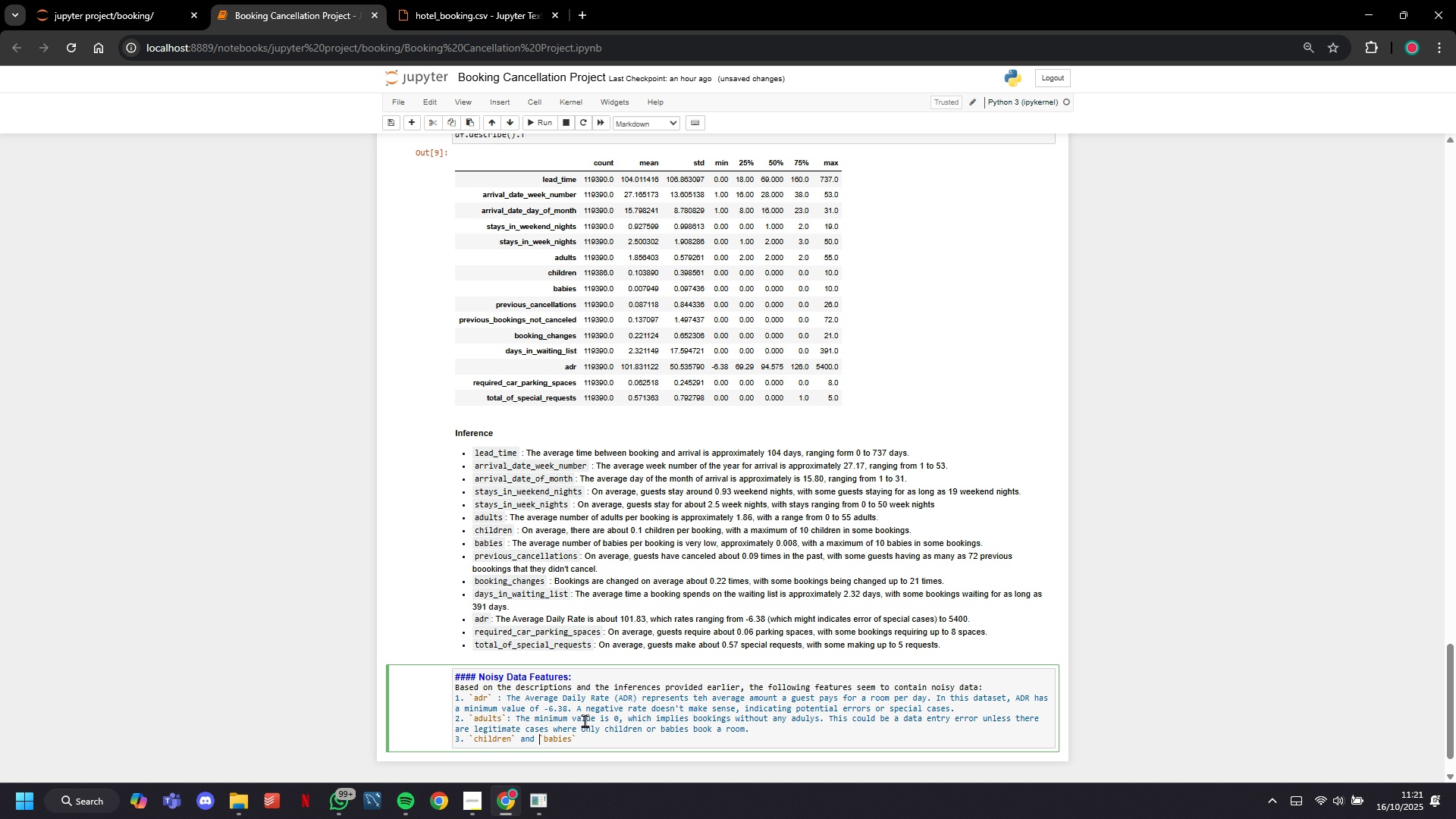 
hold_key(key=ArrowRight, duration=0.67)
 